 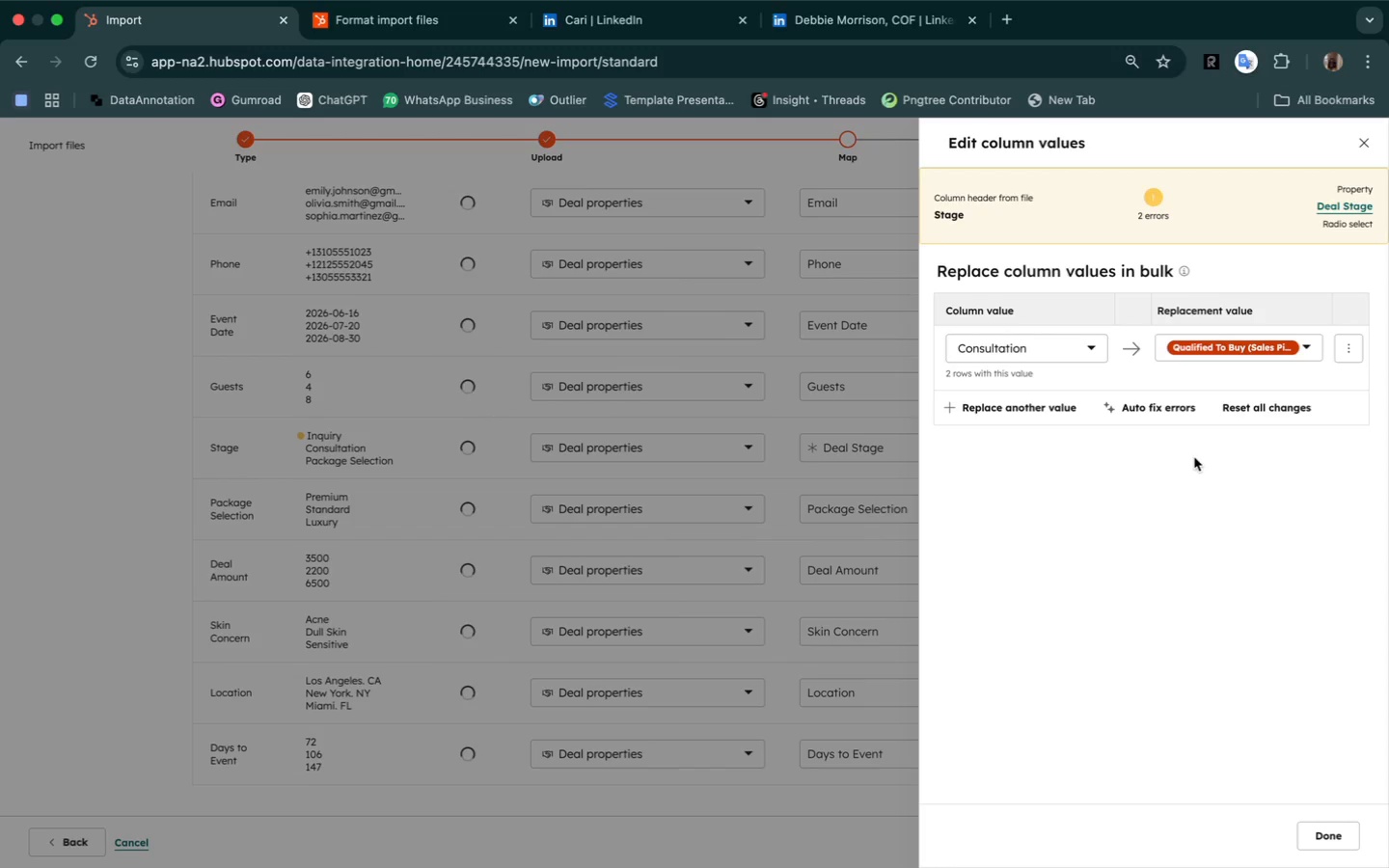 
left_click([1091, 351])
 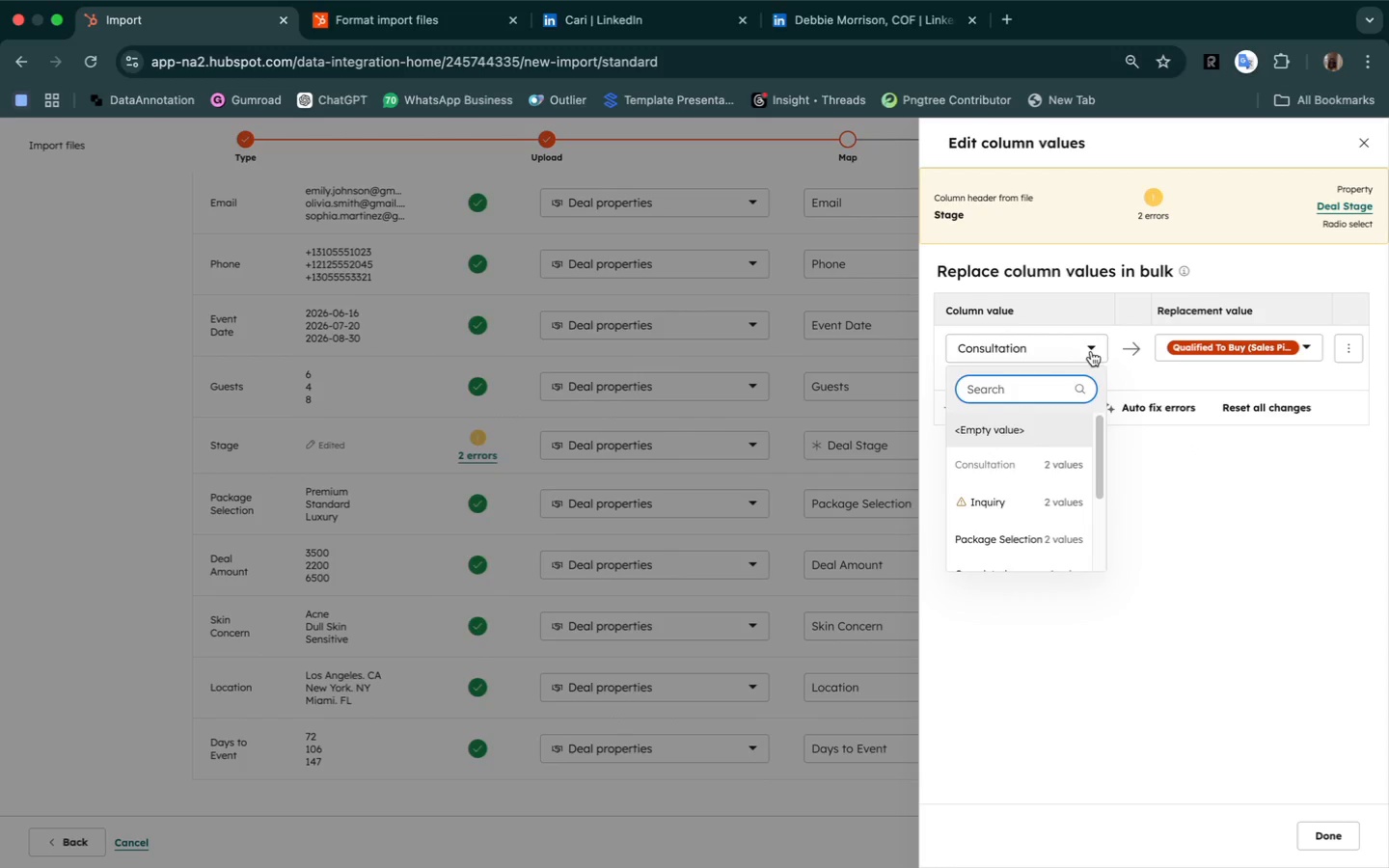 
wait(8.84)
 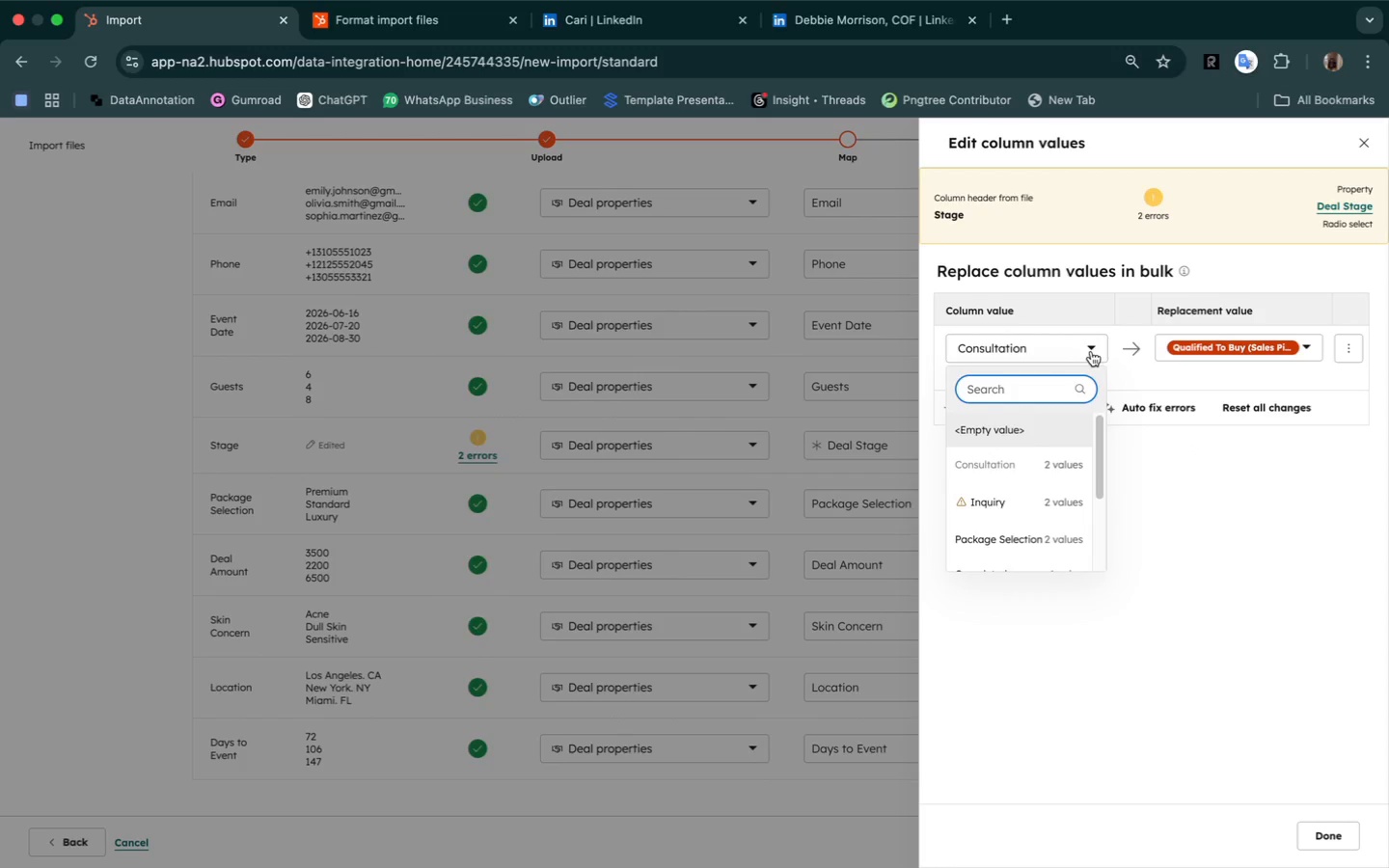 
scroll: coordinate [1064, 497], scroll_direction: down, amount: 11.0
 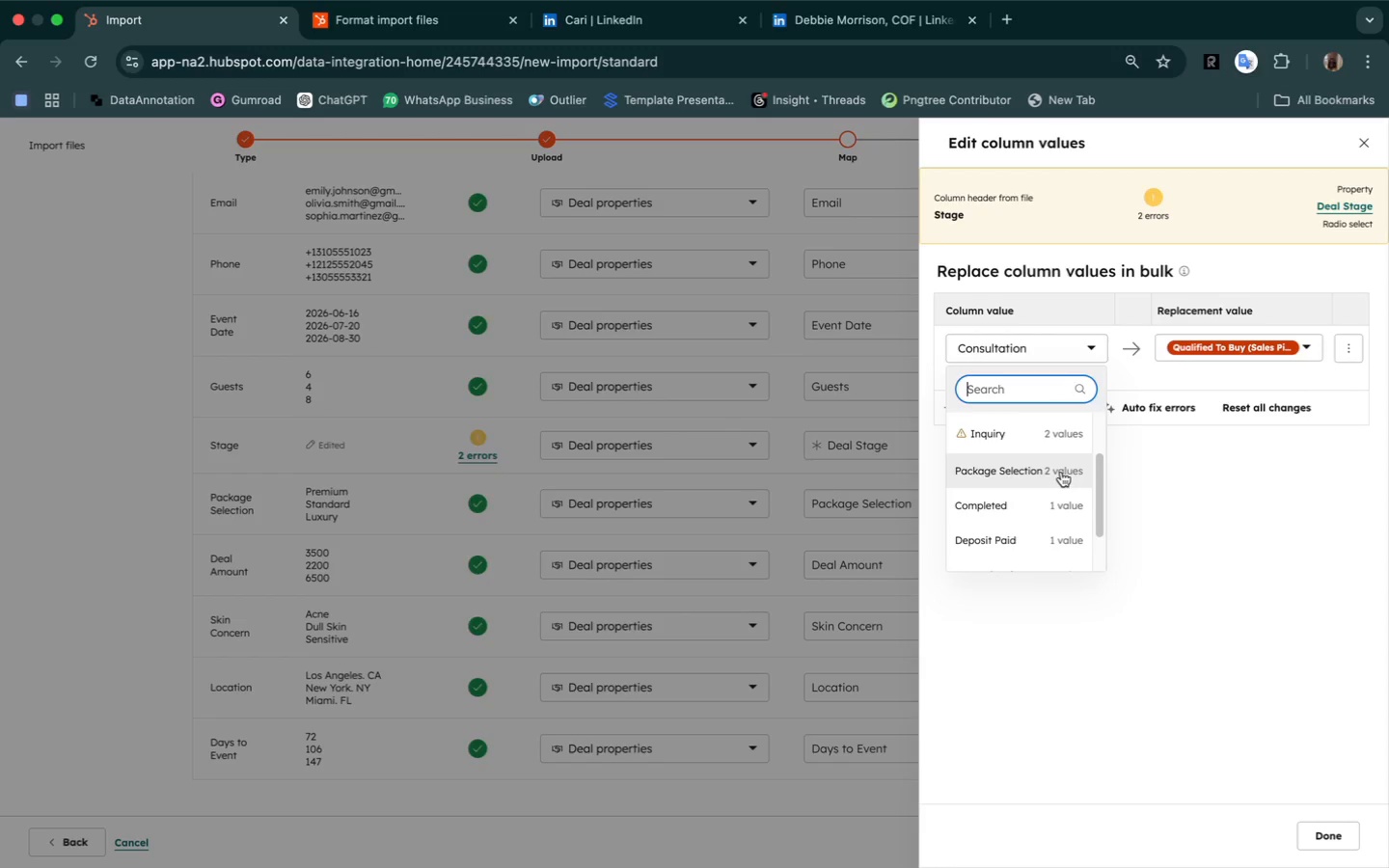 
left_click([1061, 472])
 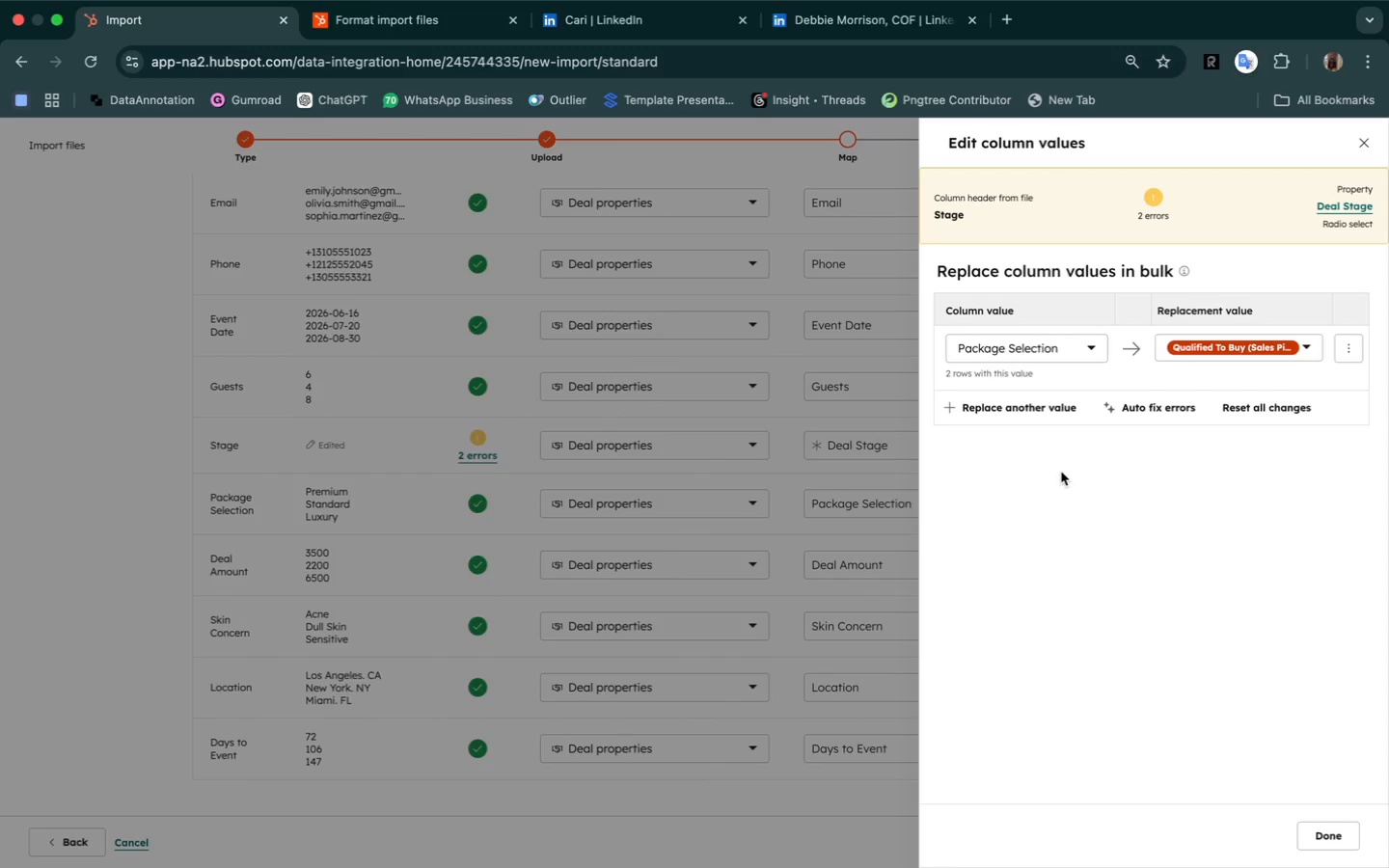 
left_click([1253, 343])
 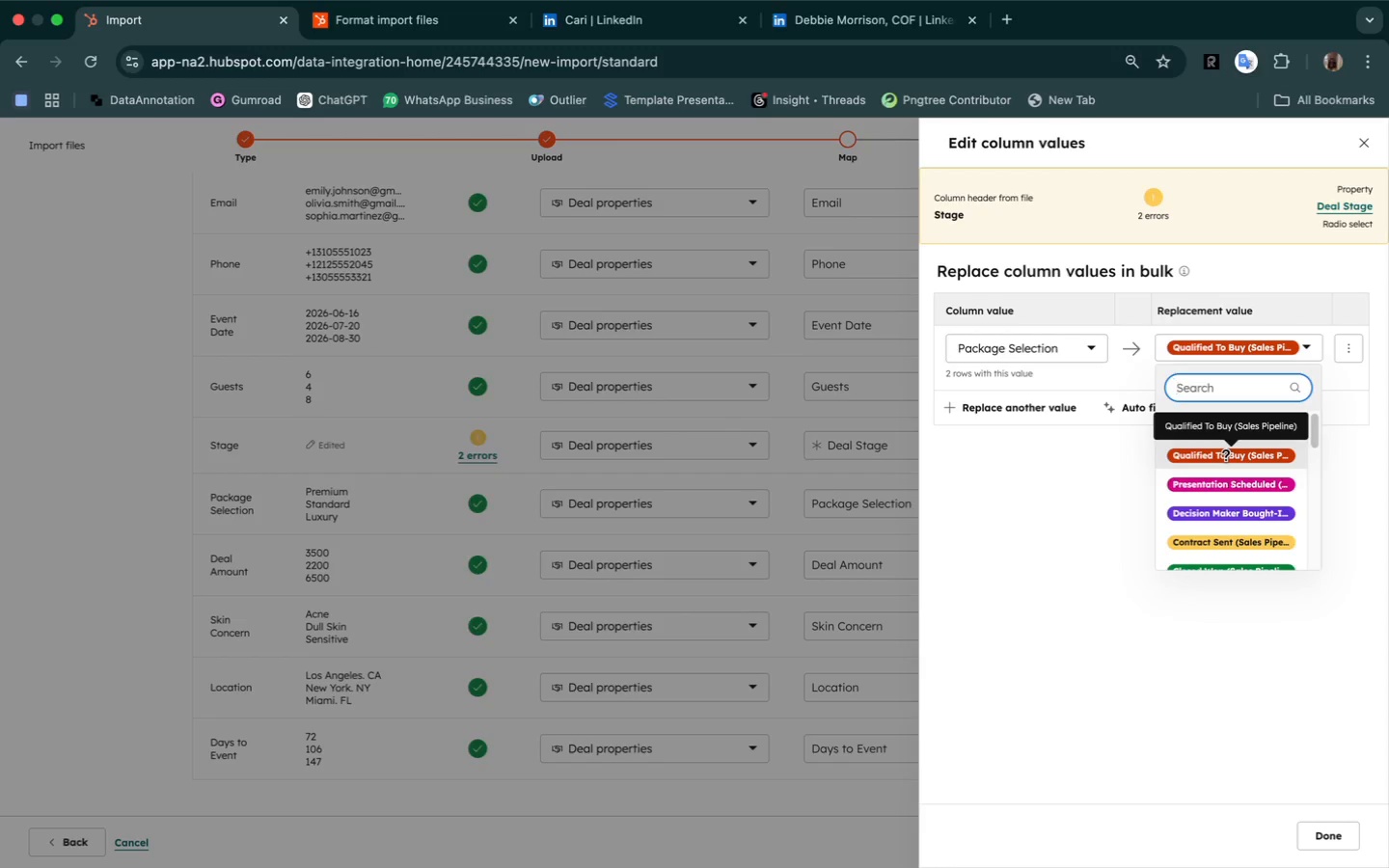 
wait(10.51)
 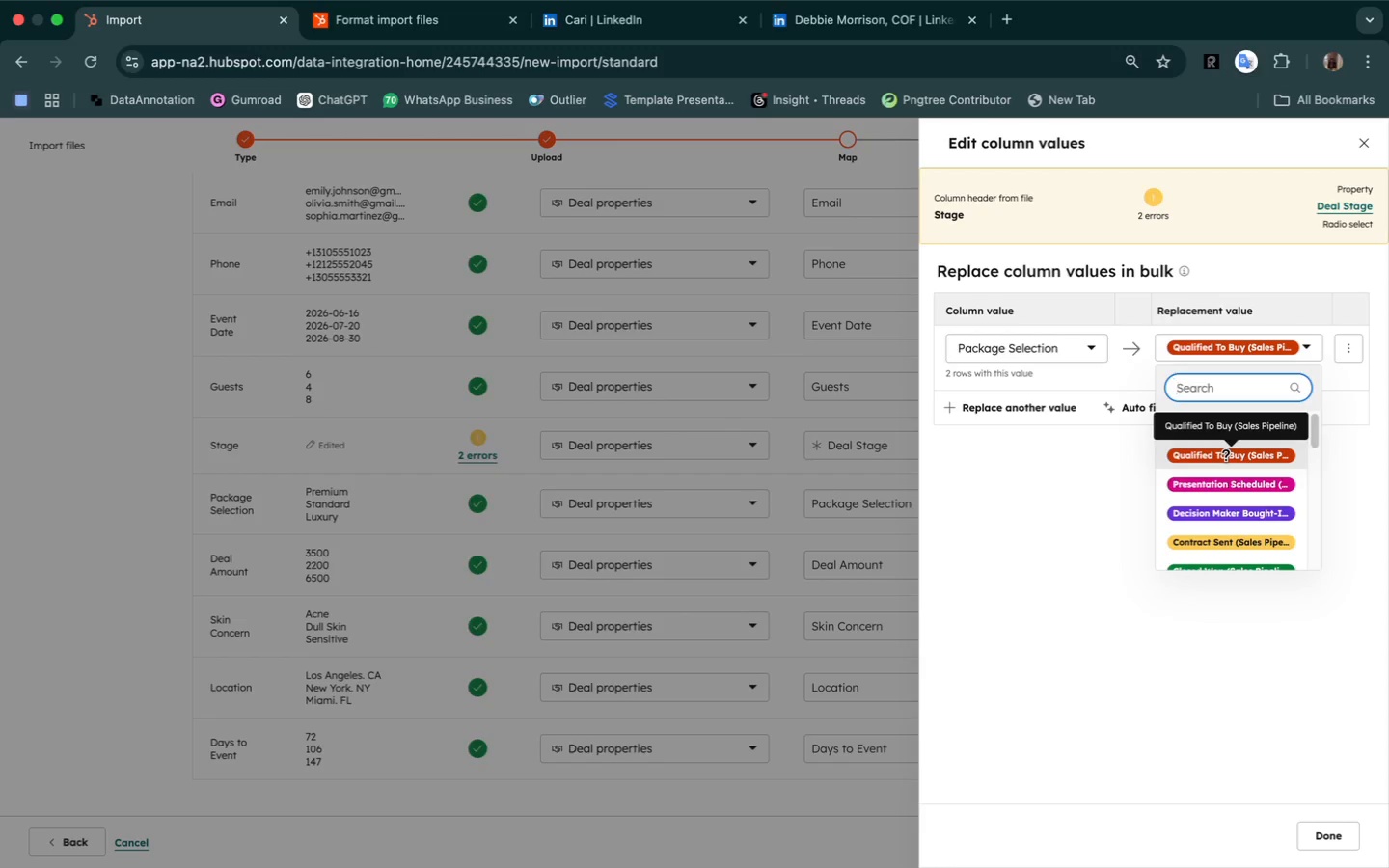 
left_click([1228, 483])
 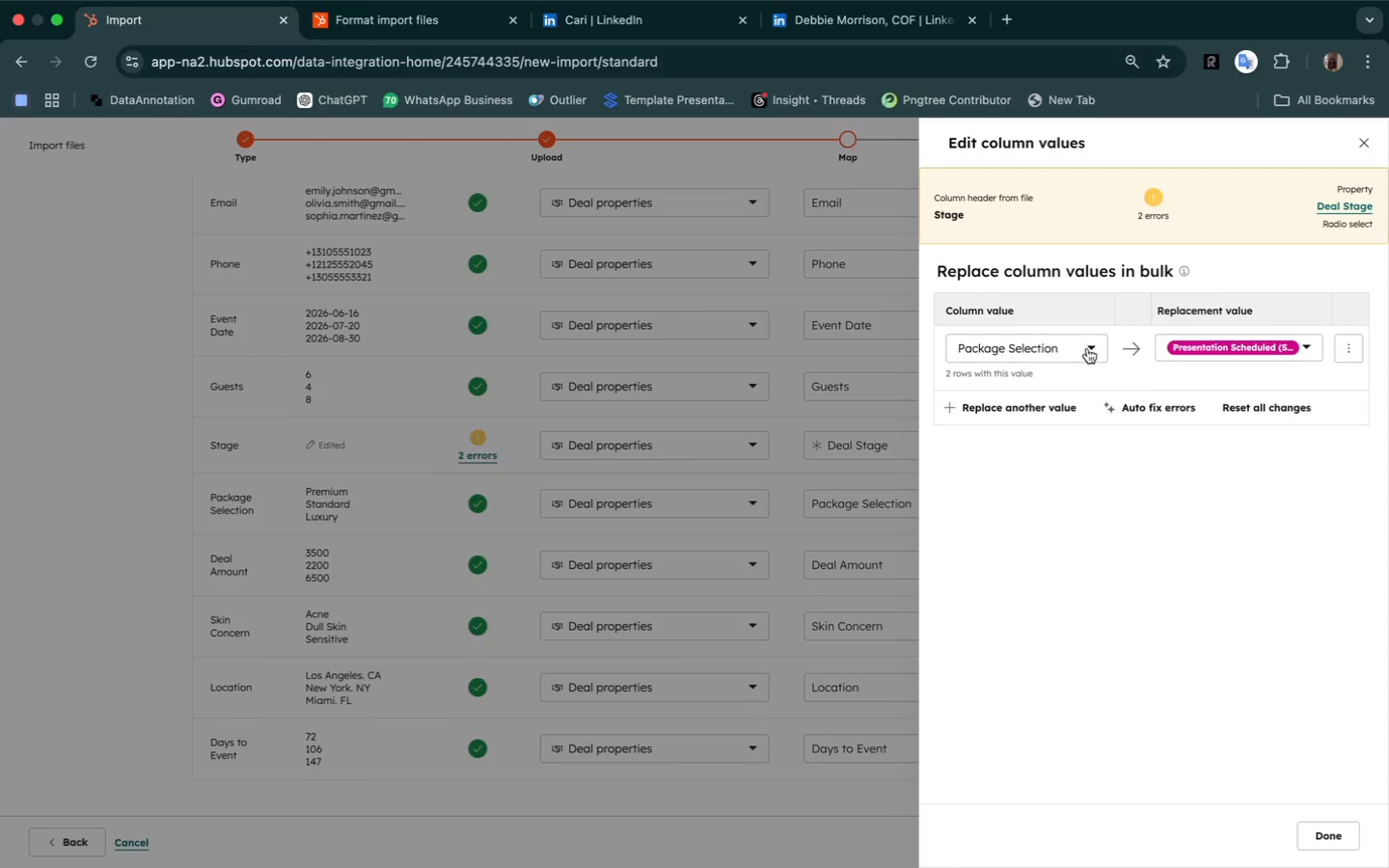 
wait(13.12)
 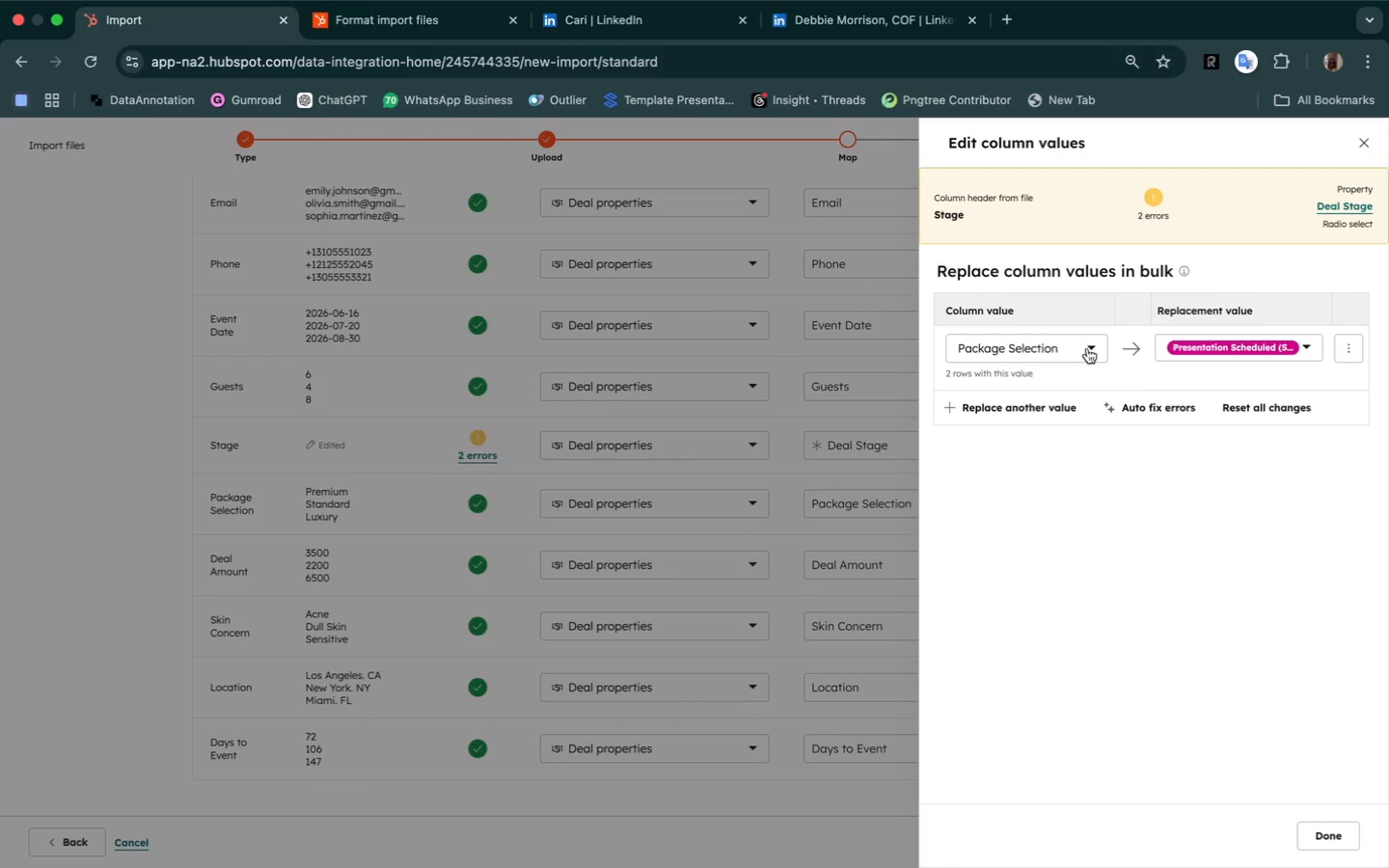 
left_click([1152, 407])
 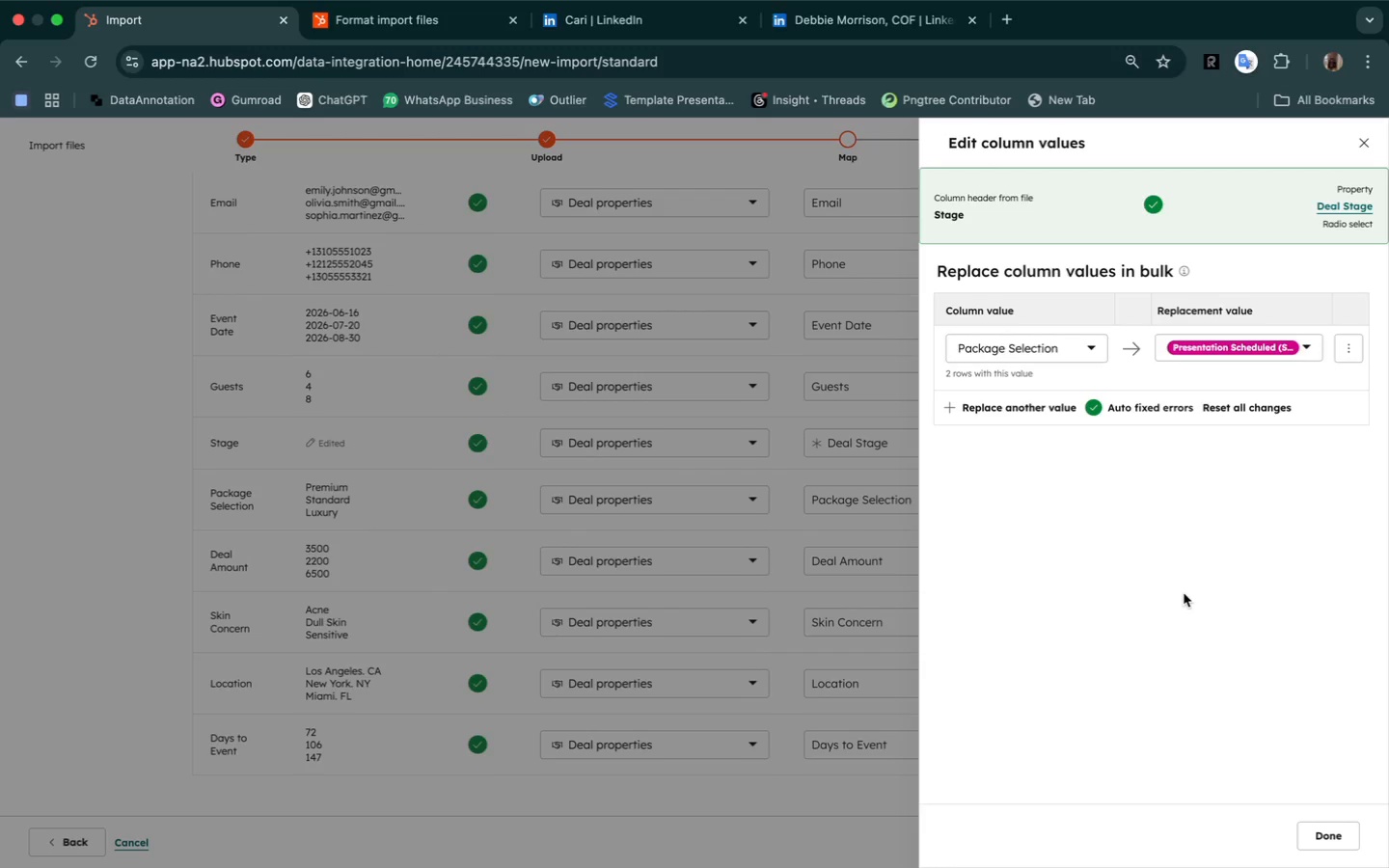 
wait(9.57)
 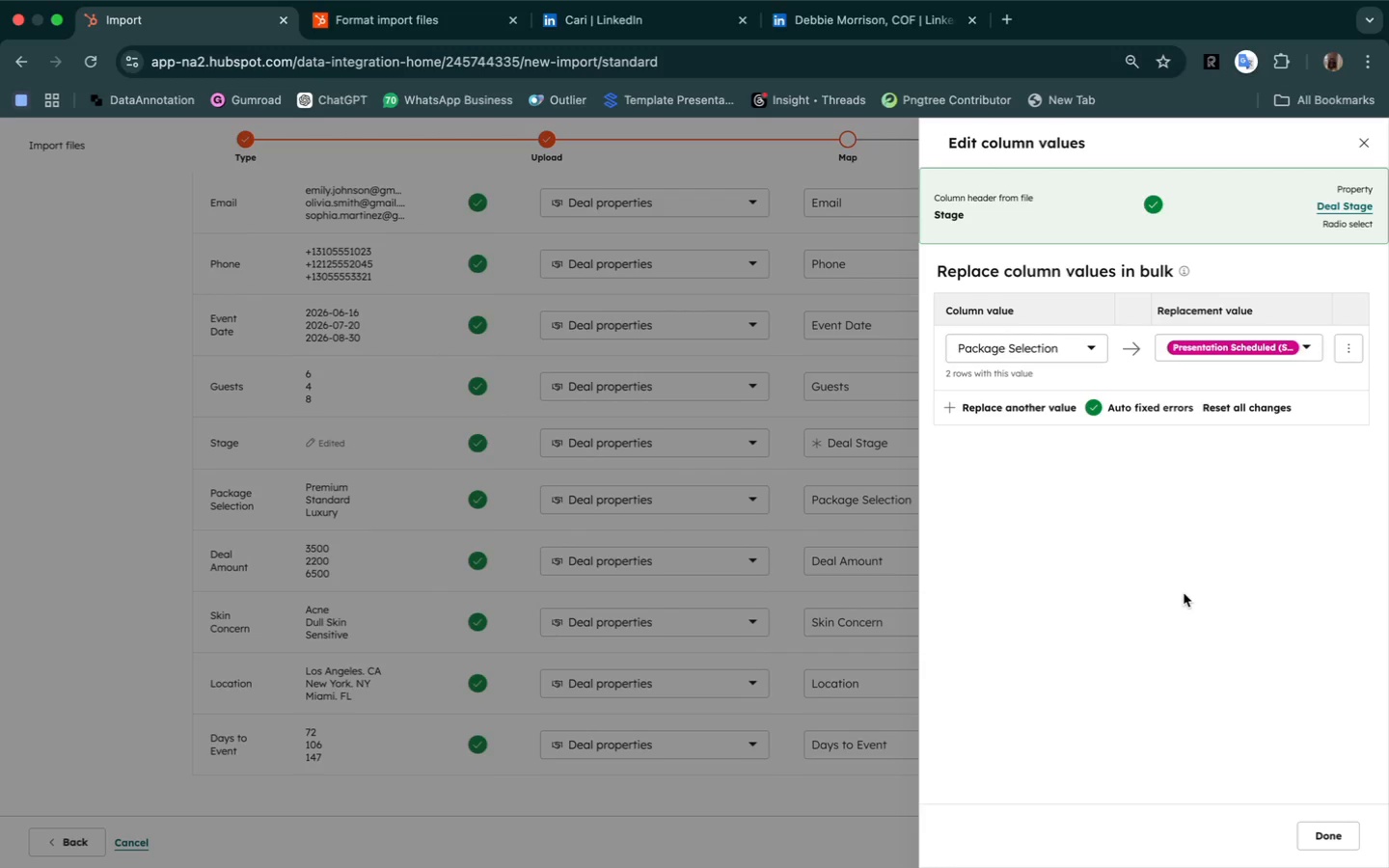 
left_click([1332, 839])
 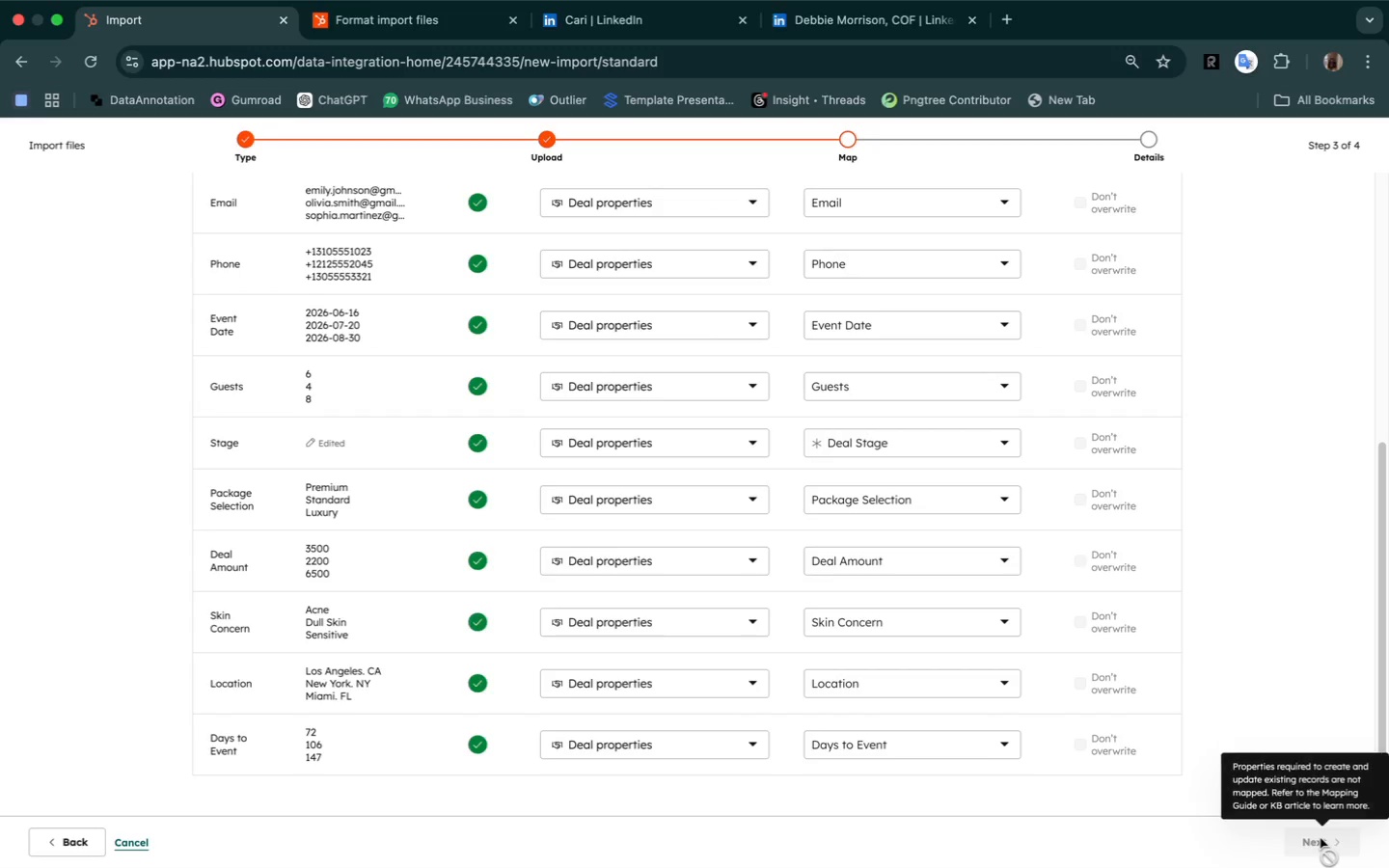 
left_click([1321, 838])
 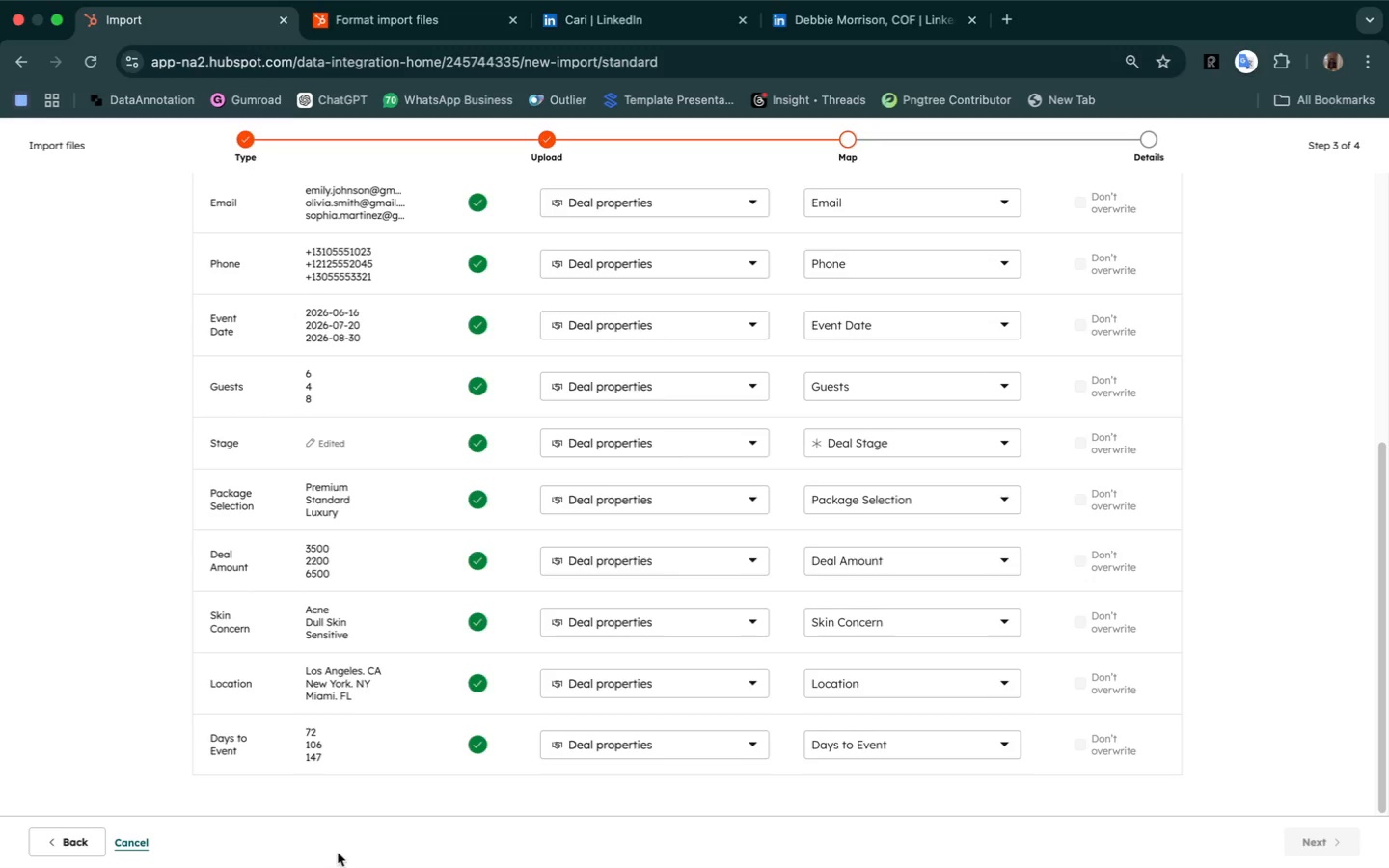 
wait(57.66)
 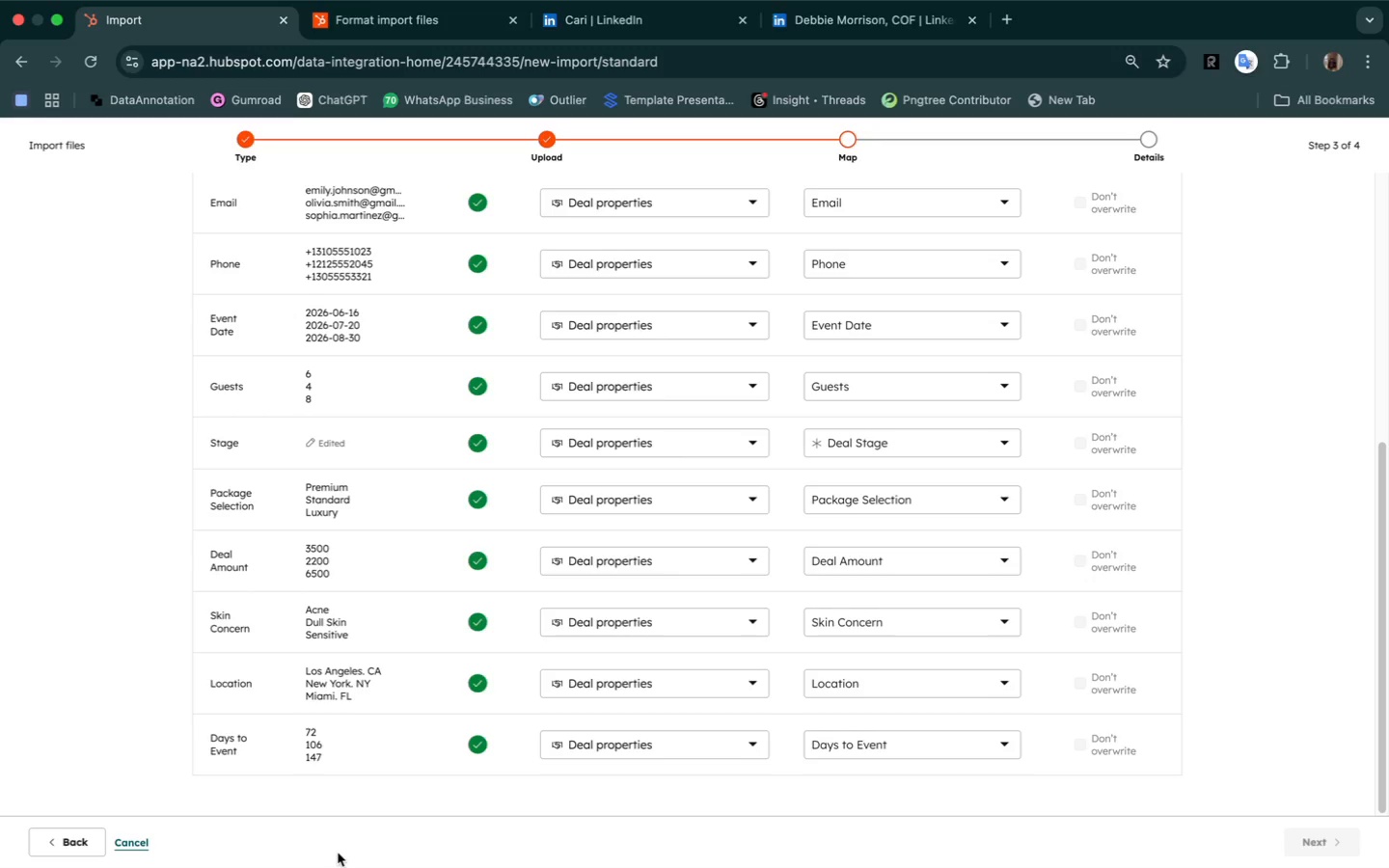 
mouse_move([382, 441])
 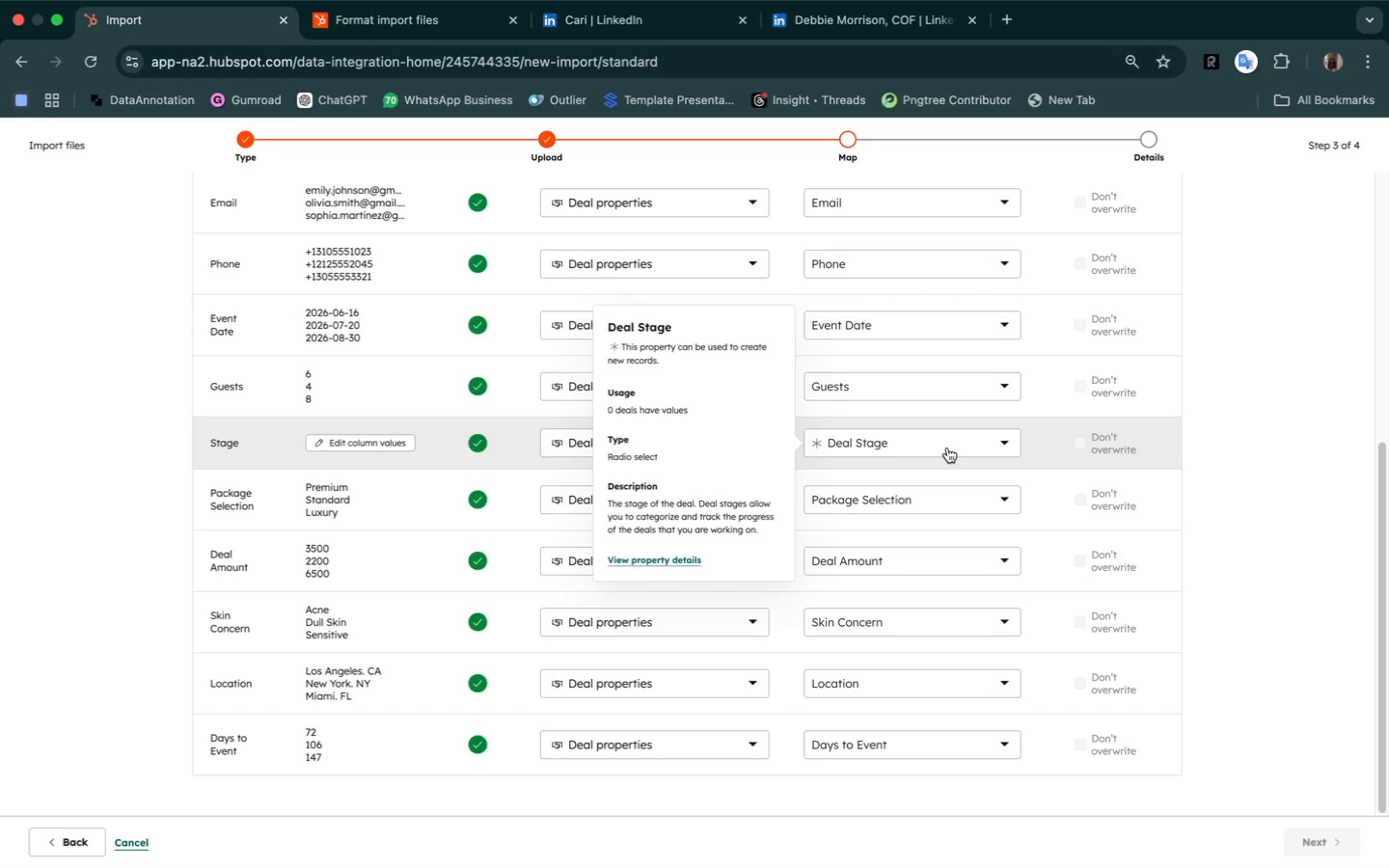 
wait(33.28)
 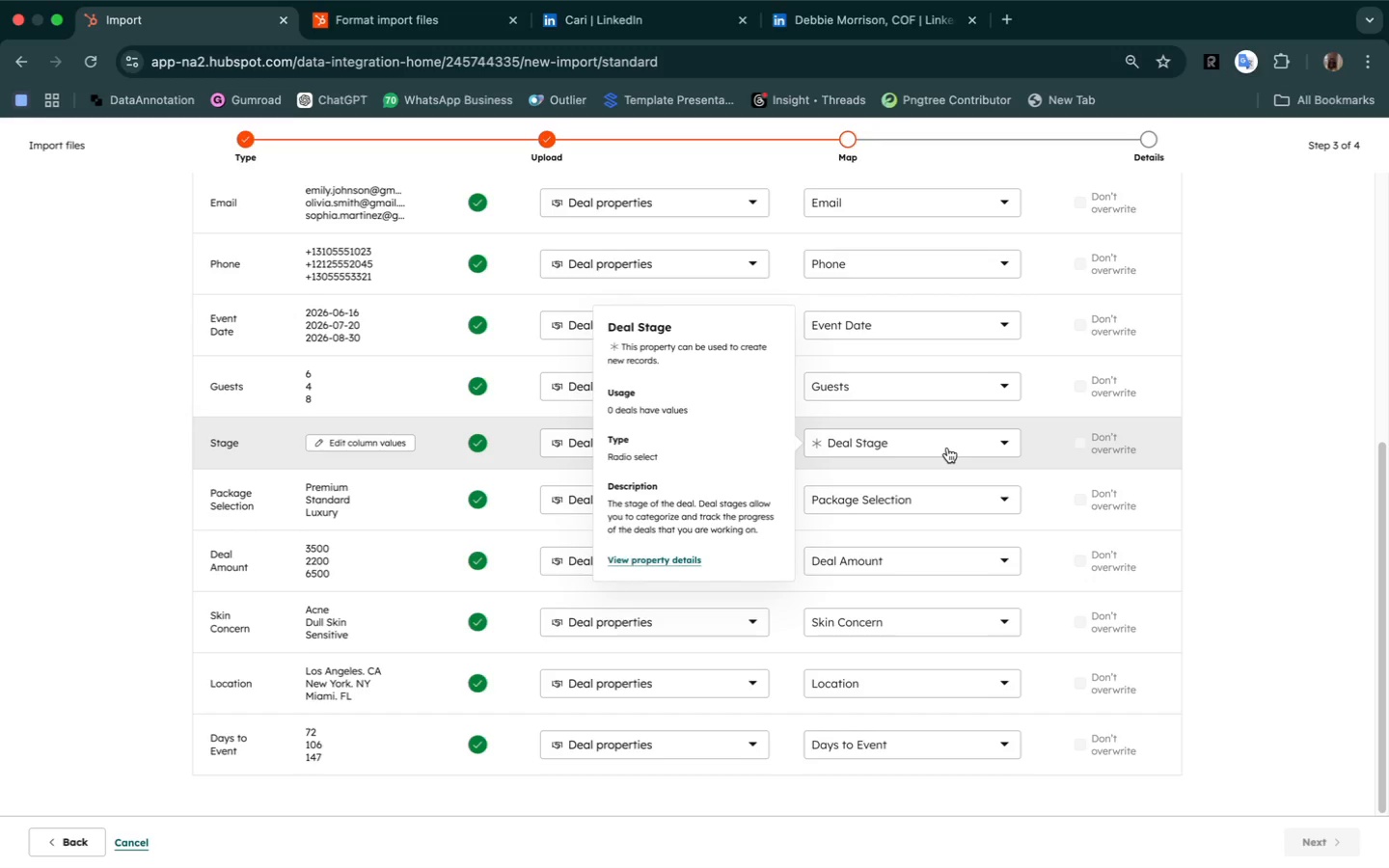 
left_click([346, 443])
 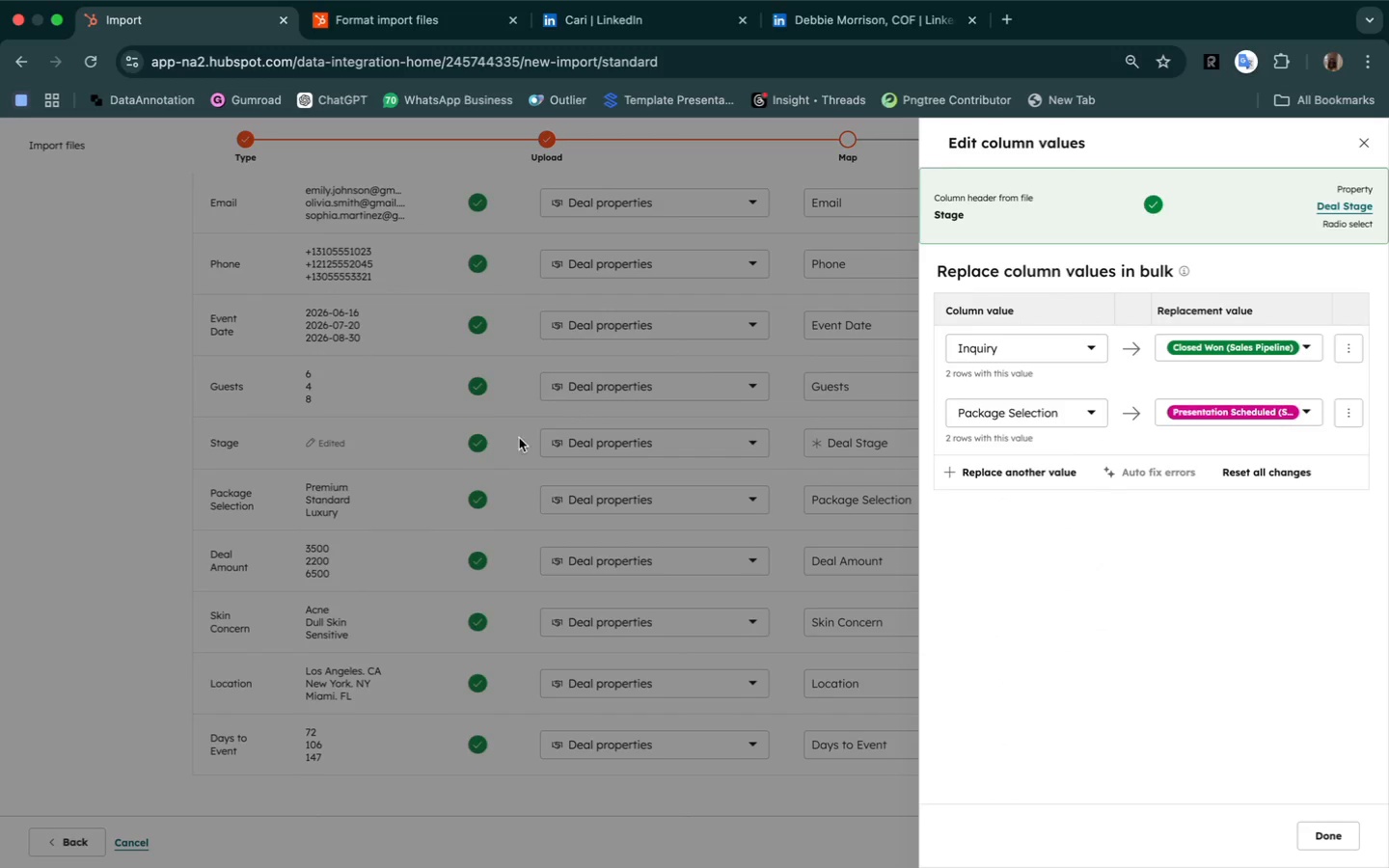 
wait(12.23)
 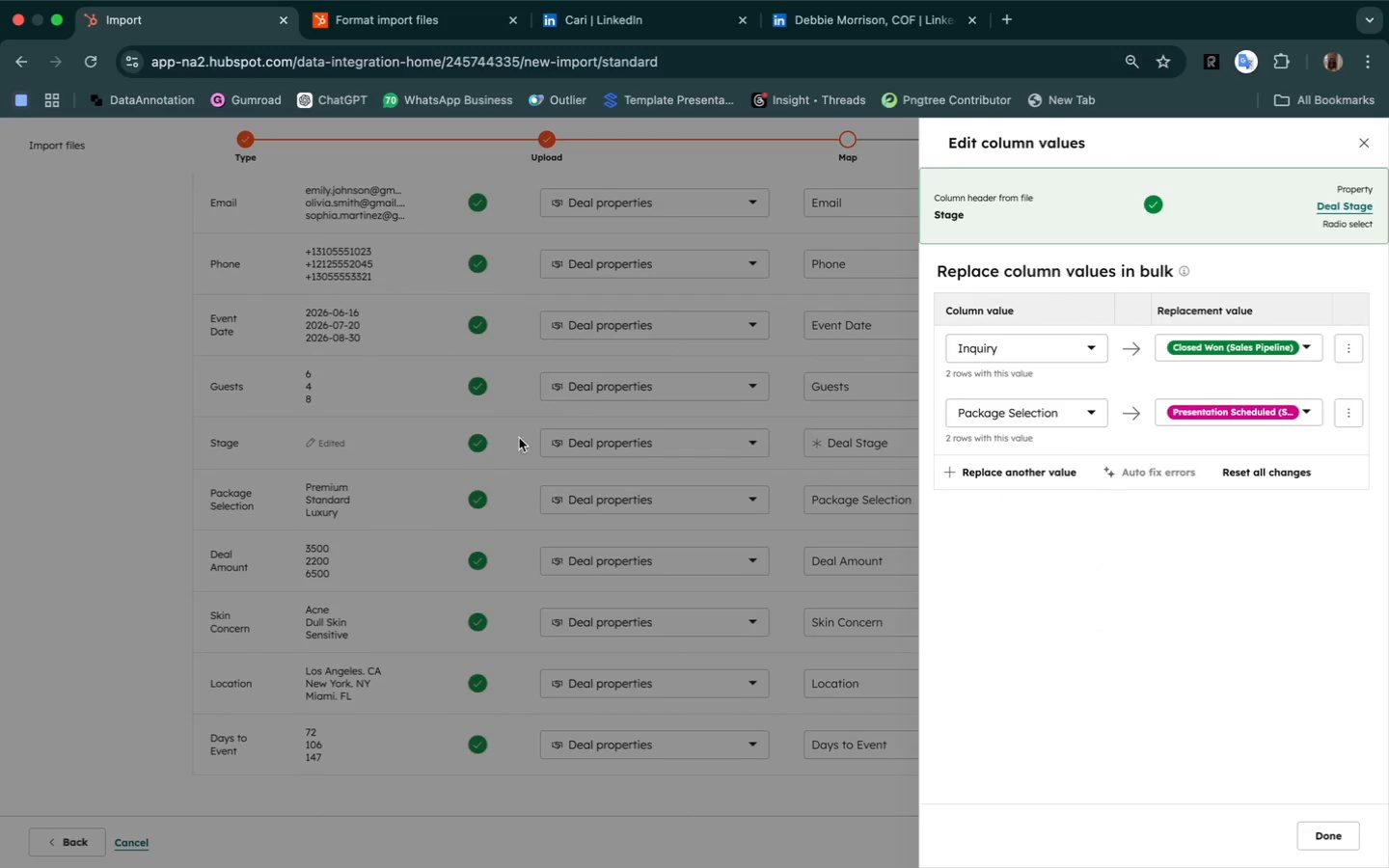 
left_click([1308, 347])
 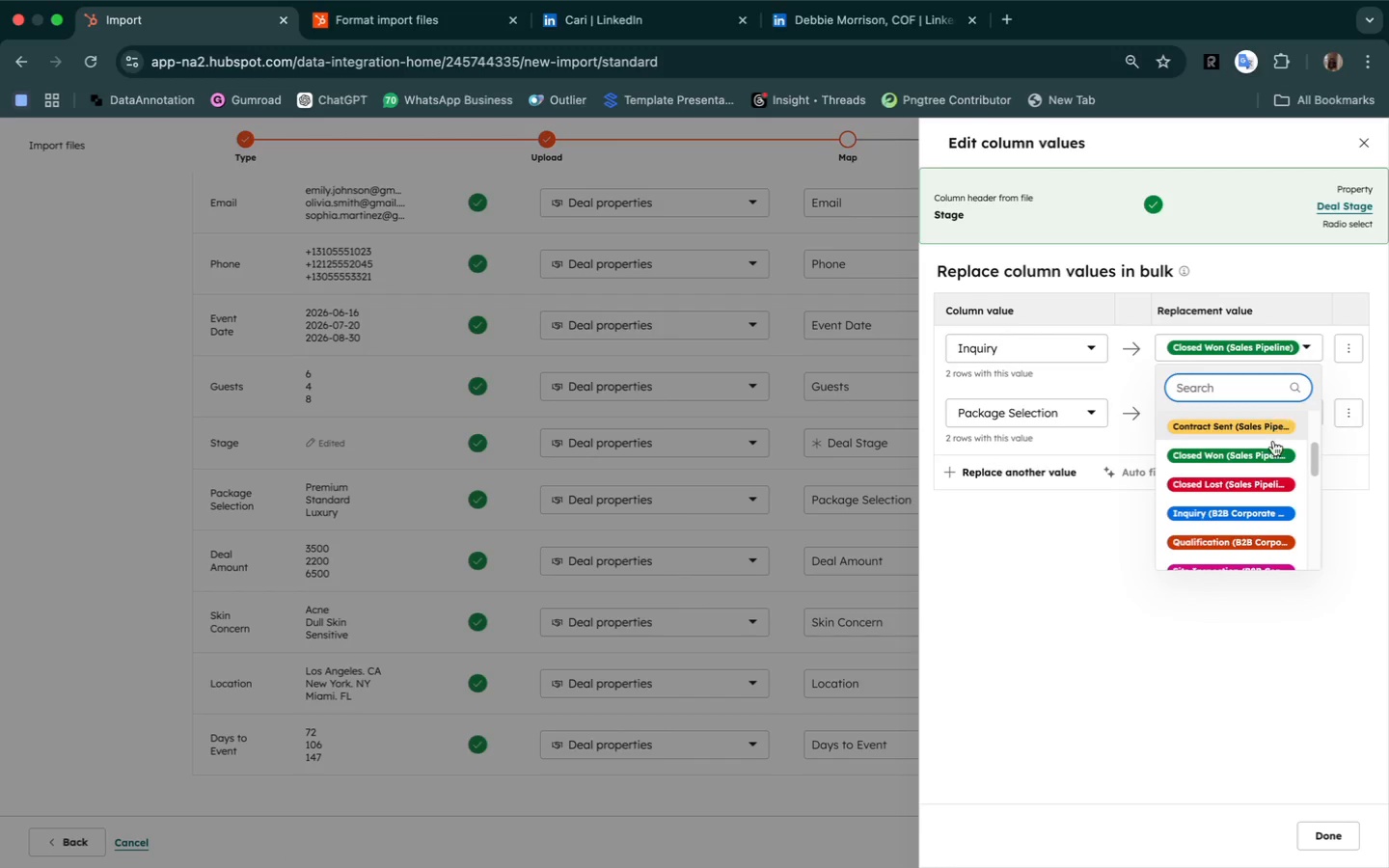 
scroll: coordinate [1257, 527], scroll_direction: down, amount: 10.0
 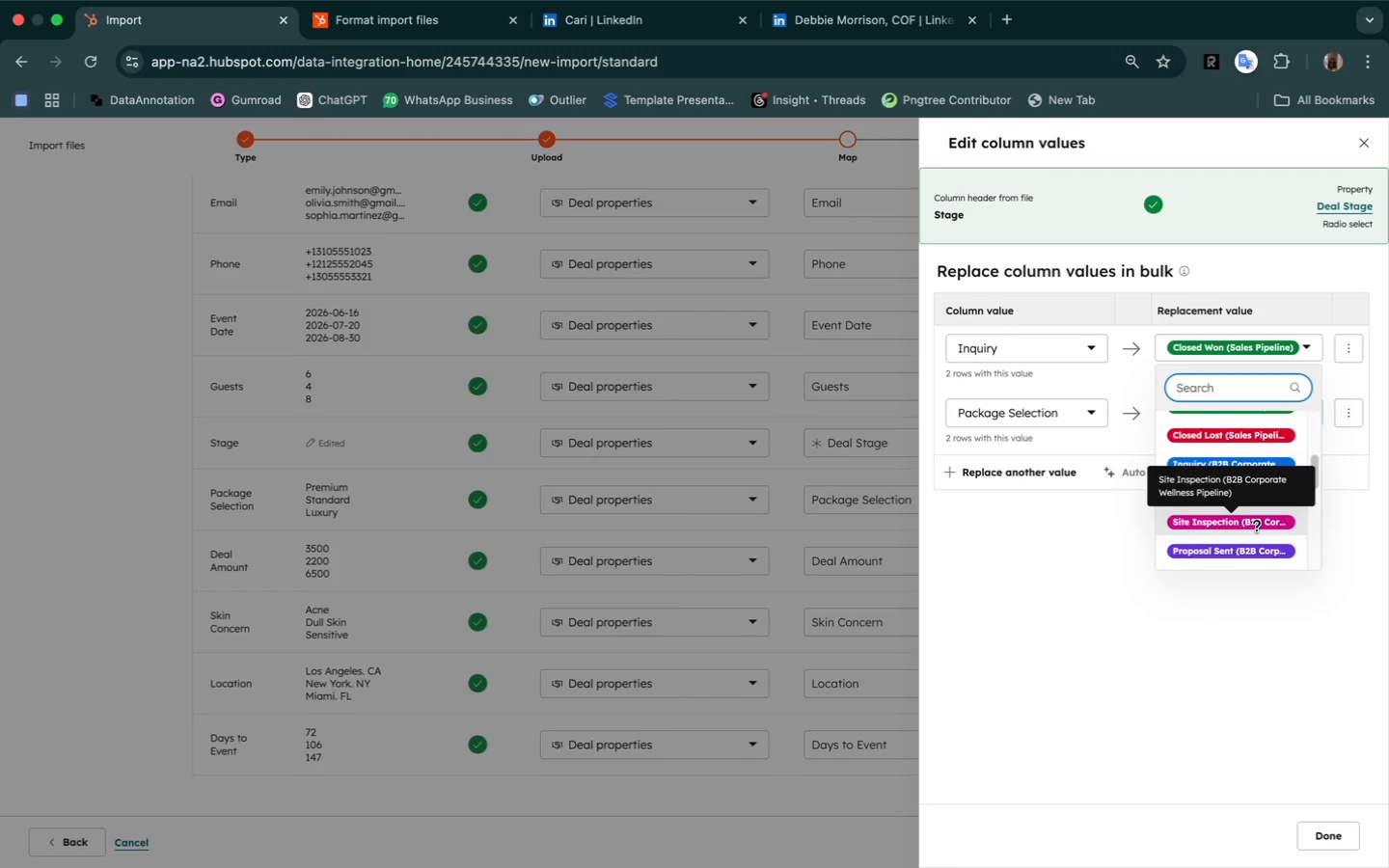 
wait(6.71)
 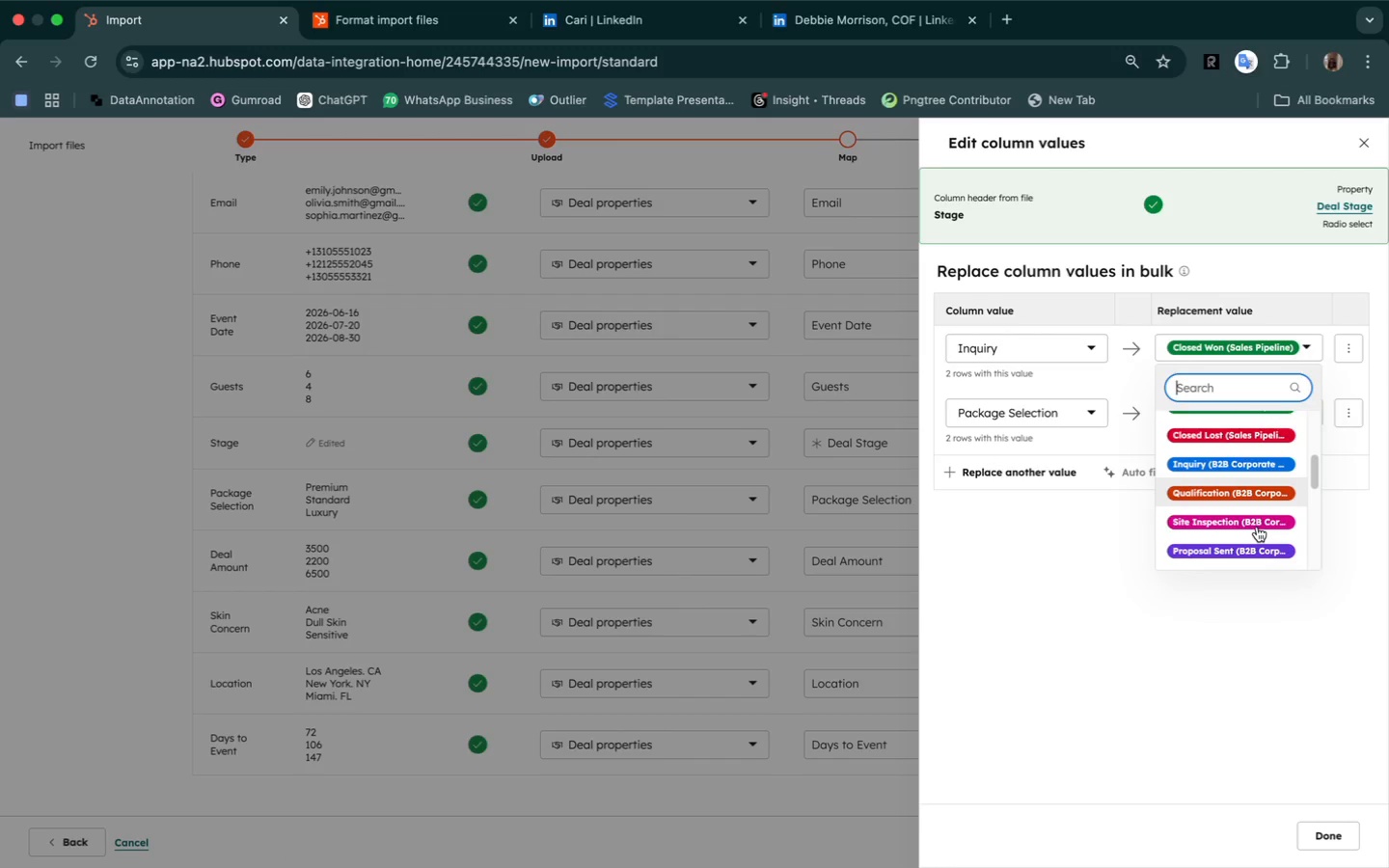 
scroll: coordinate [1259, 555], scroll_direction: down, amount: 30.0
 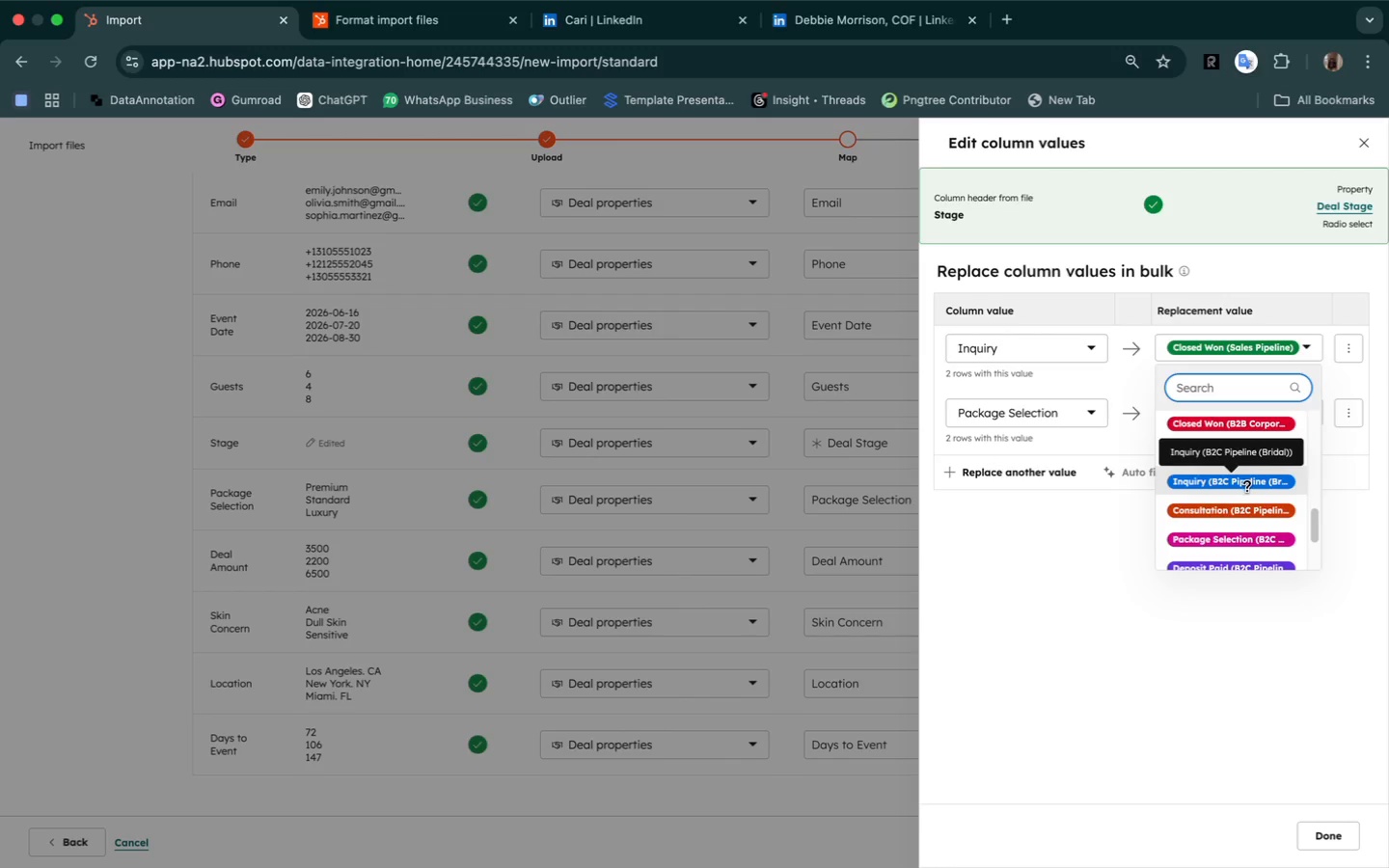 
left_click([1247, 487])
 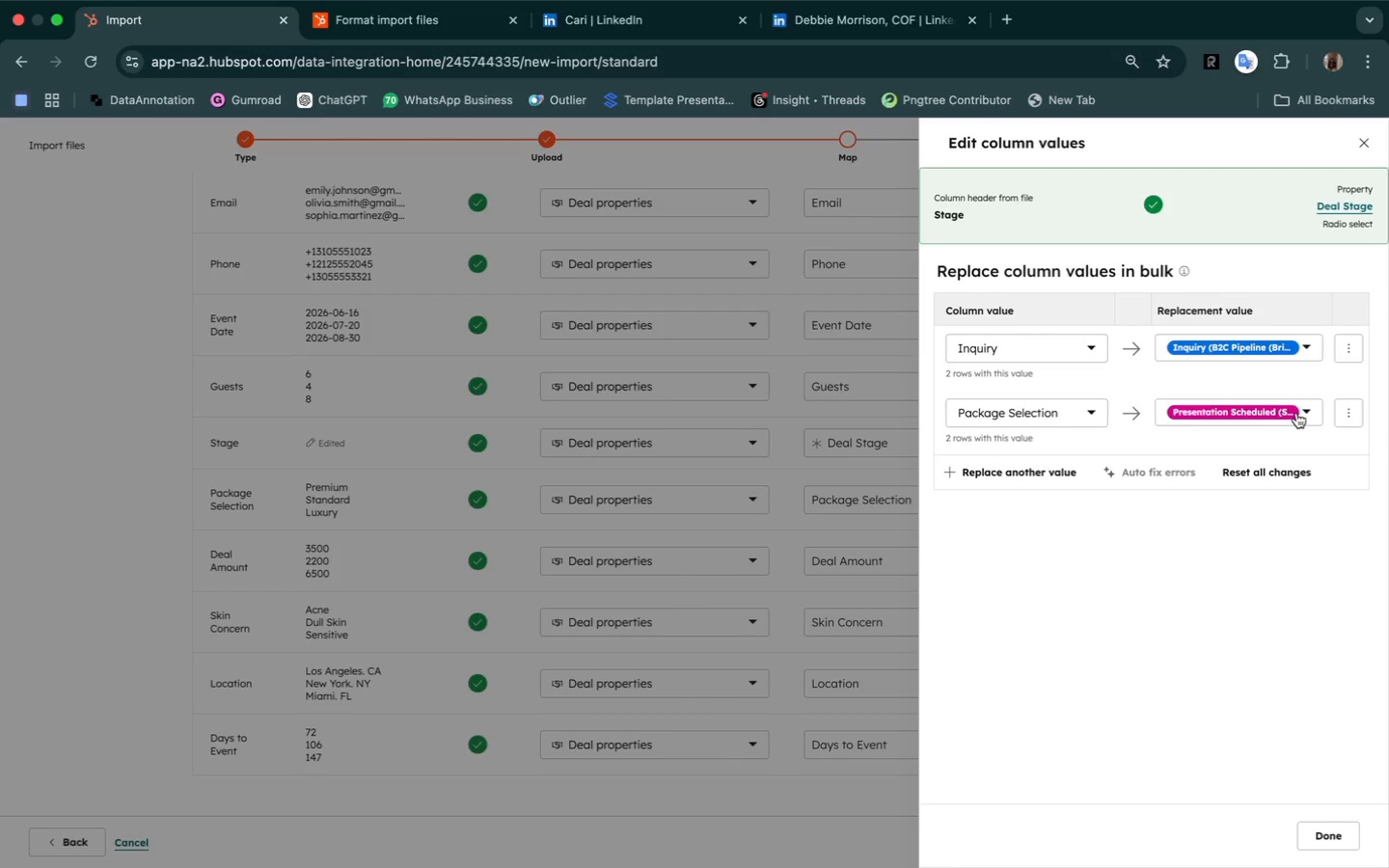 
wait(16.48)
 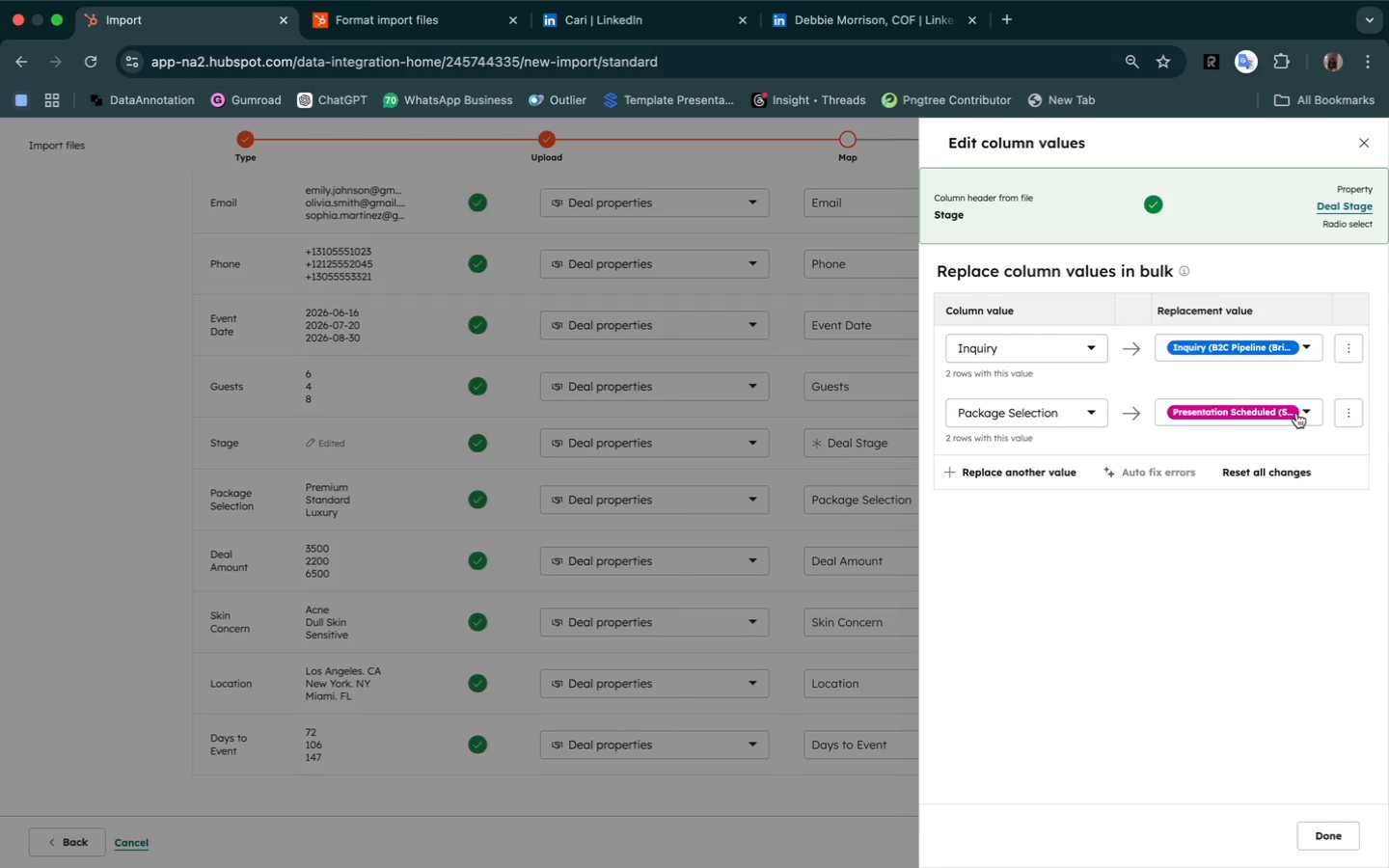 
left_click([1090, 410])
 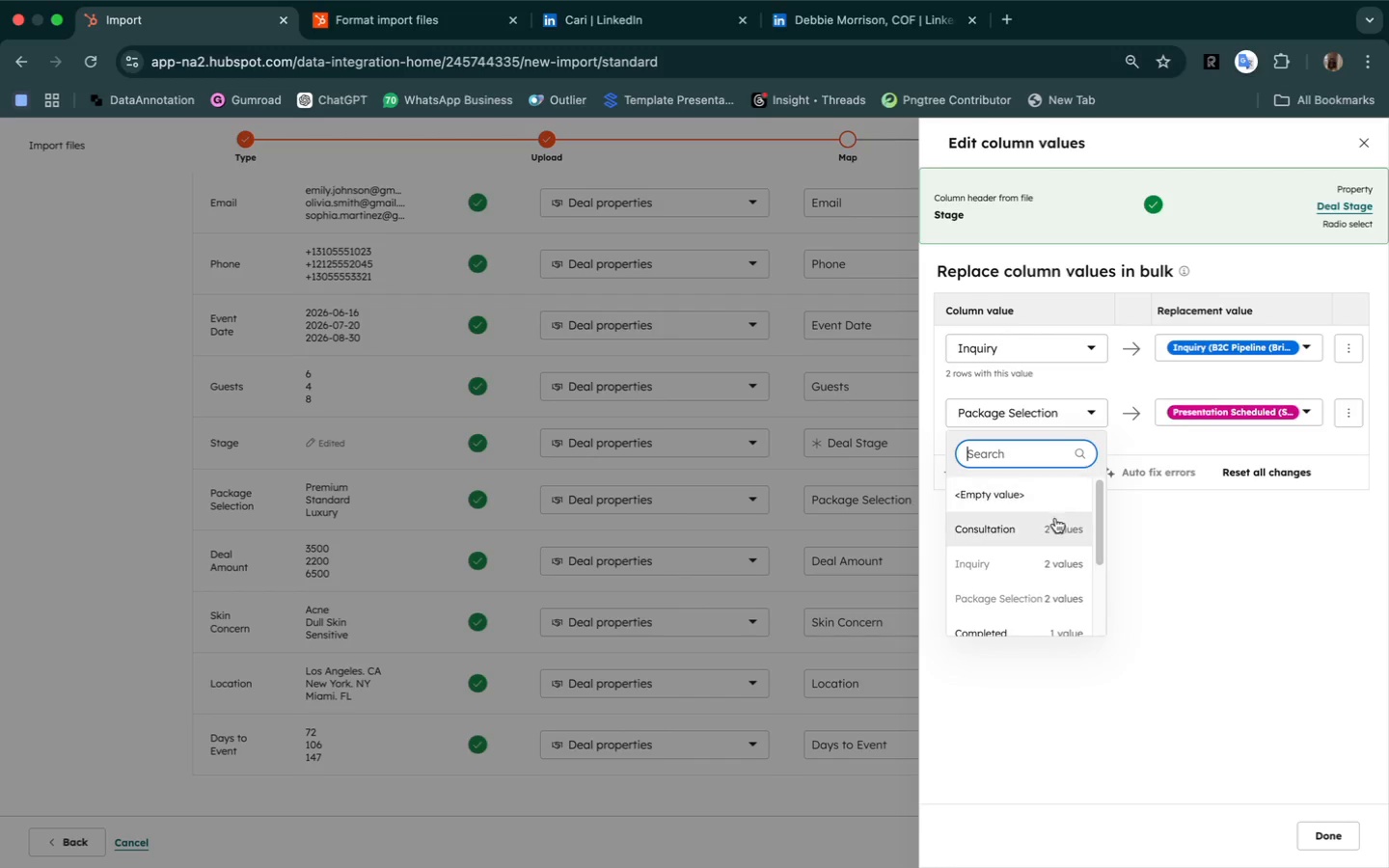 
left_click([1056, 525])
 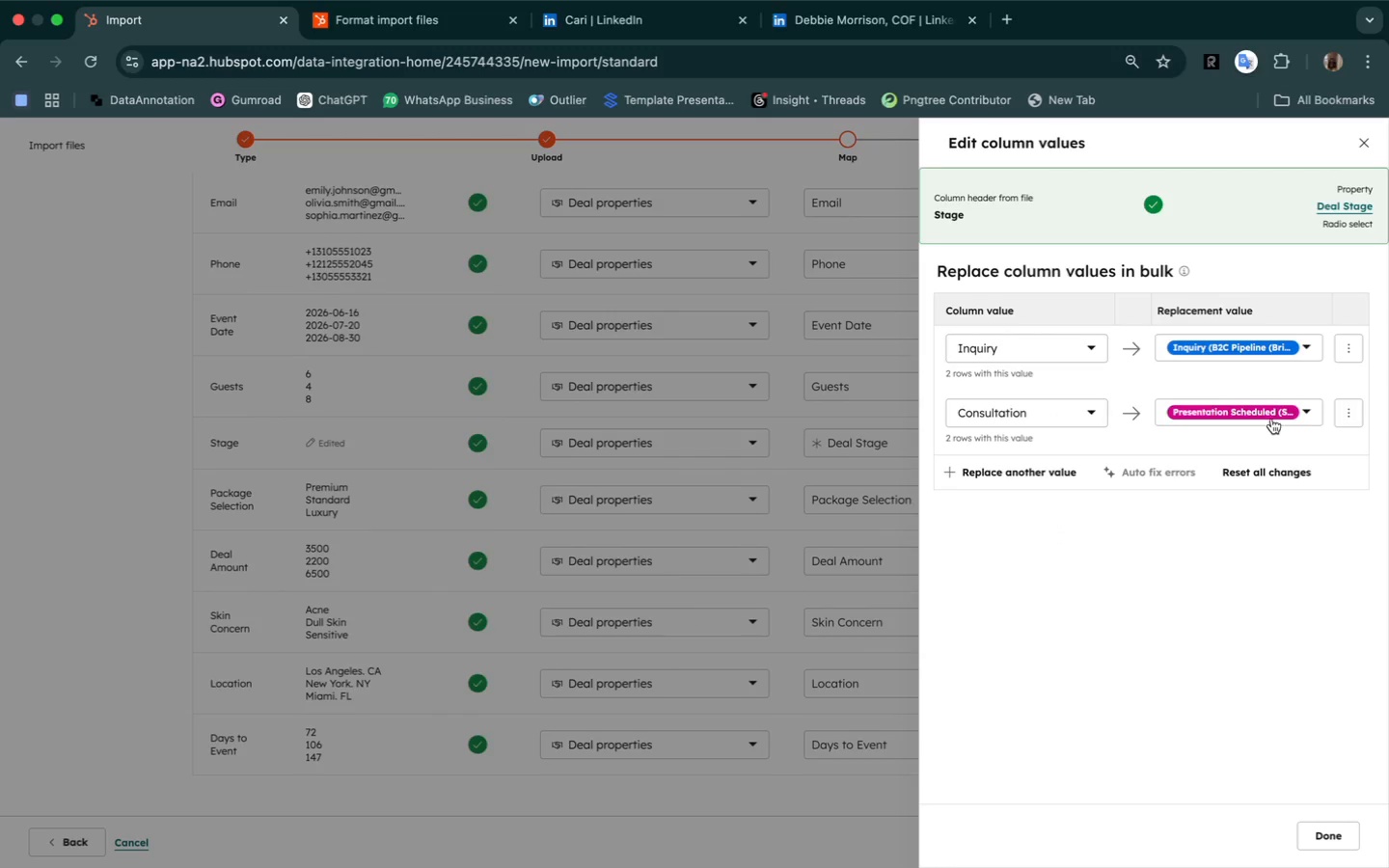 
left_click([1297, 409])
 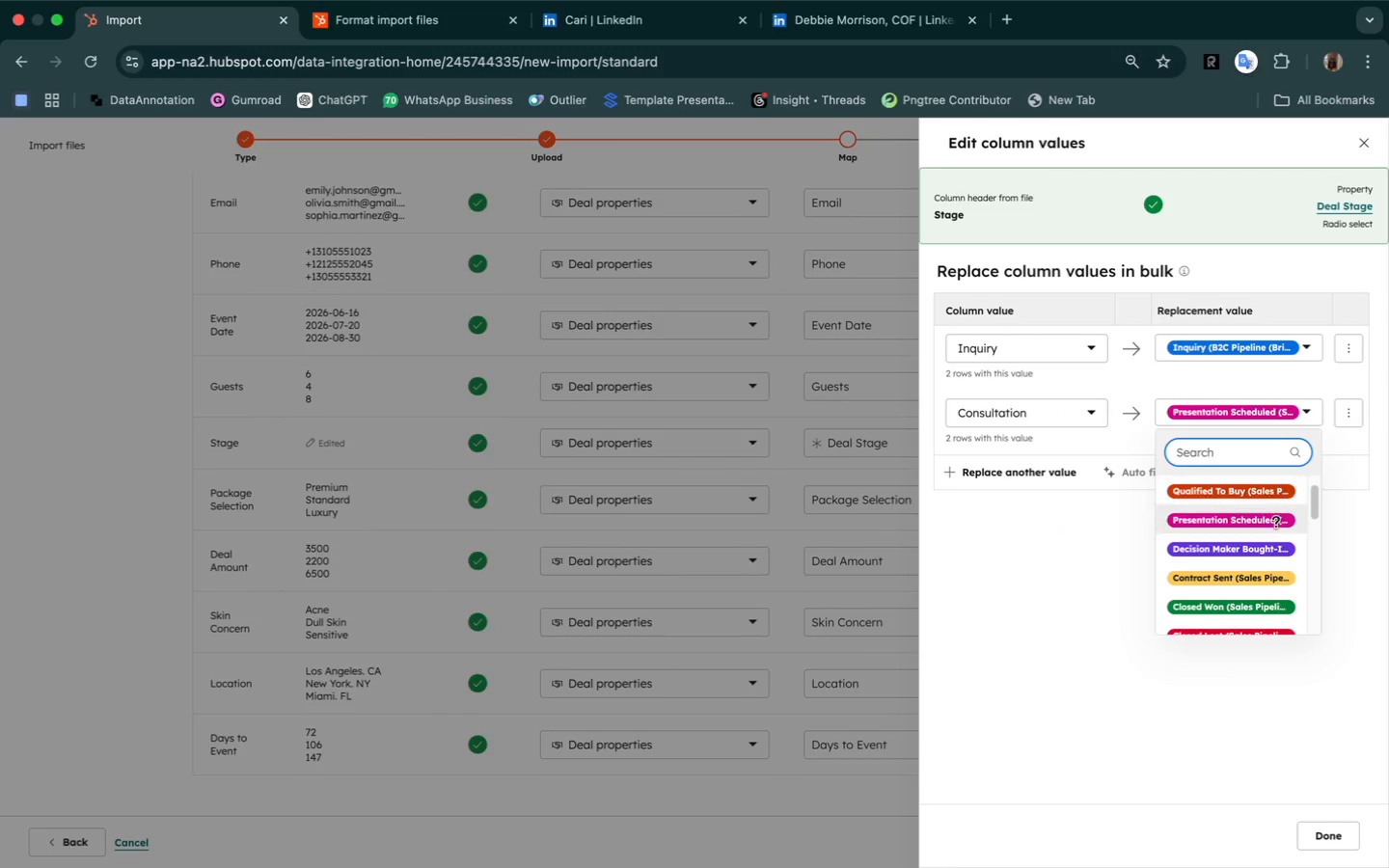 
scroll: coordinate [1274, 587], scroll_direction: down, amount: 30.0
 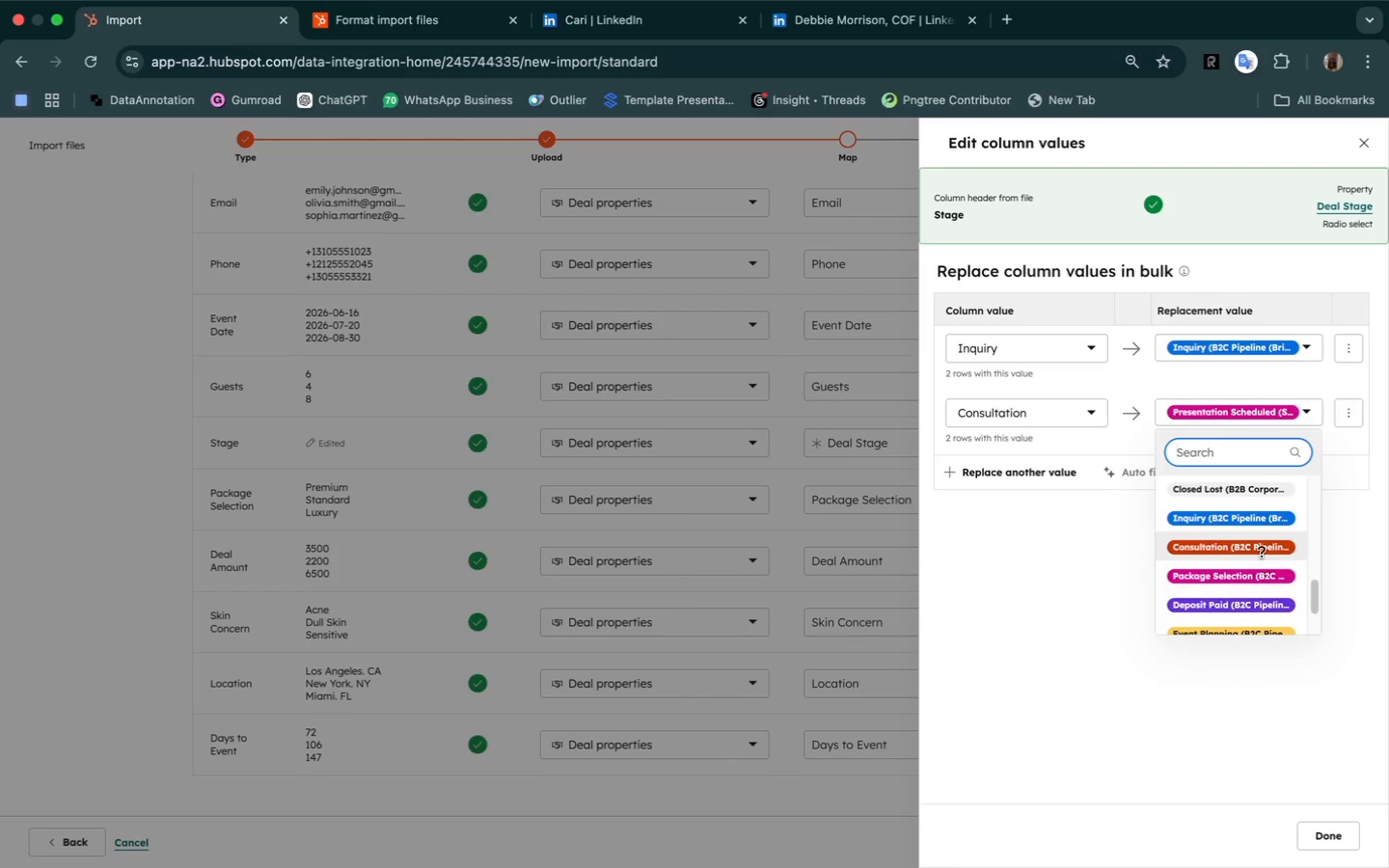 
left_click([1261, 549])
 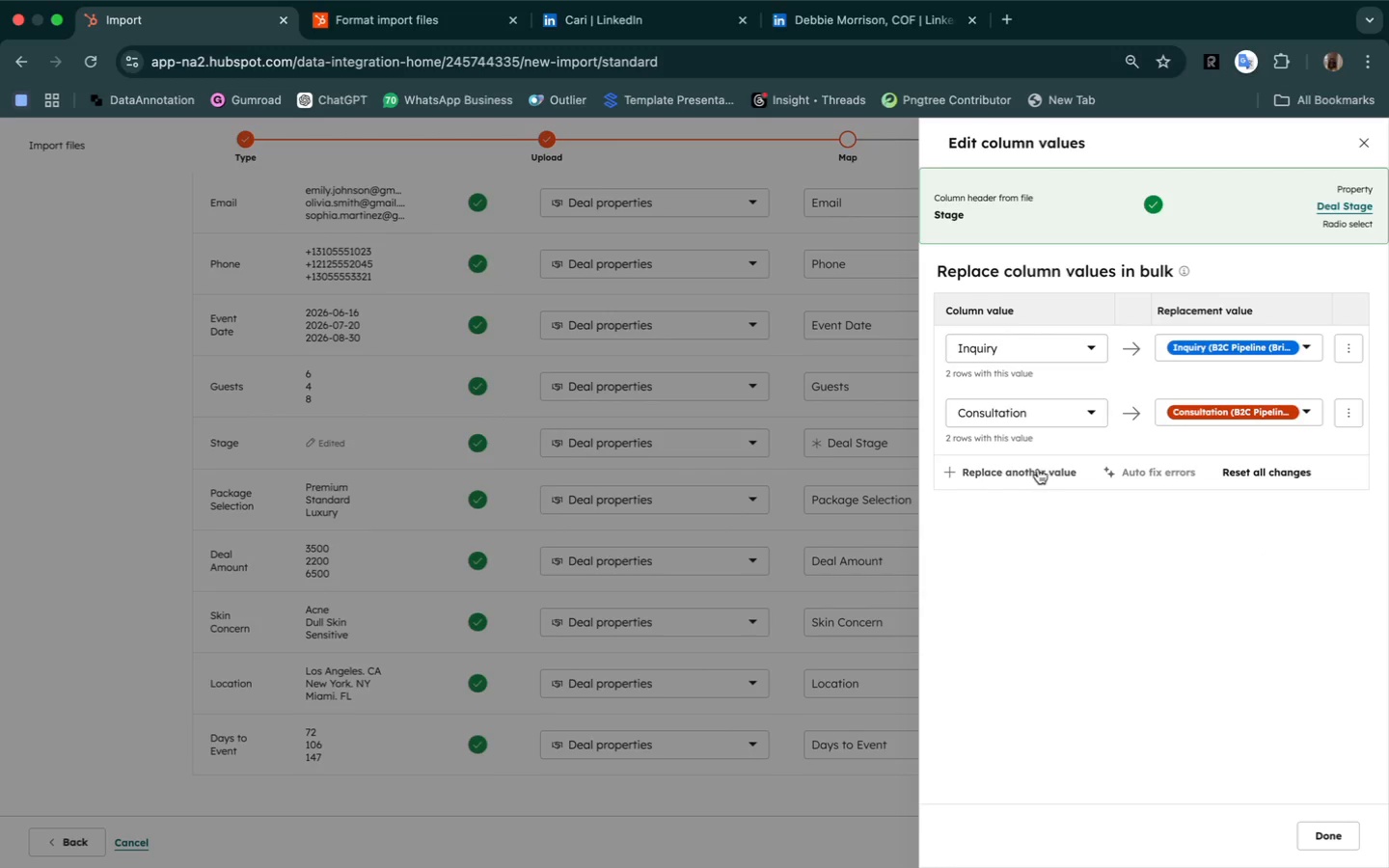 
wait(7.28)
 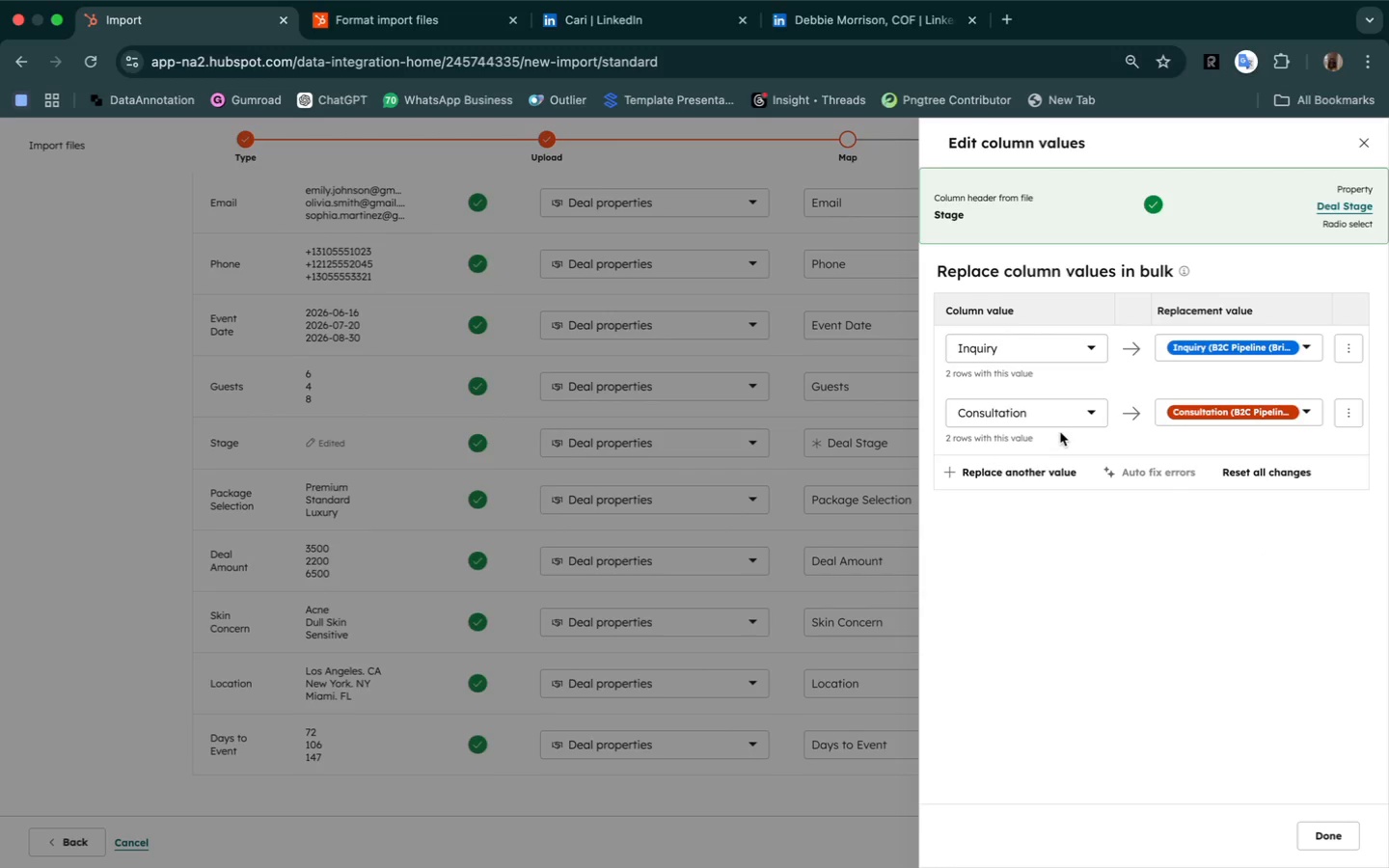 
left_click([948, 473])
 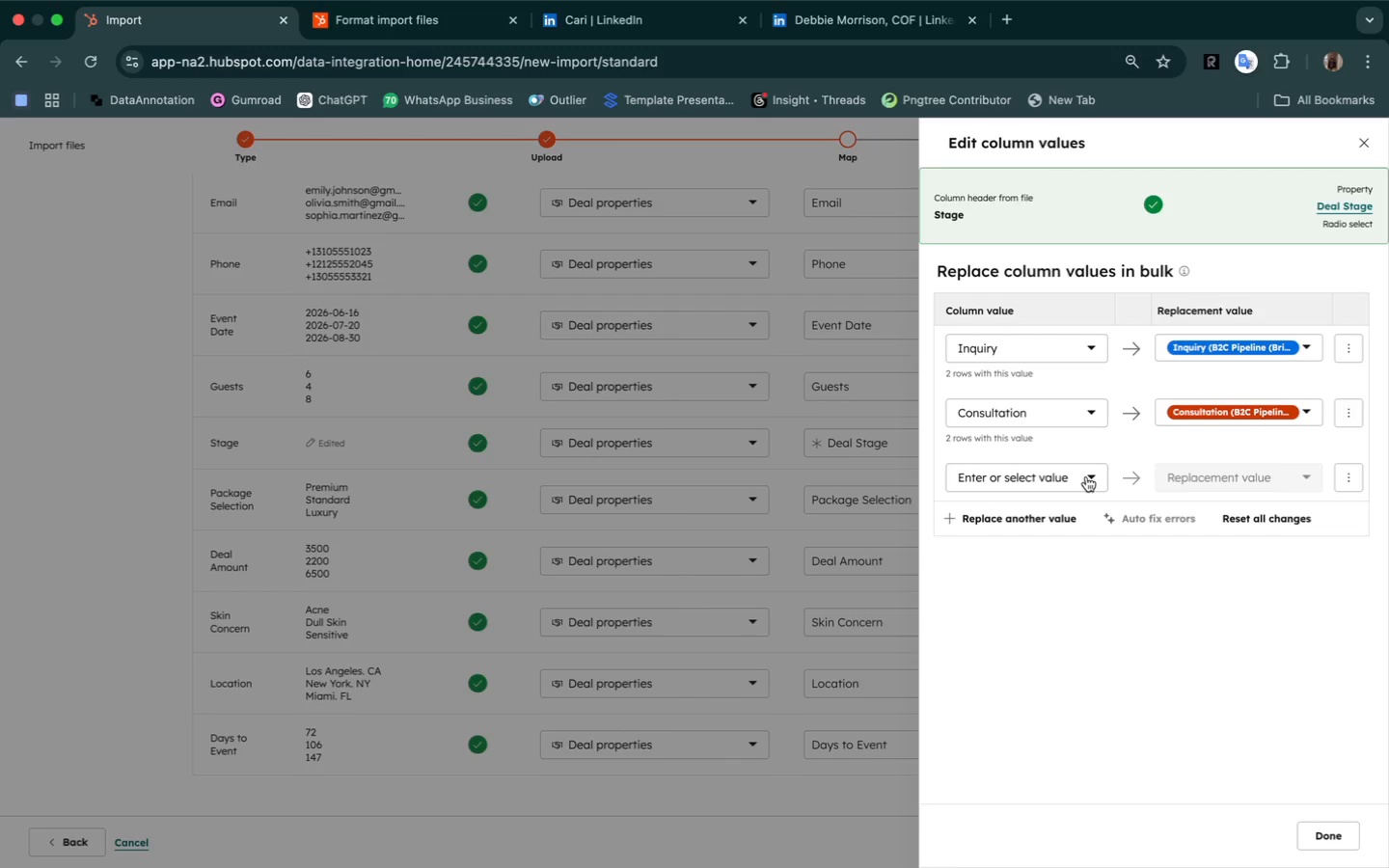 
left_click([1090, 476])
 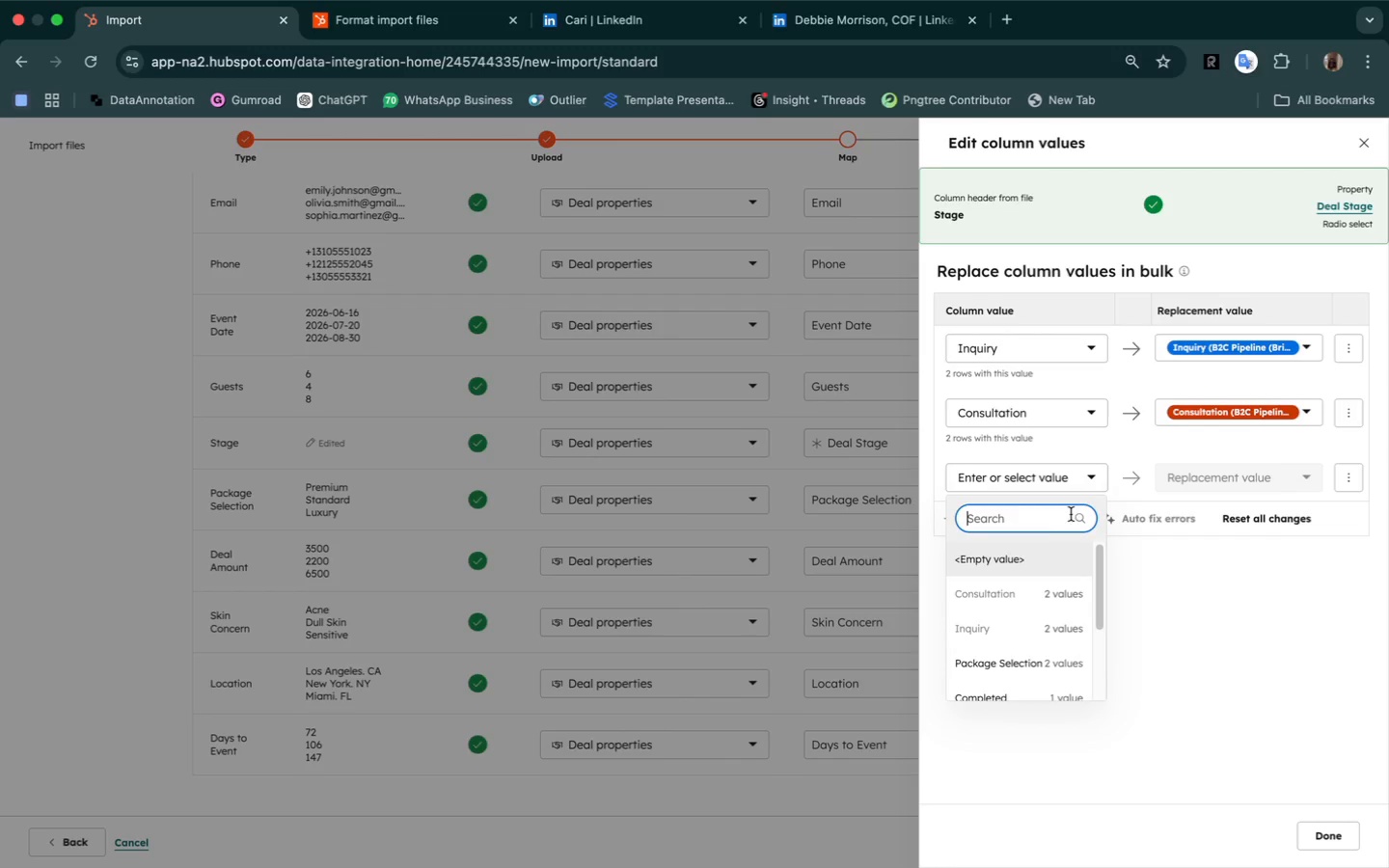 
wait(10.2)
 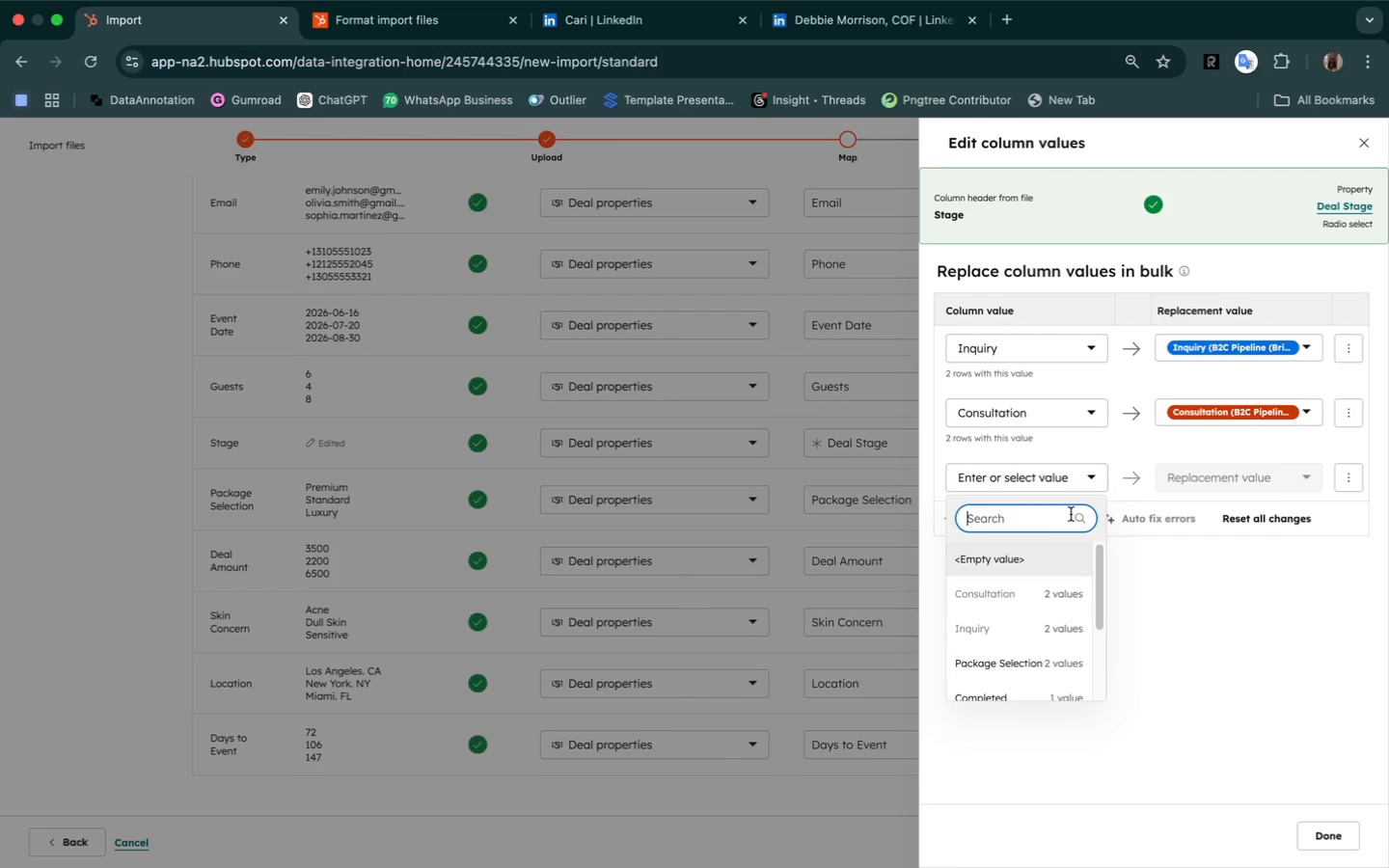 
left_click([1038, 658])
 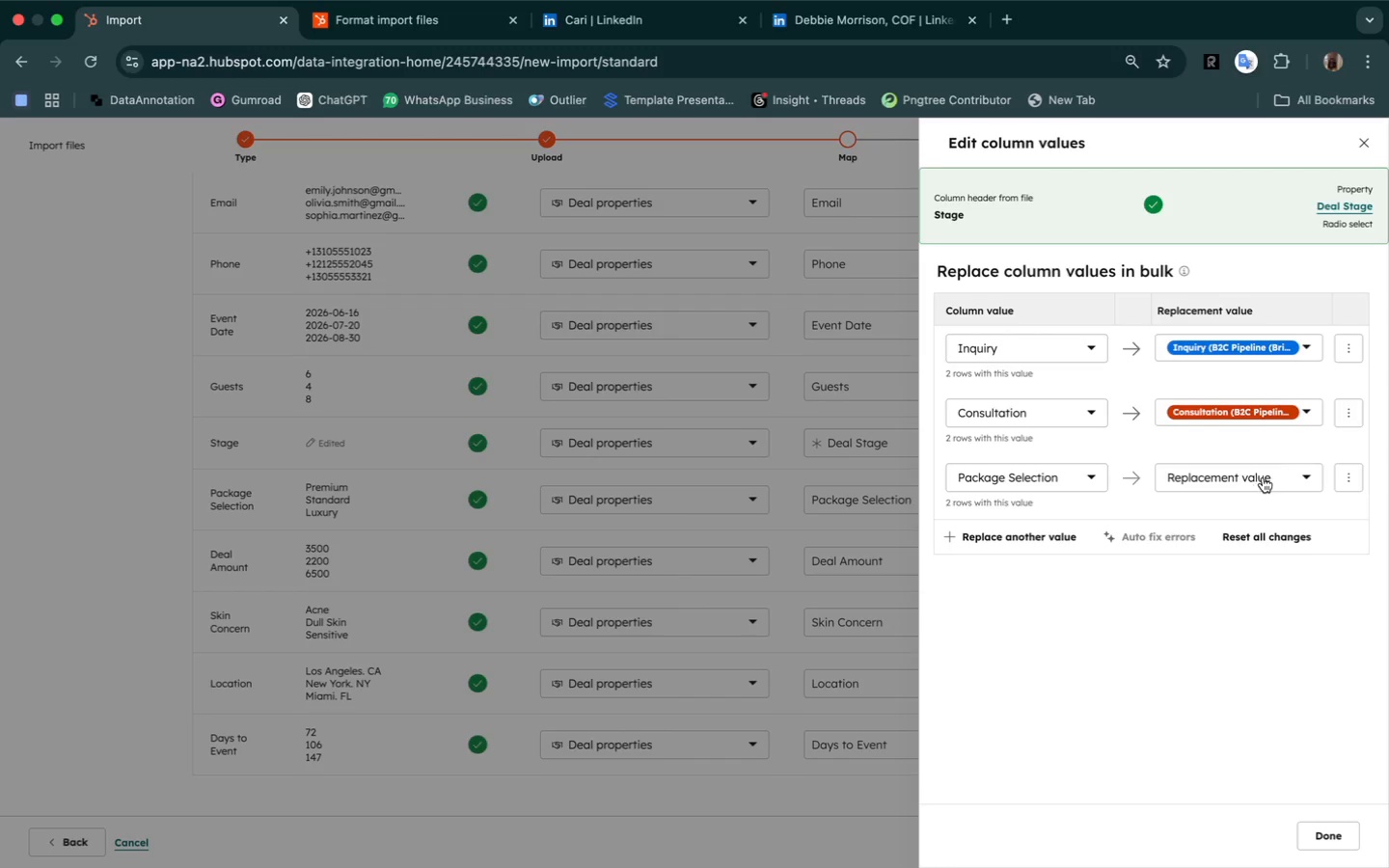 
left_click([1267, 477])
 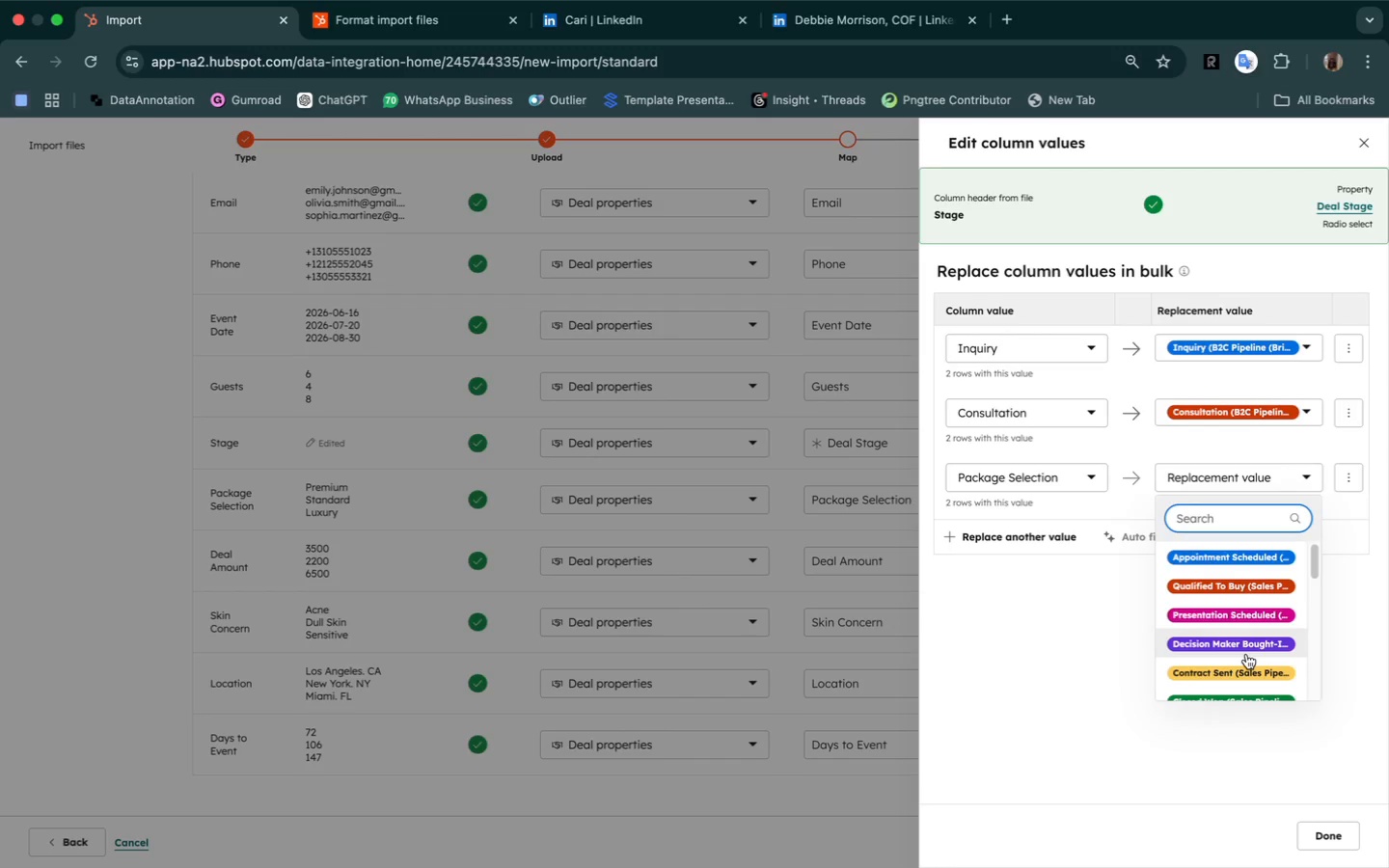 
scroll: coordinate [1246, 654], scroll_direction: down, amount: 55.0
 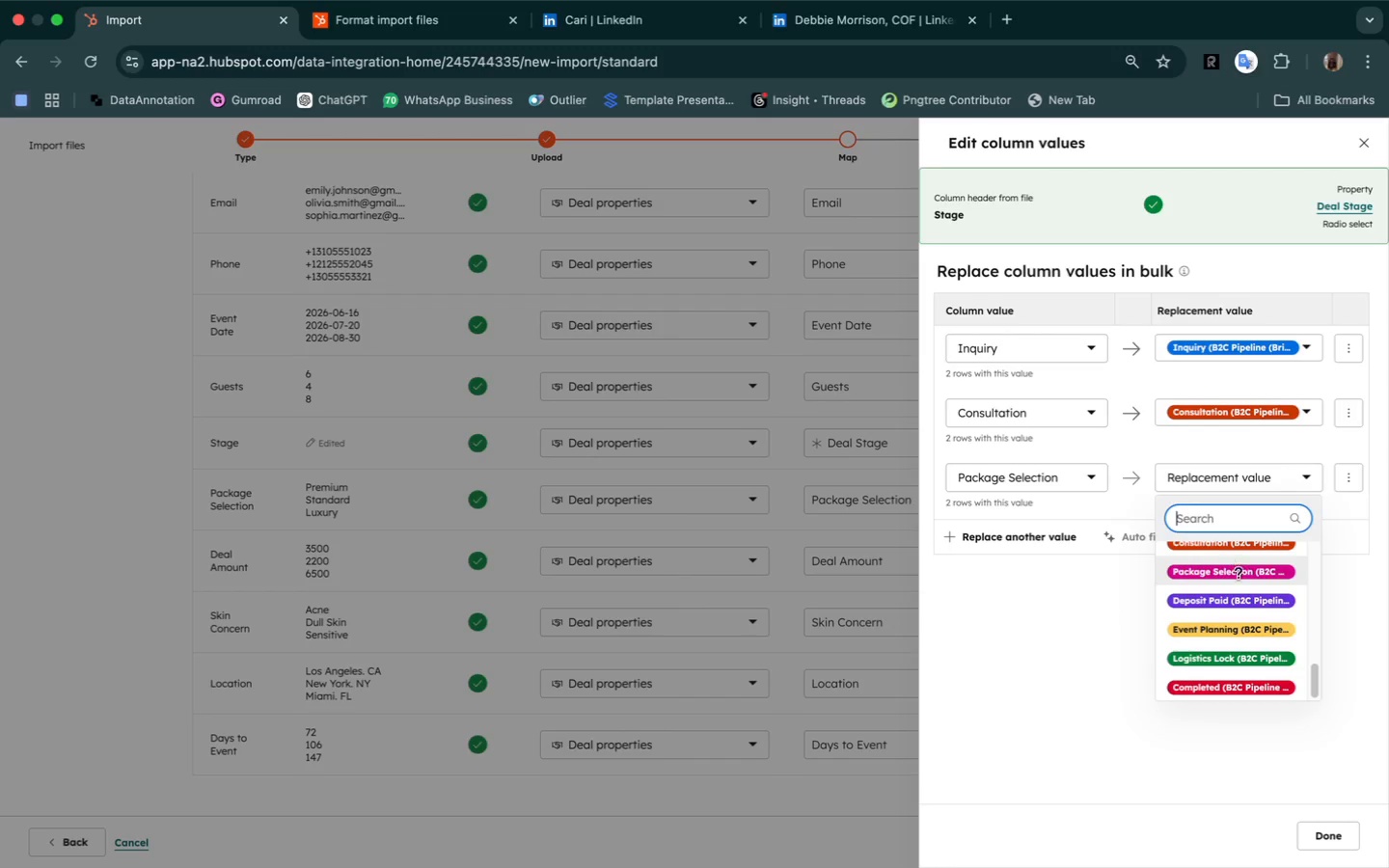 
left_click([1239, 576])
 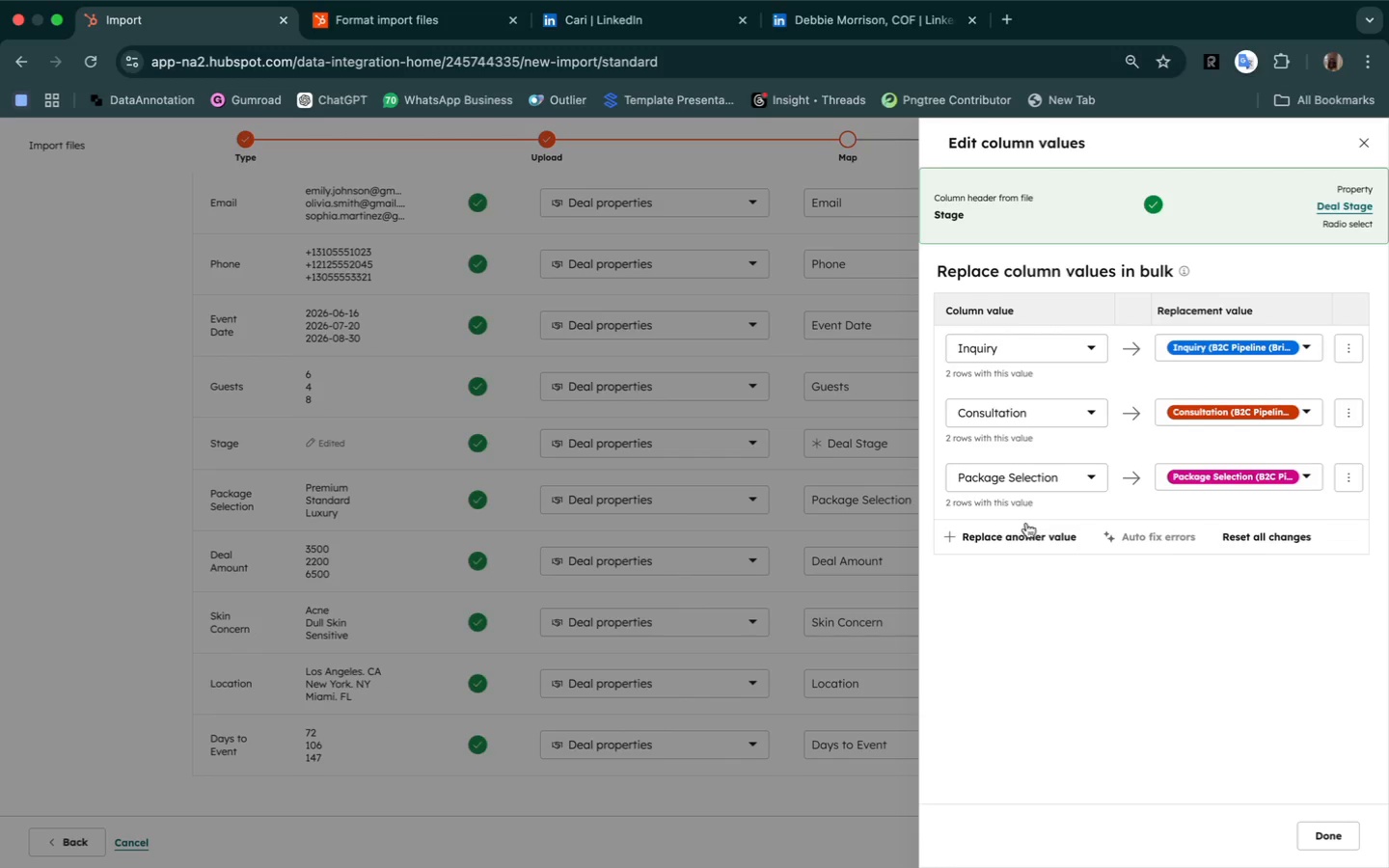 
left_click([1022, 533])
 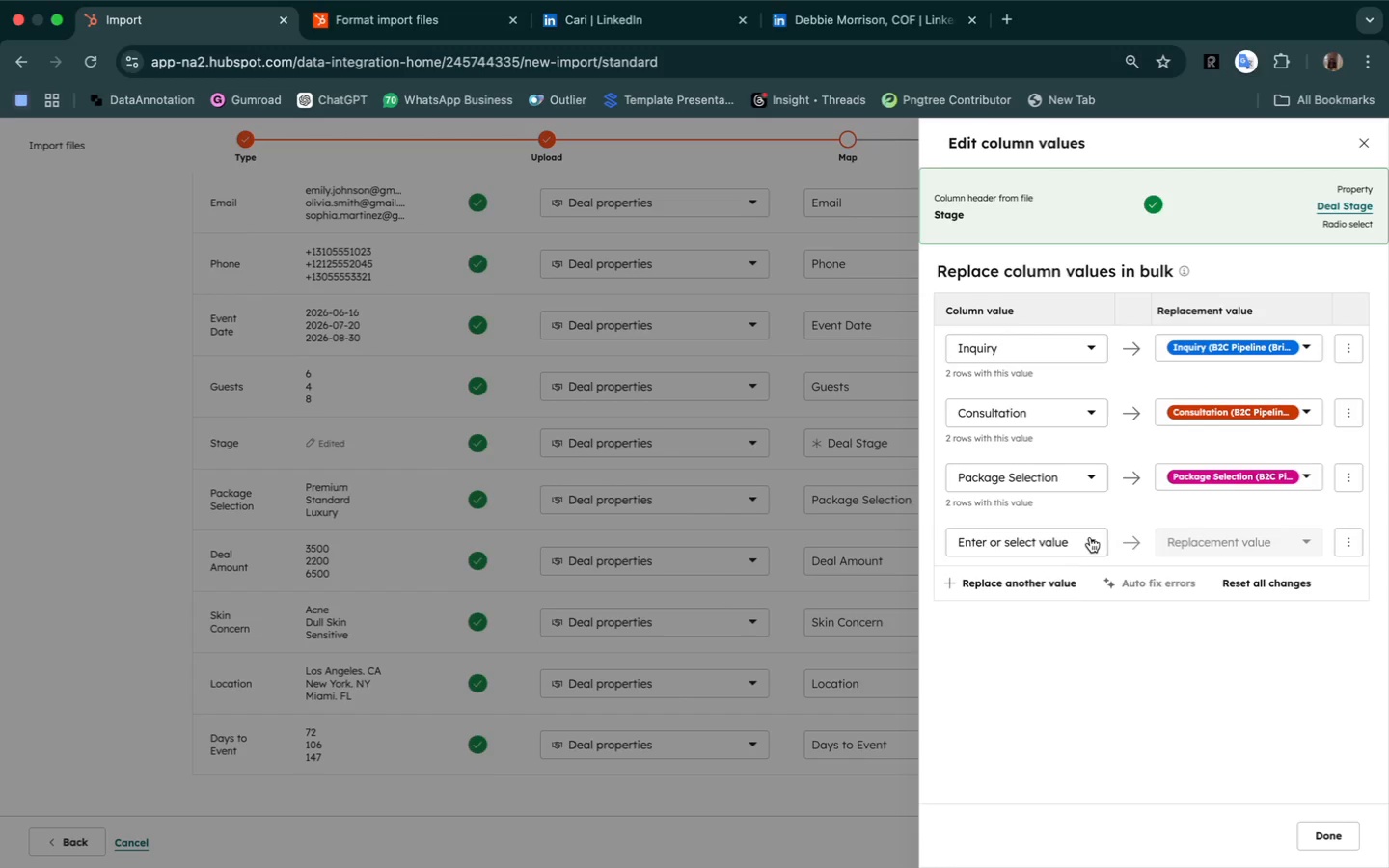 
left_click([1096, 536])
 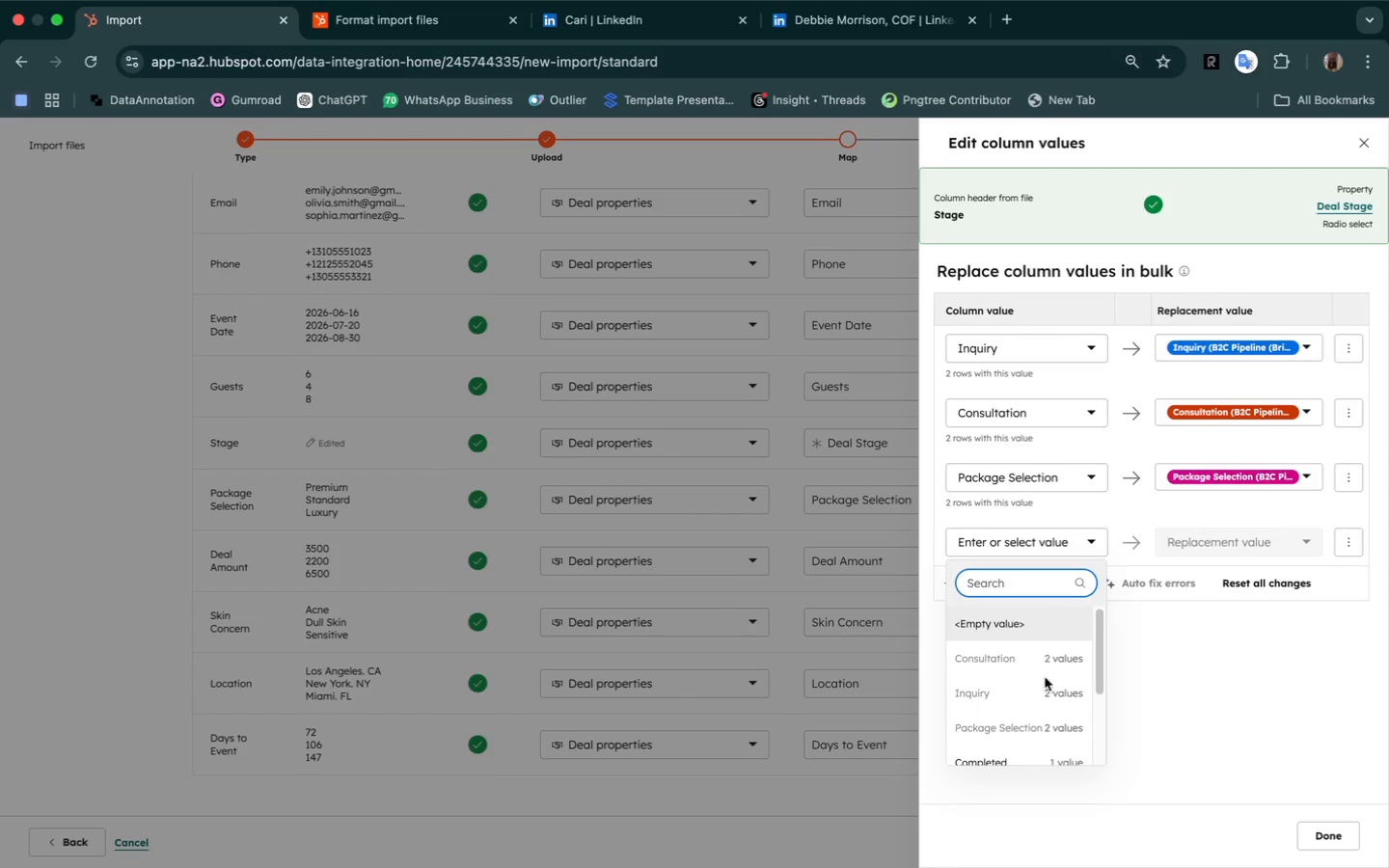 
scroll: coordinate [1046, 694], scroll_direction: down, amount: 7.0
 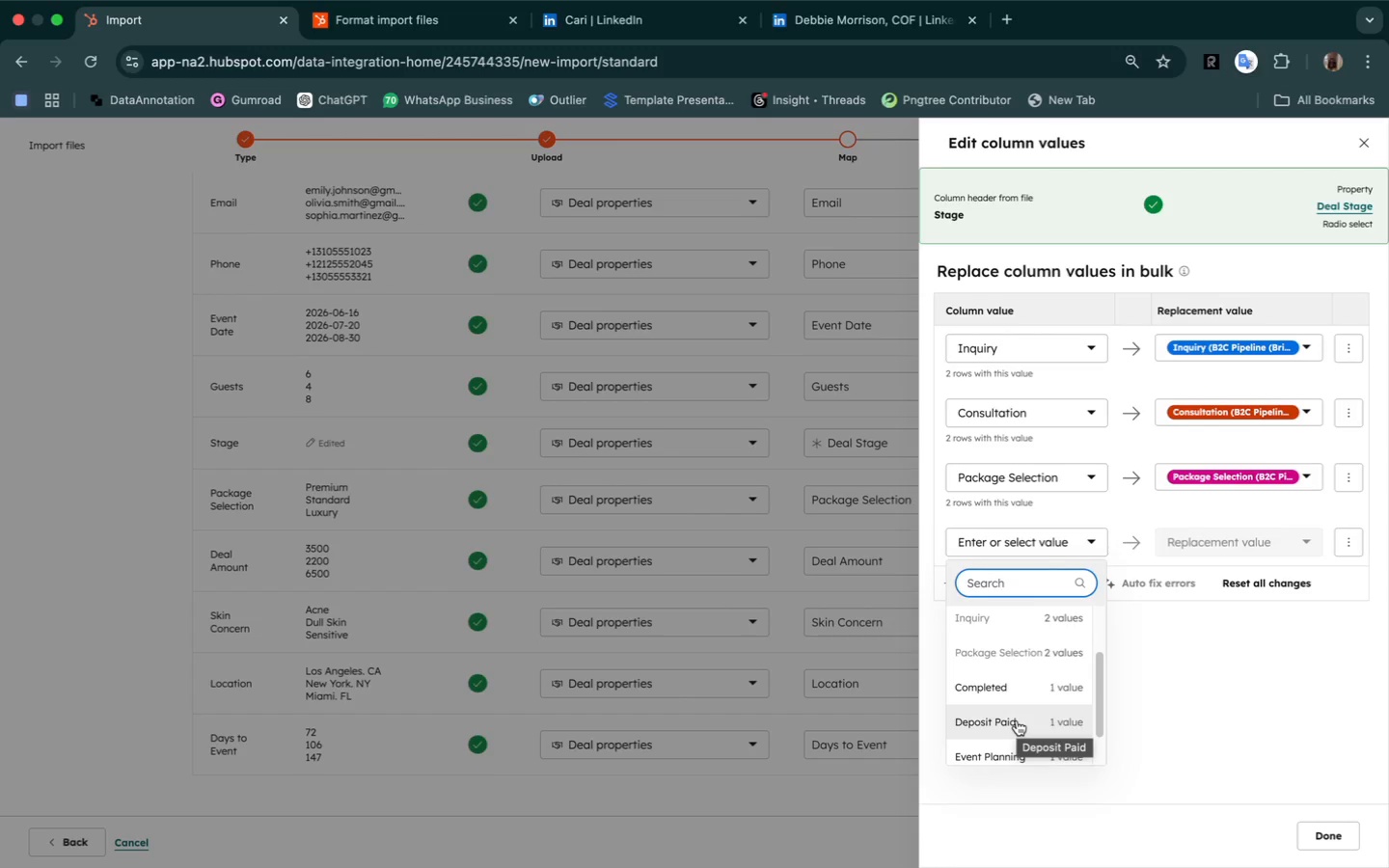 
wait(6.32)
 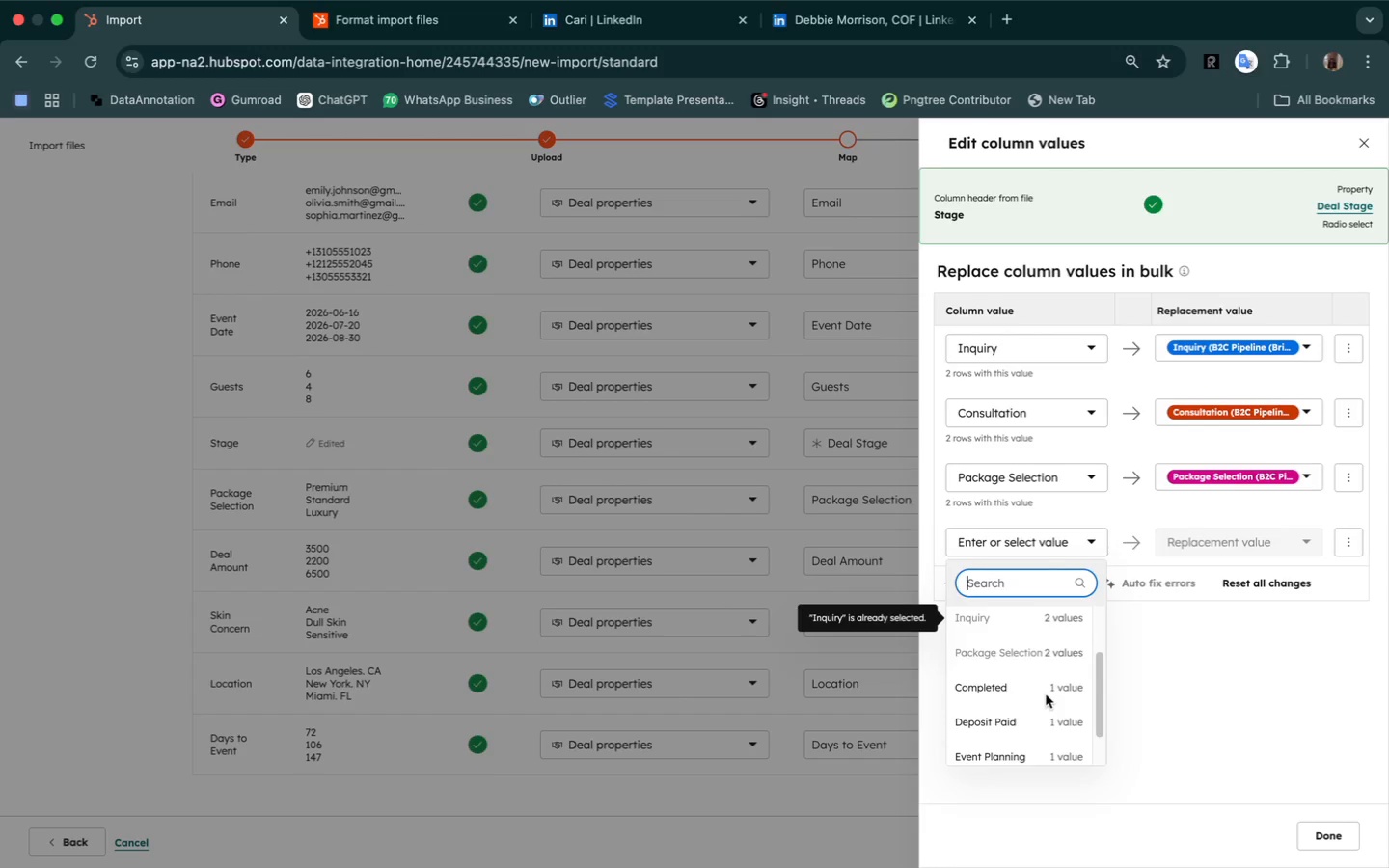 
left_click([1018, 720])
 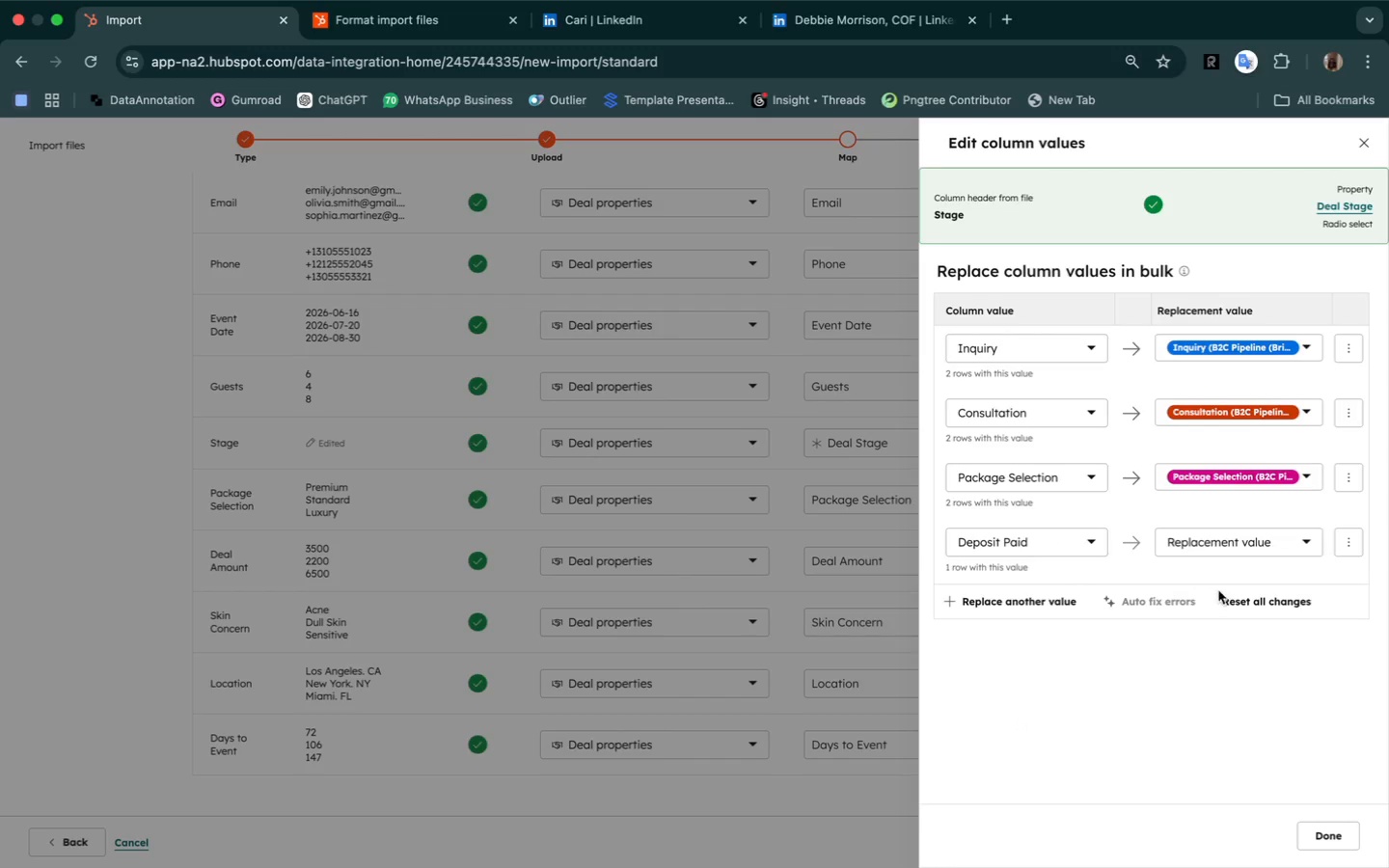 
left_click([1246, 540])
 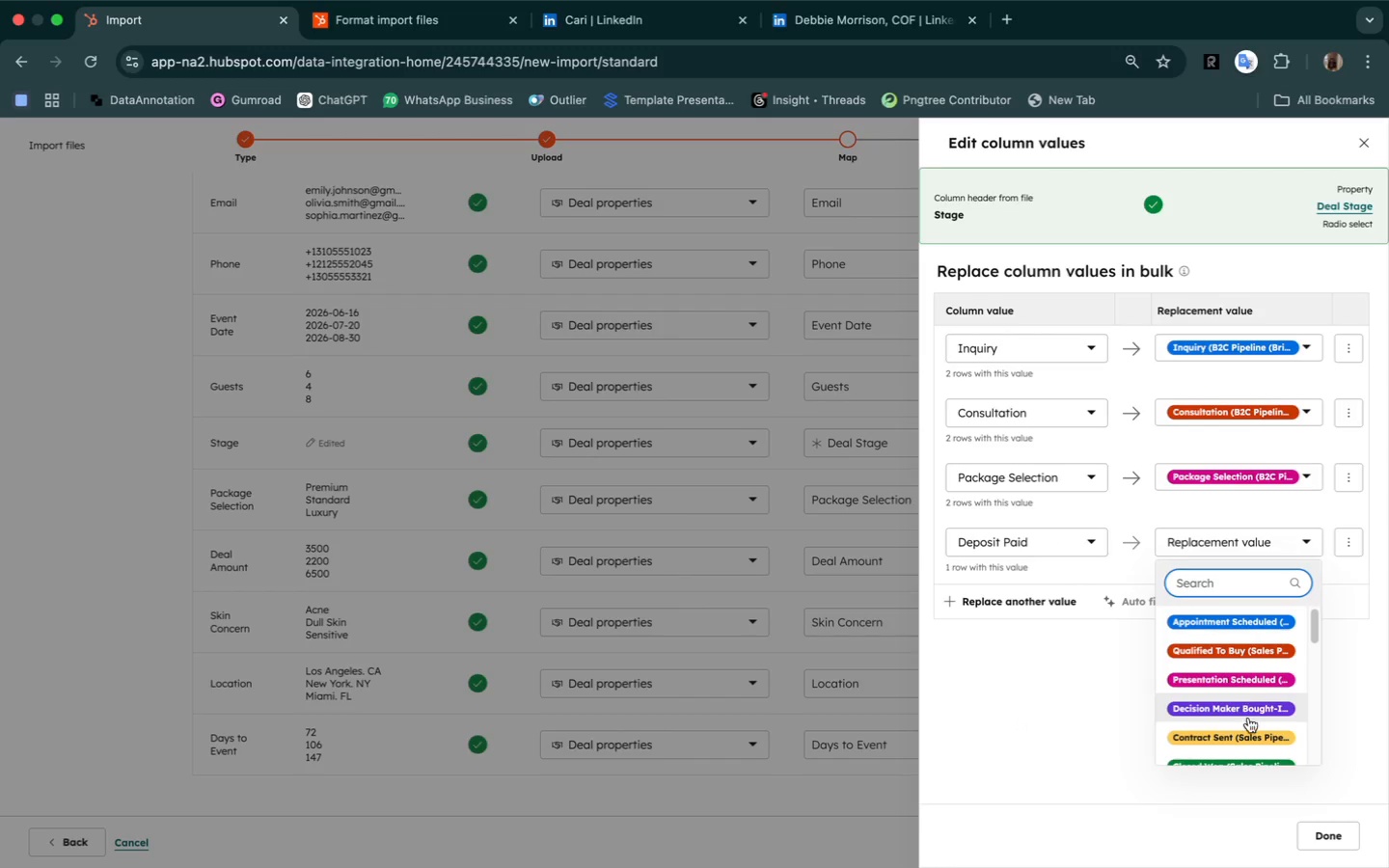 
scroll: coordinate [1248, 718], scroll_direction: down, amount: 40.0
 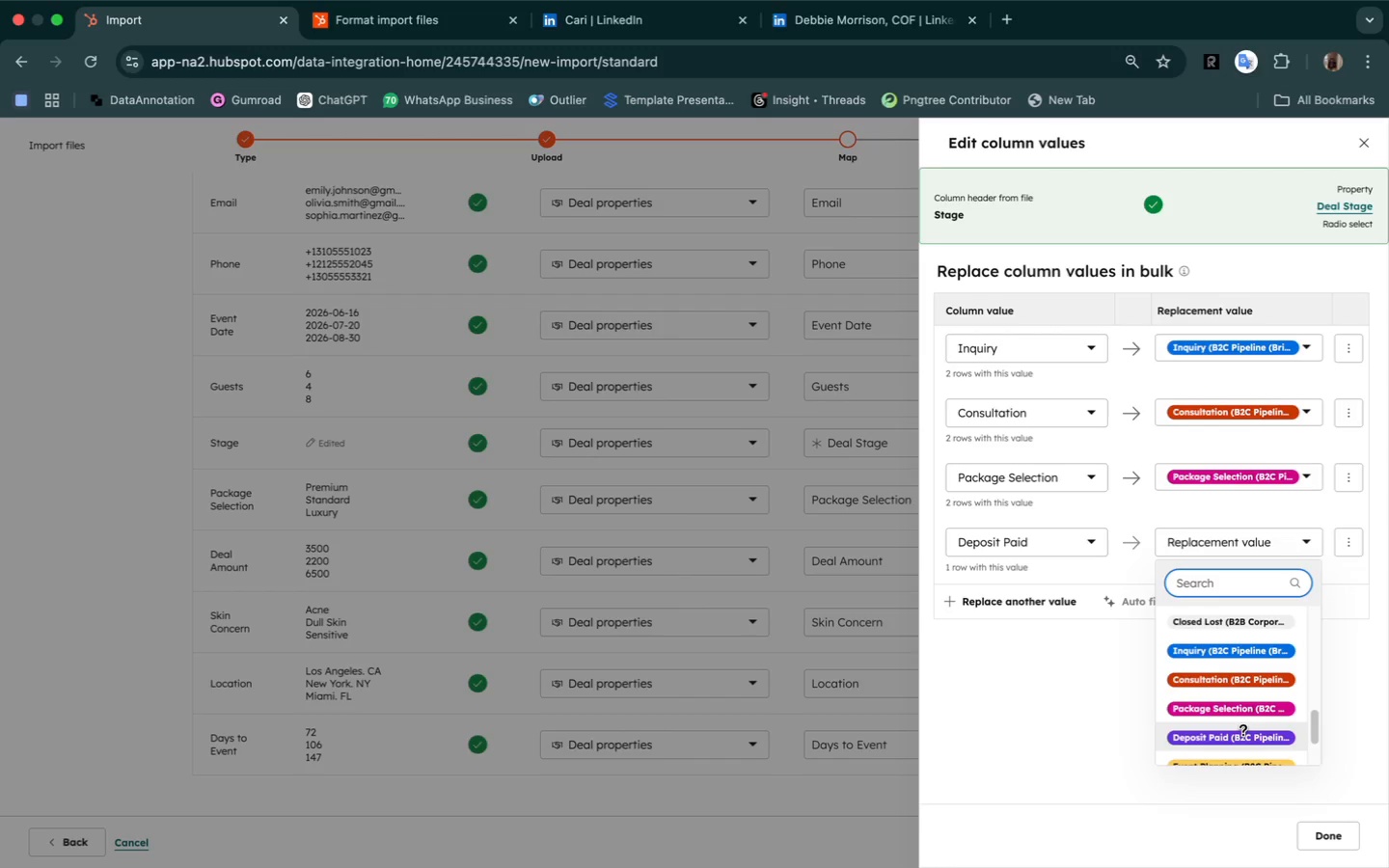 
wait(6.45)
 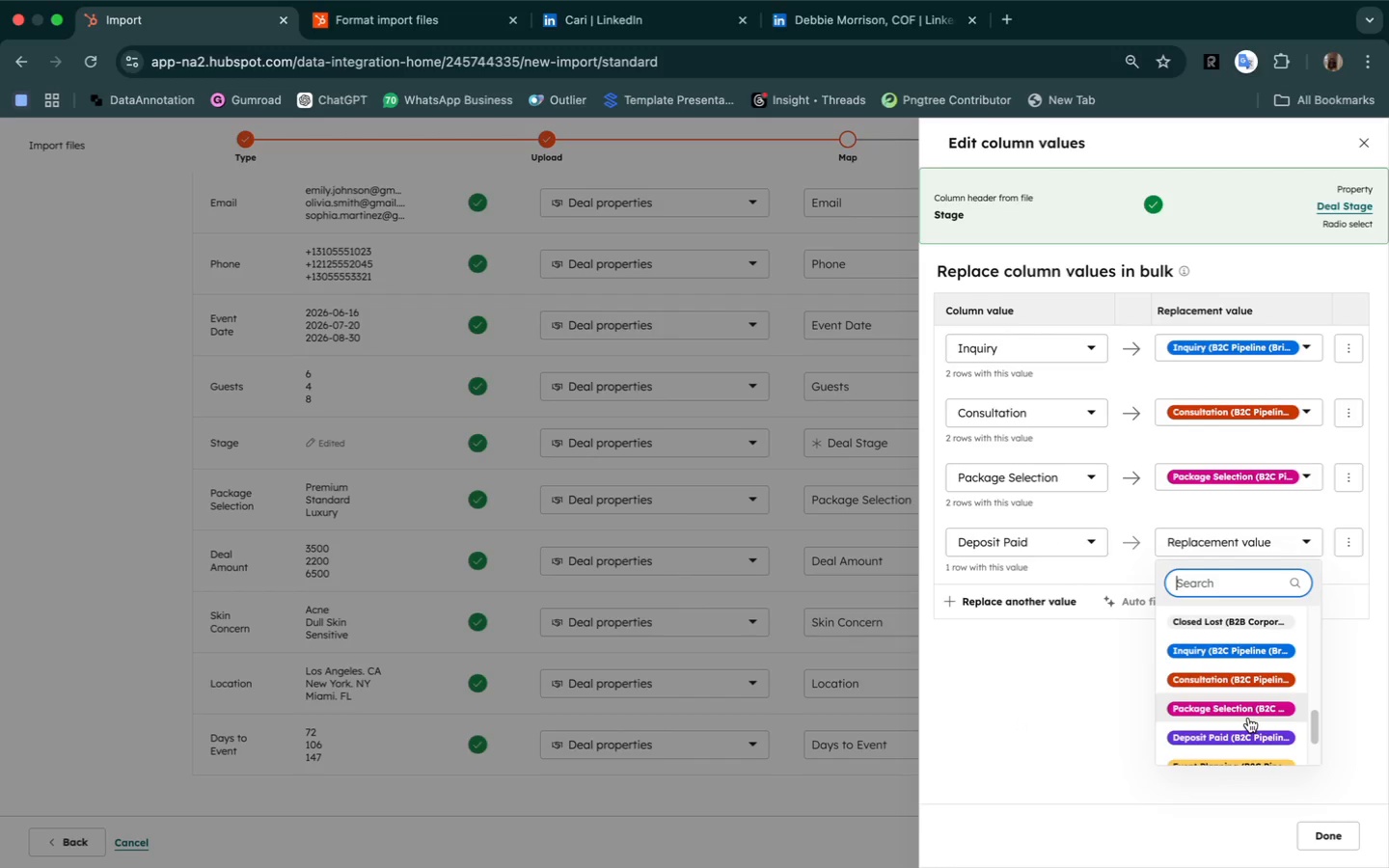 
left_click([1243, 743])
 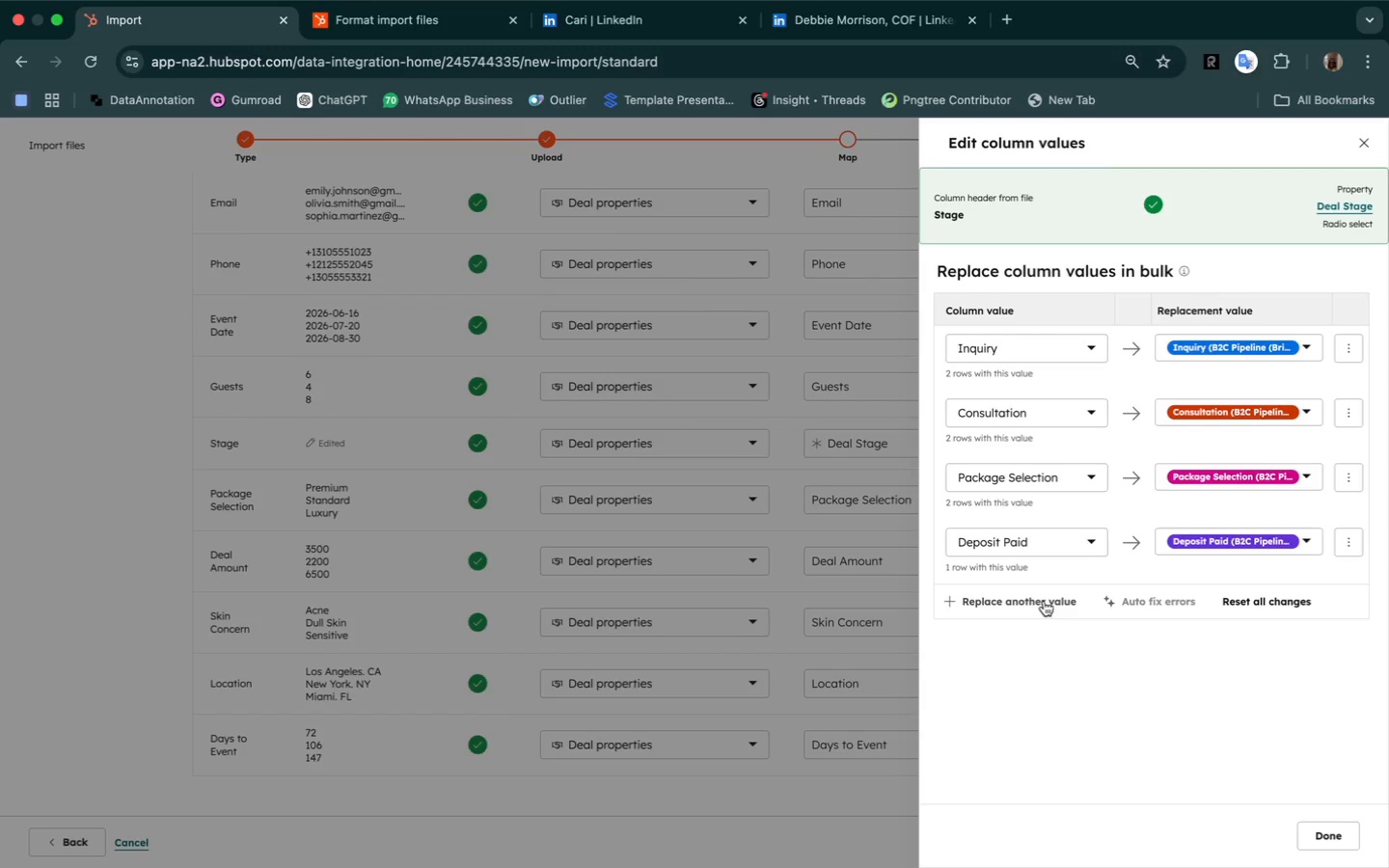 
left_click([1044, 600])
 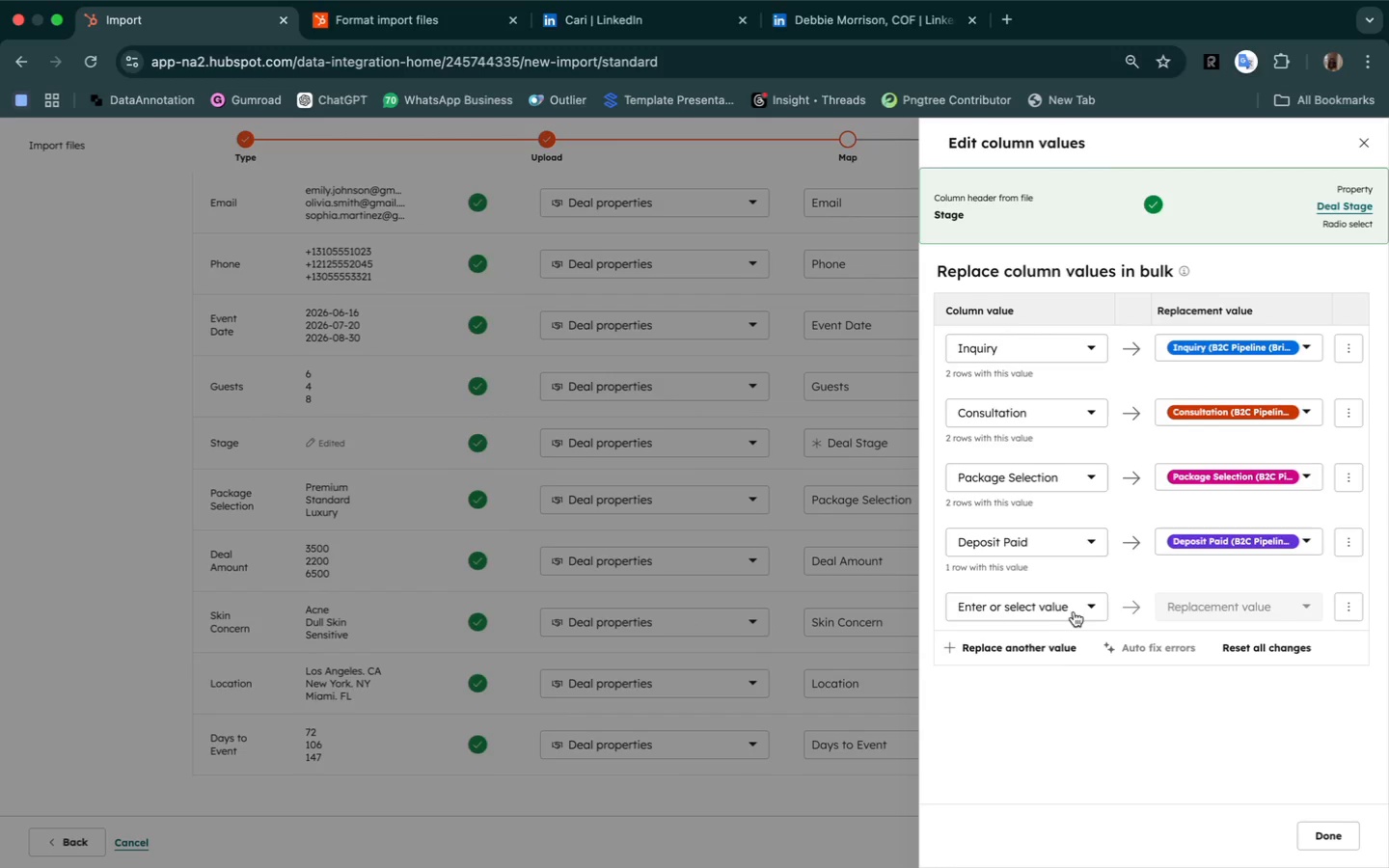 
left_click([1089, 604])
 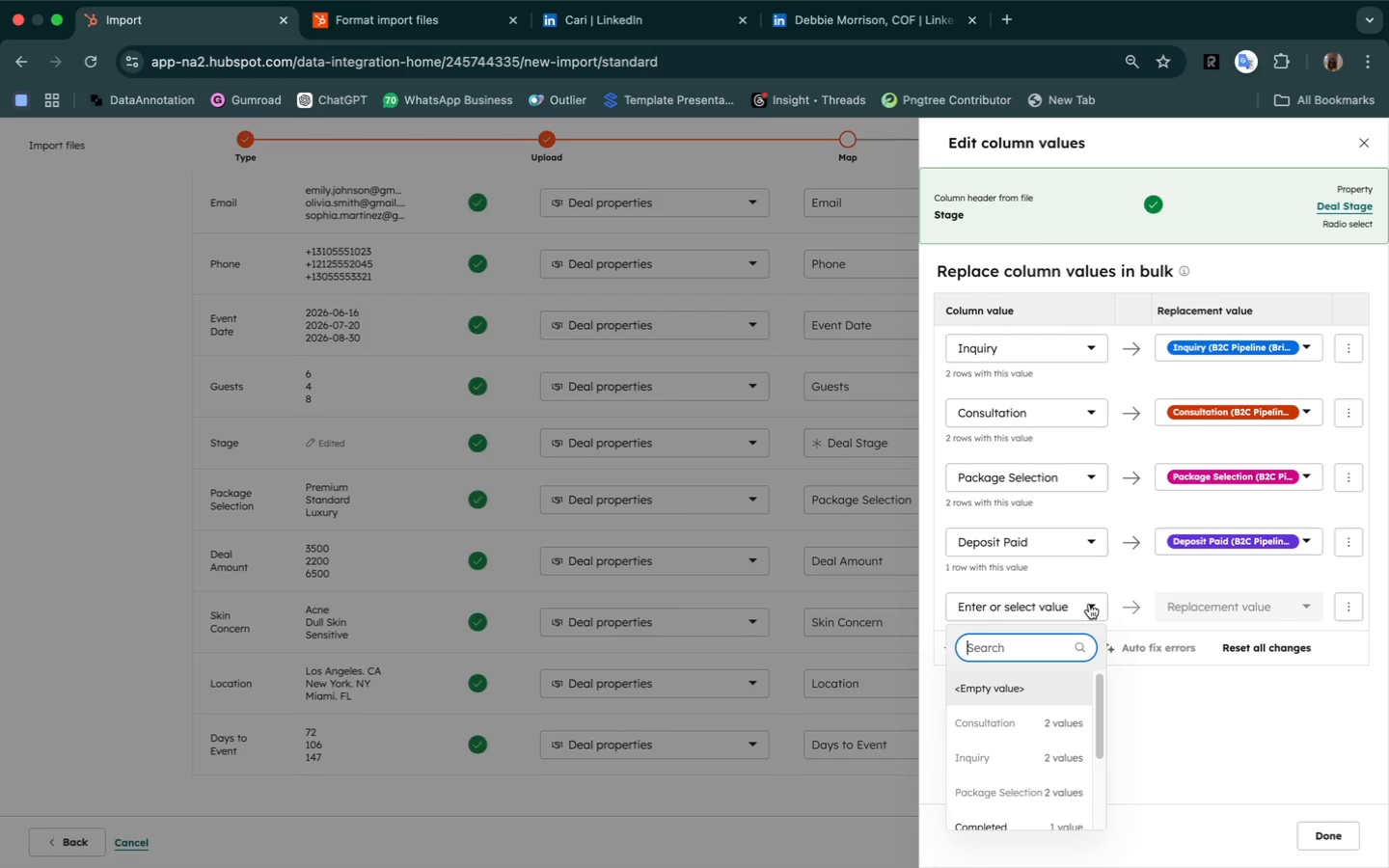 
scroll: coordinate [1048, 764], scroll_direction: down, amount: 14.0
 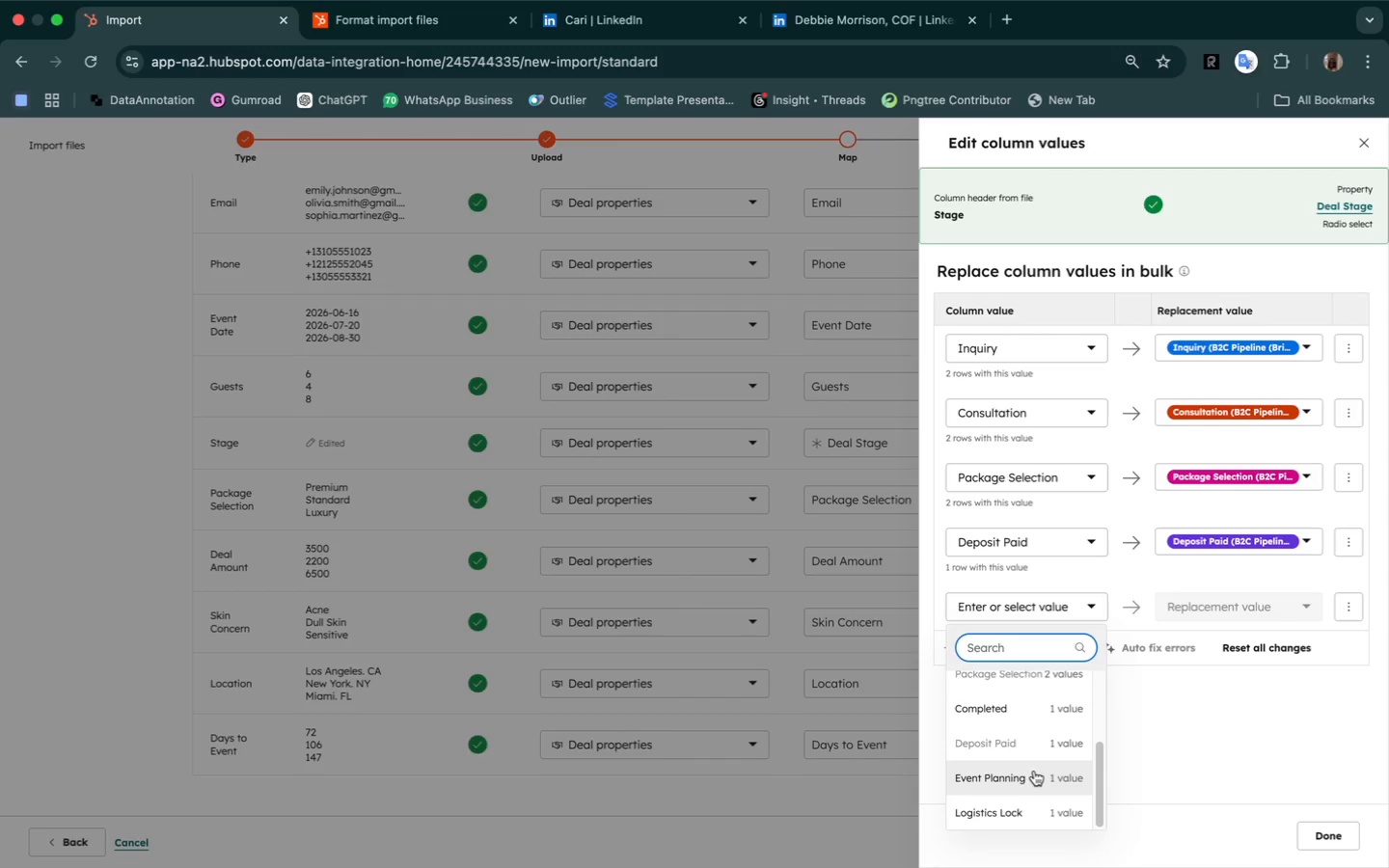 
left_click([1028, 773])
 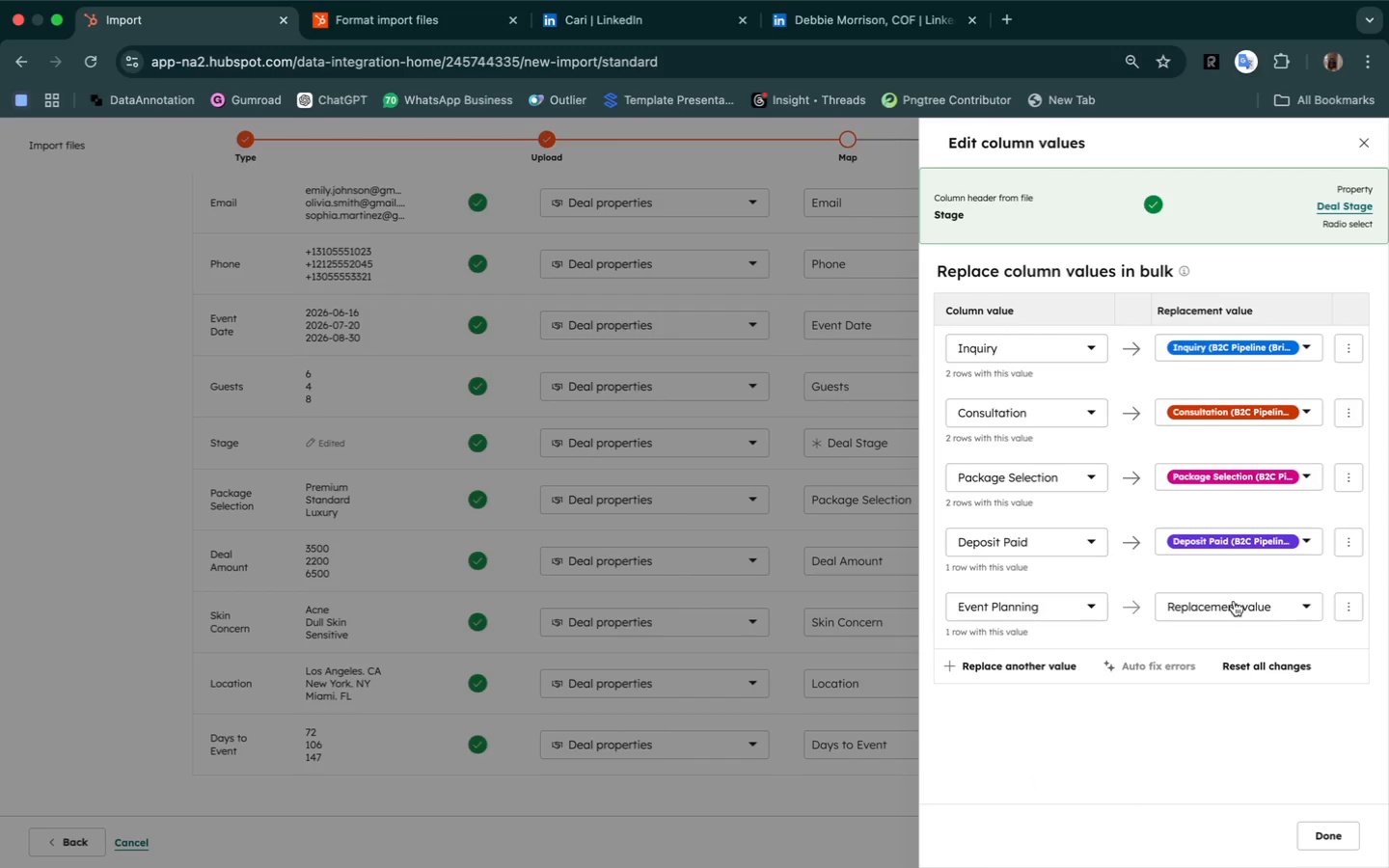 
left_click([1248, 605])
 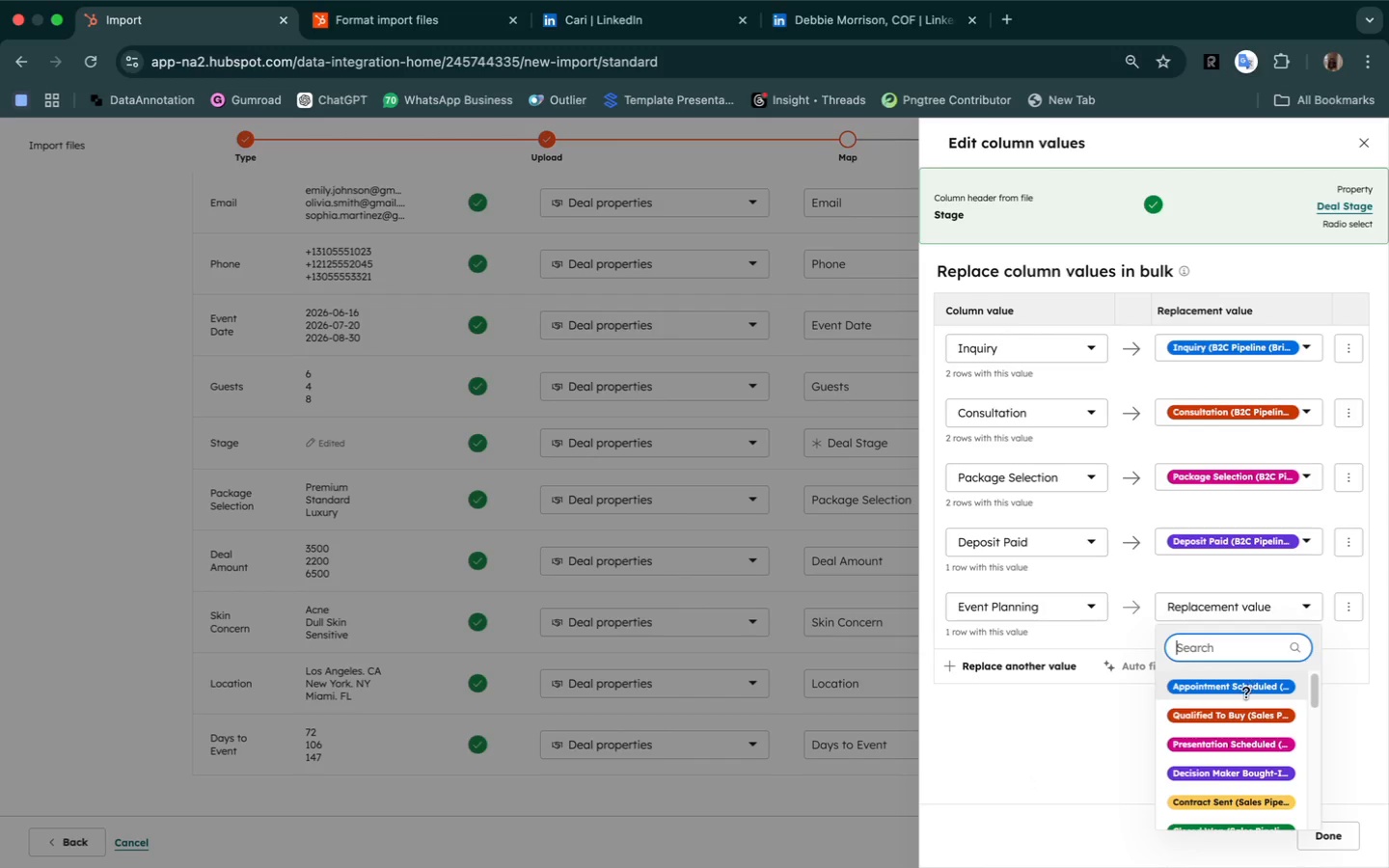 
scroll: coordinate [1266, 749], scroll_direction: down, amount: 29.0
 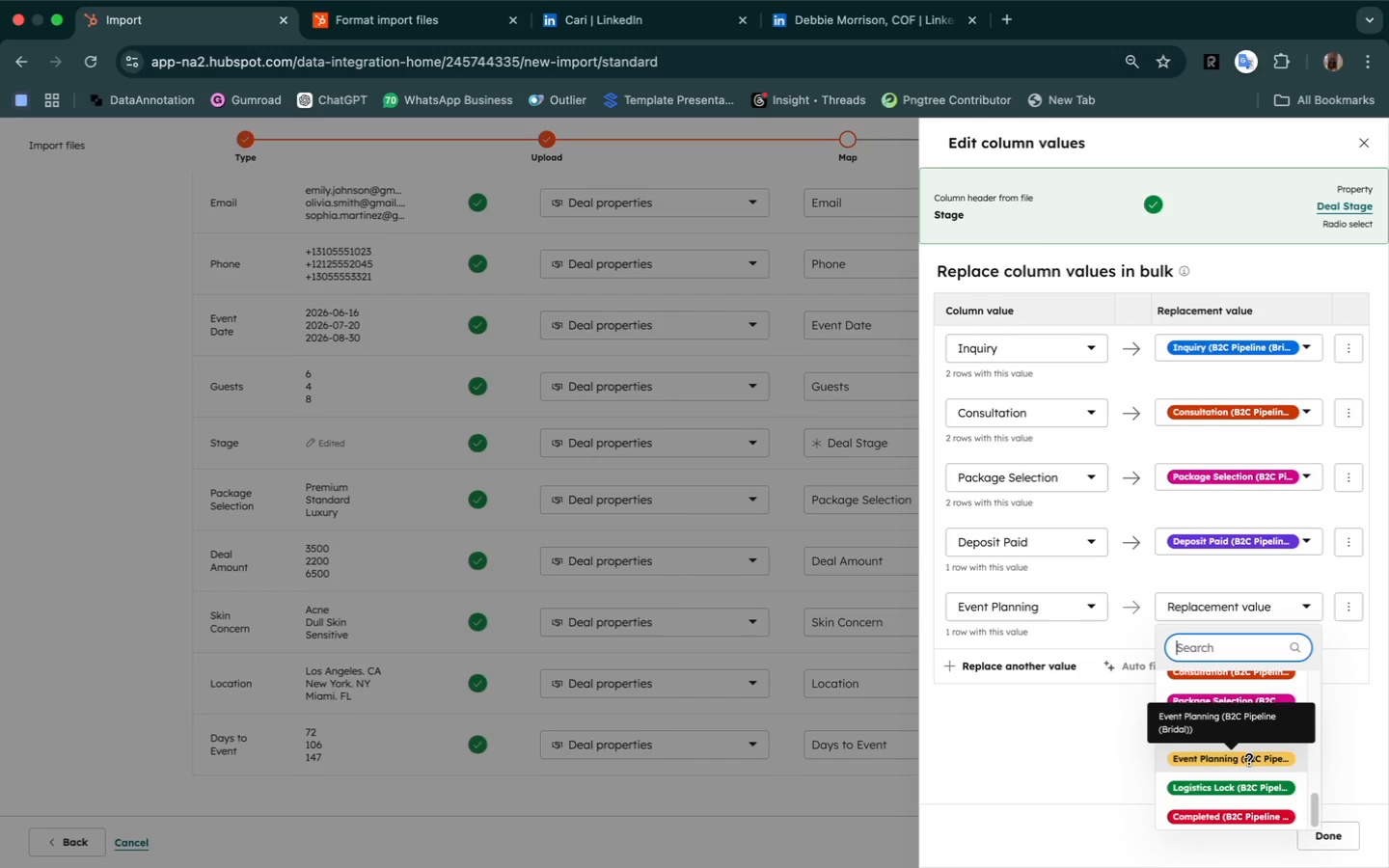 
left_click([1249, 760])
 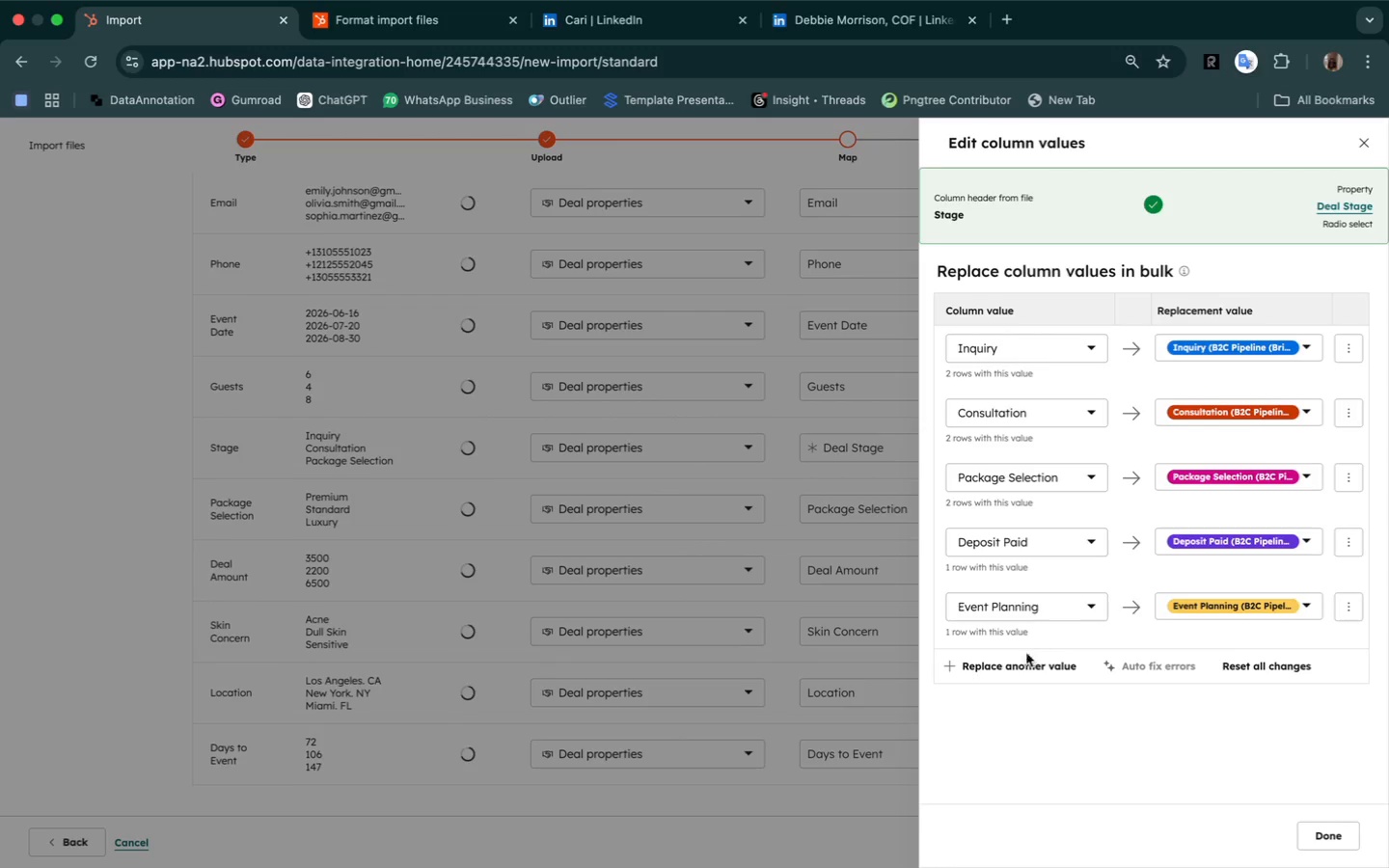 
left_click([1013, 668])
 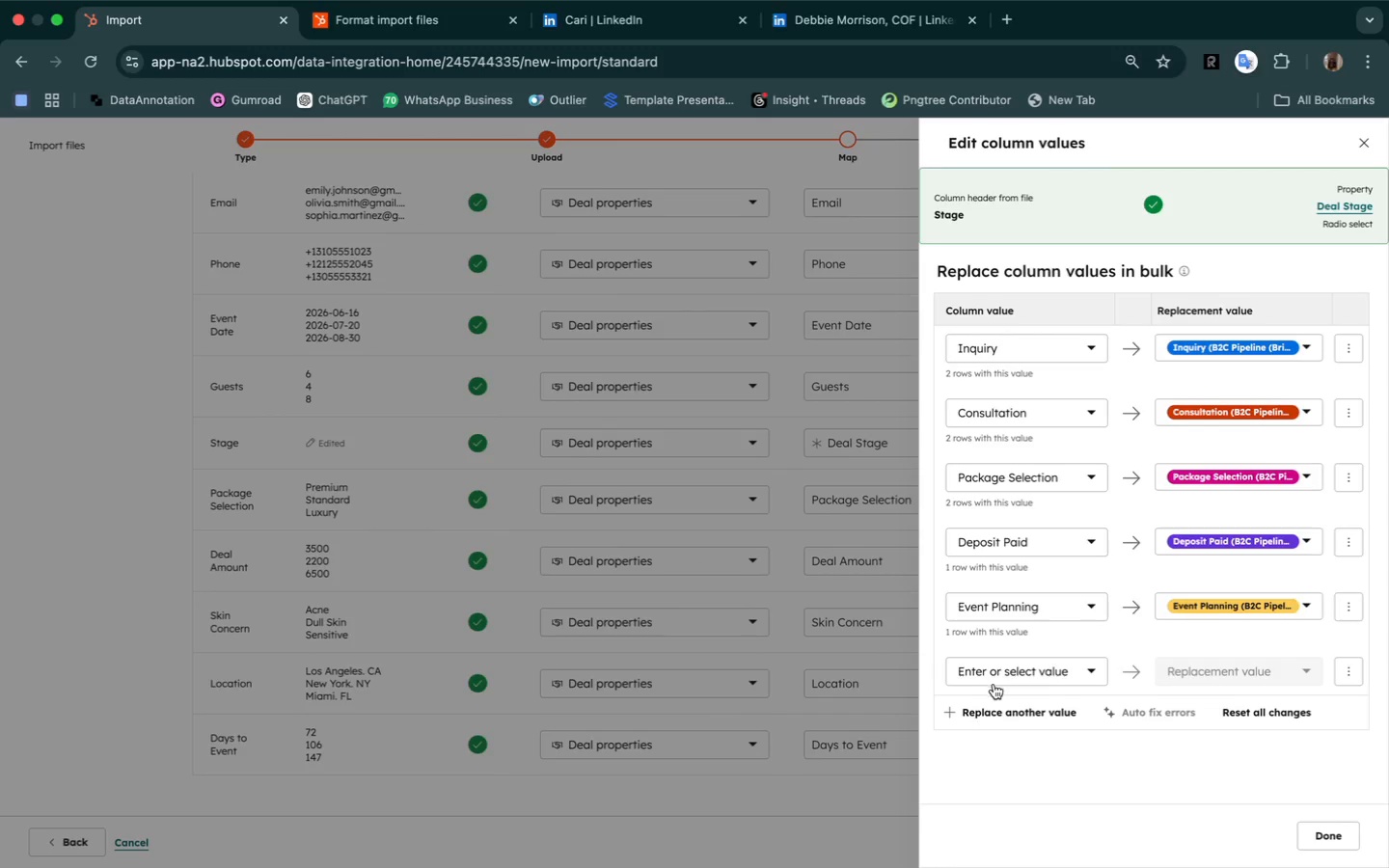 
left_click([1084, 670])
 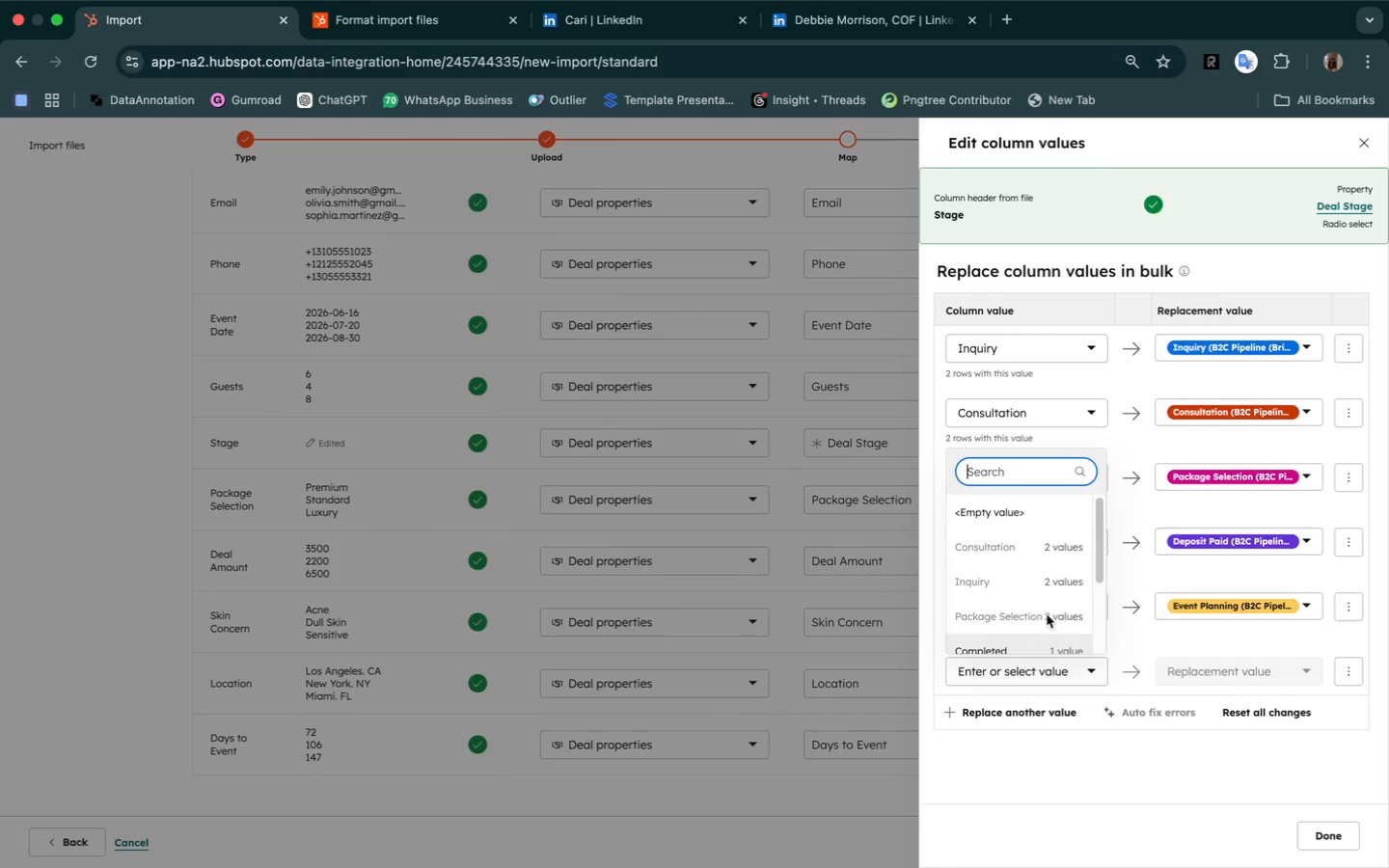 
scroll: coordinate [1033, 601], scroll_direction: down, amount: 16.0
 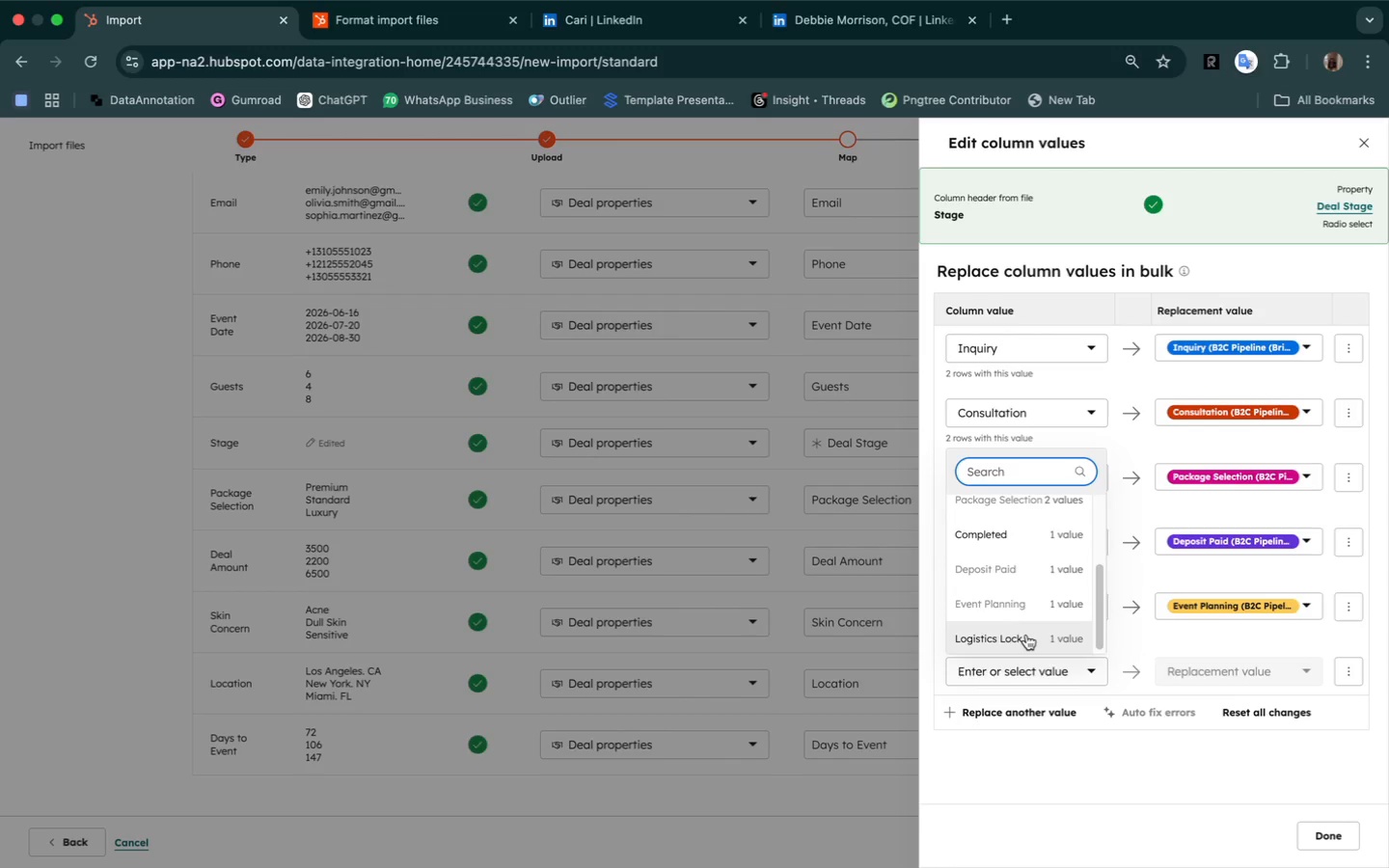 
left_click([1025, 637])
 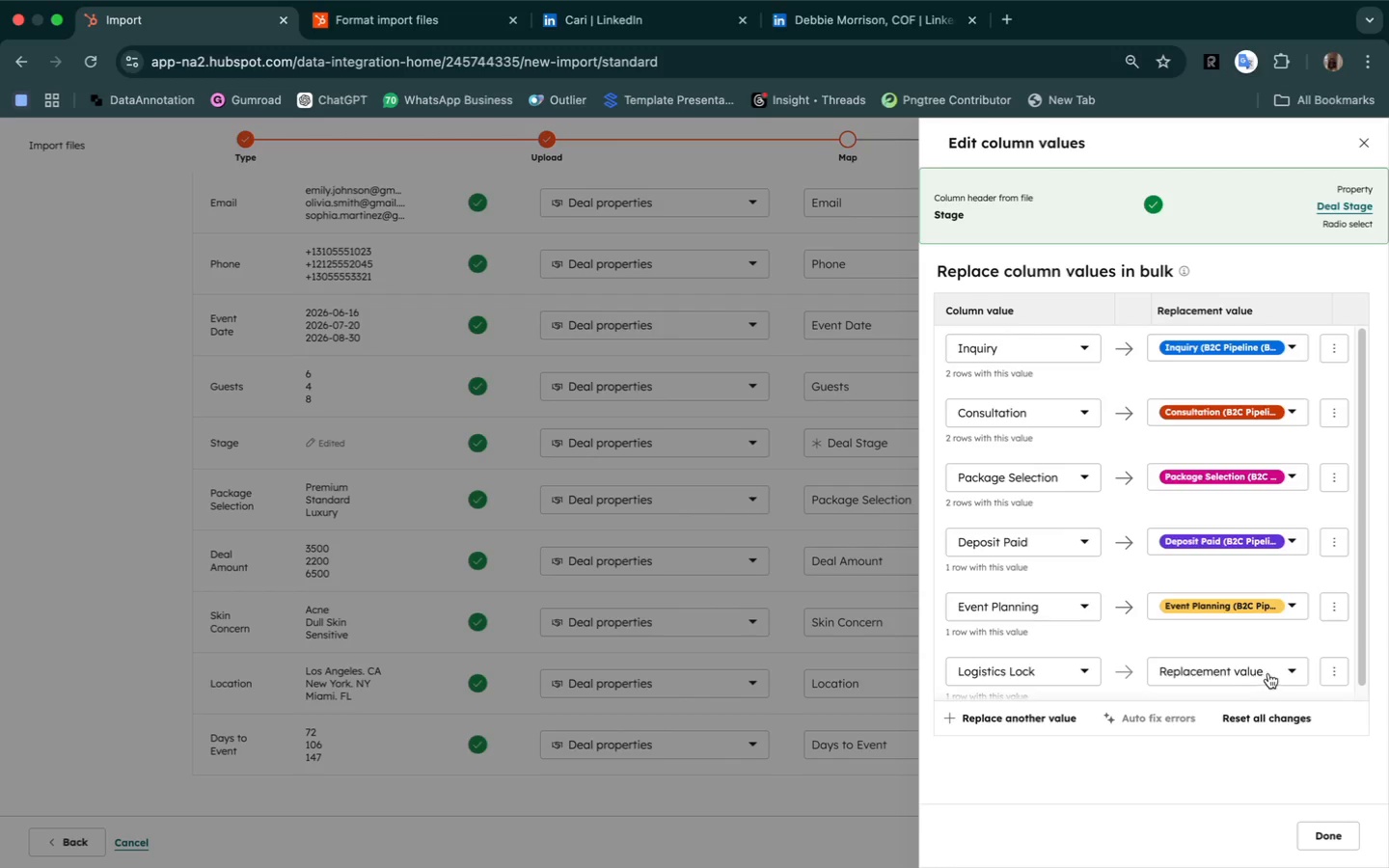 
left_click([1276, 670])
 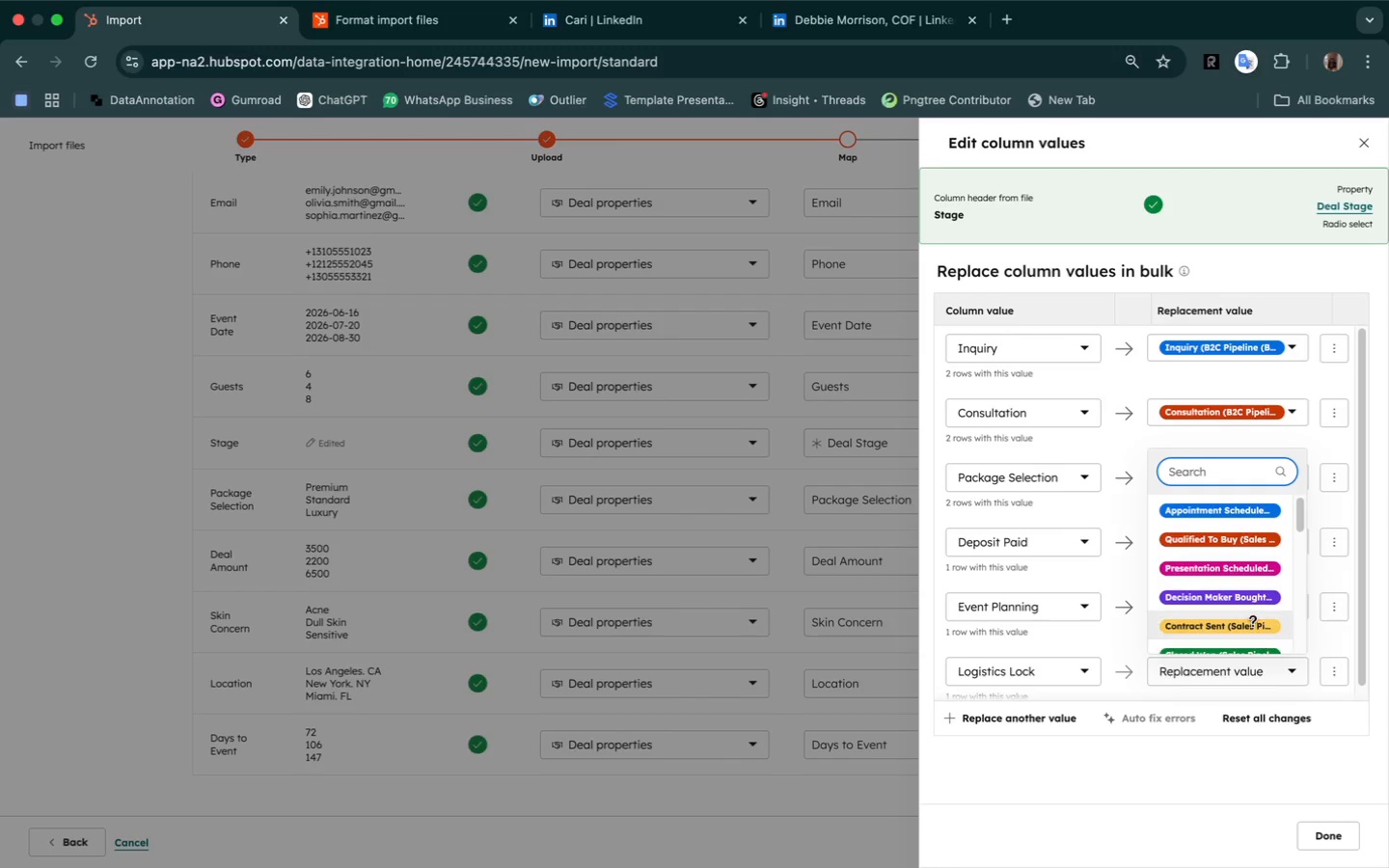 
scroll: coordinate [1250, 616], scroll_direction: down, amount: 60.0
 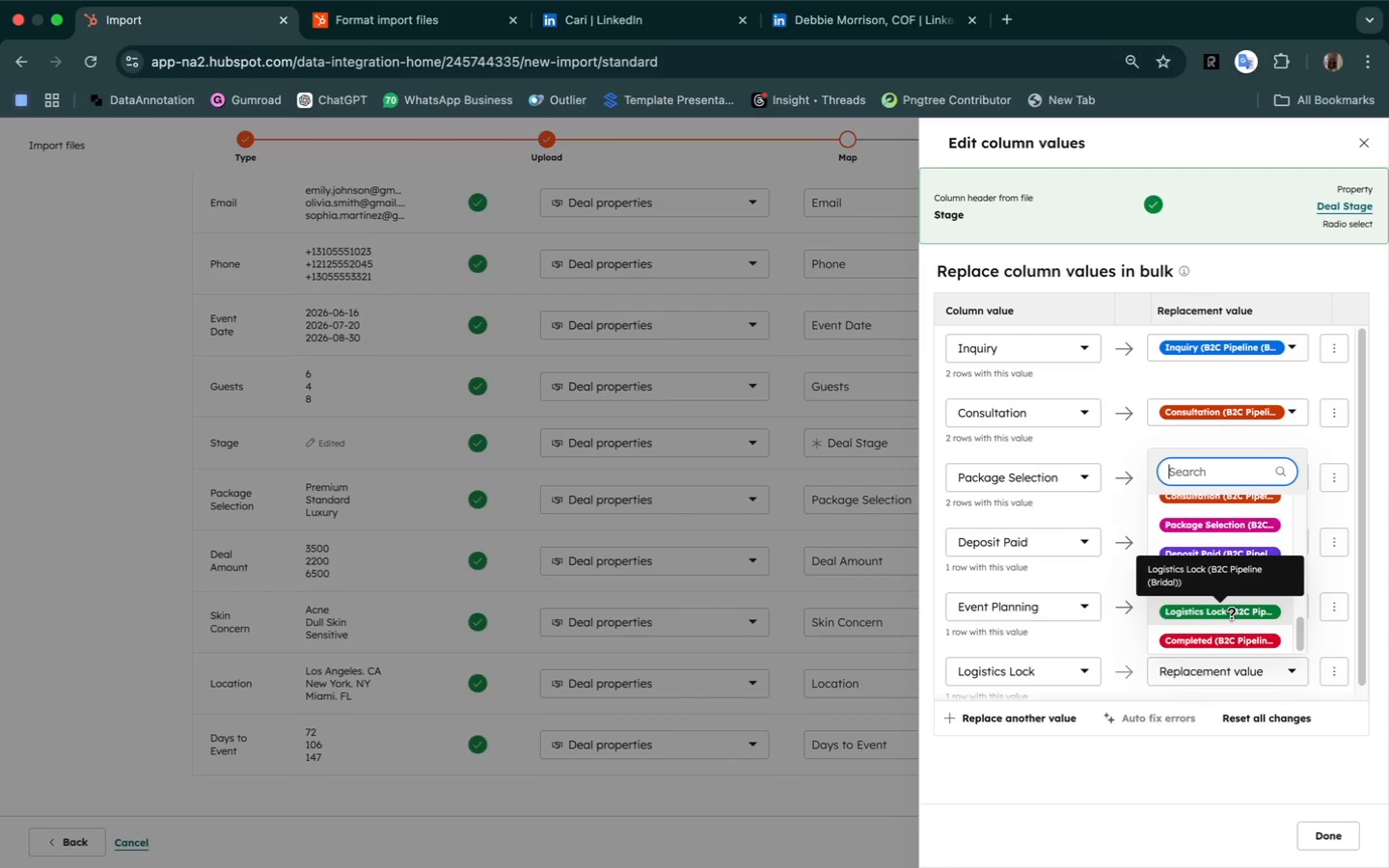 
left_click([1232, 614])
 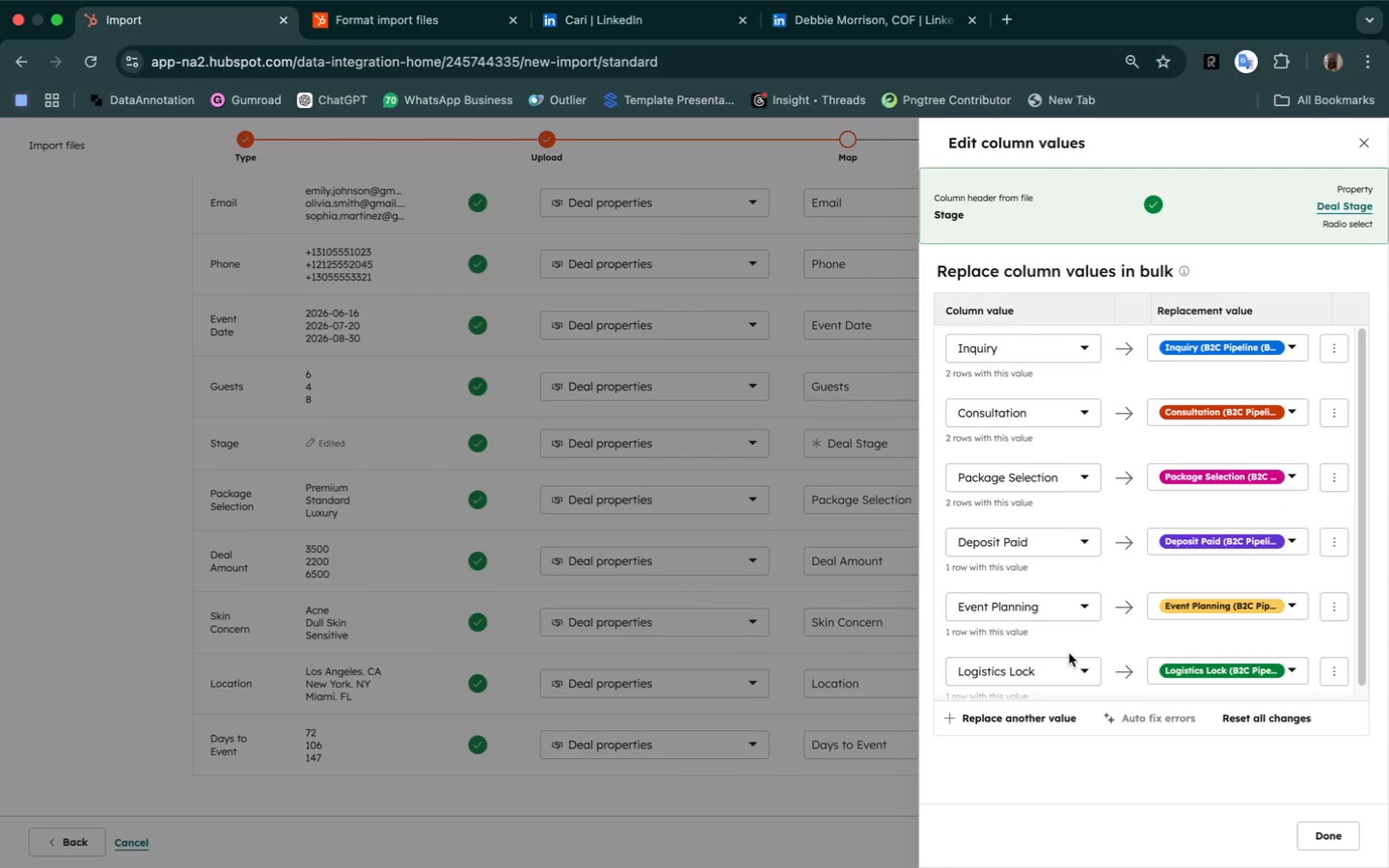 
scroll: coordinate [1036, 660], scroll_direction: down, amount: 39.0
 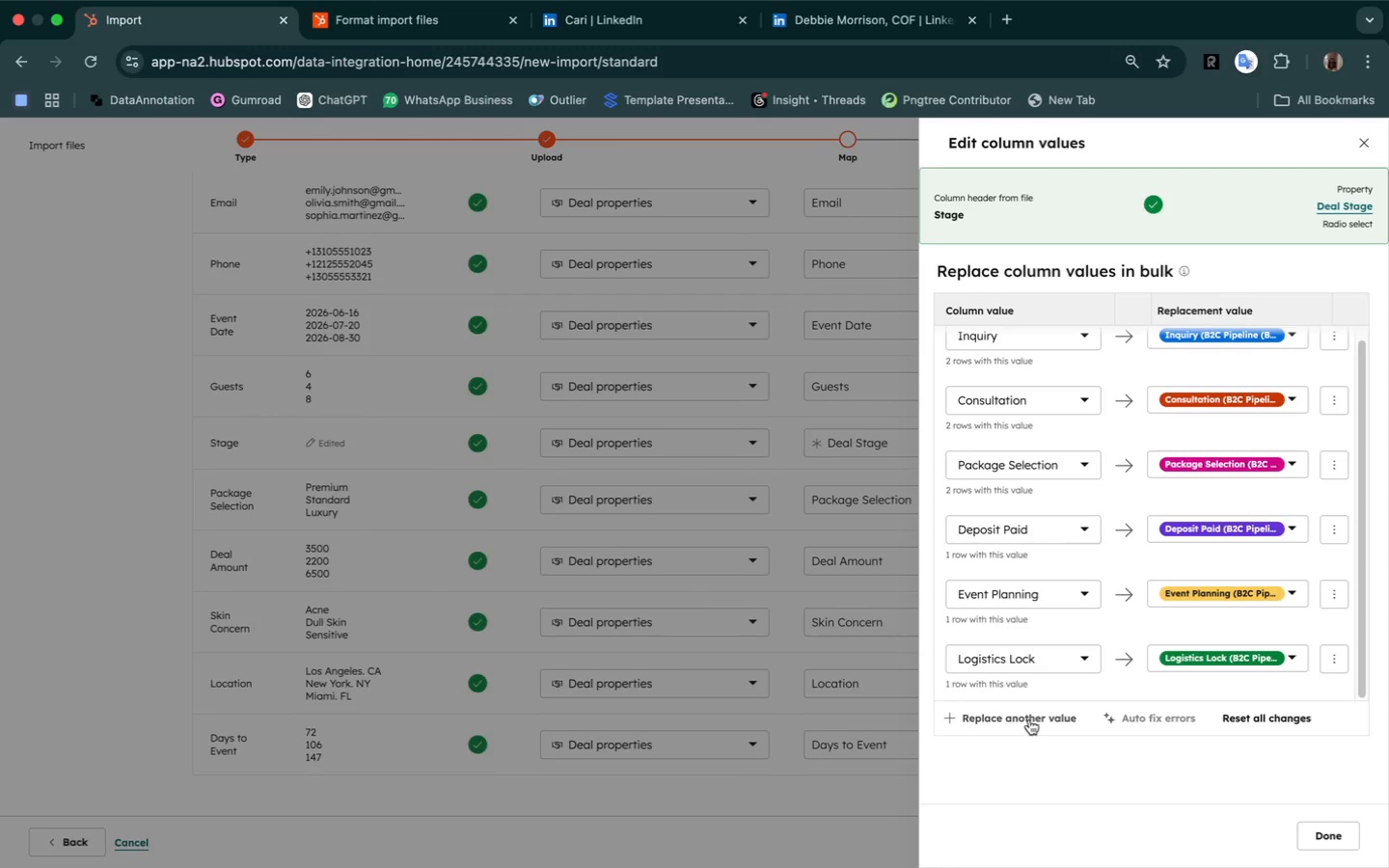 
left_click([1029, 719])
 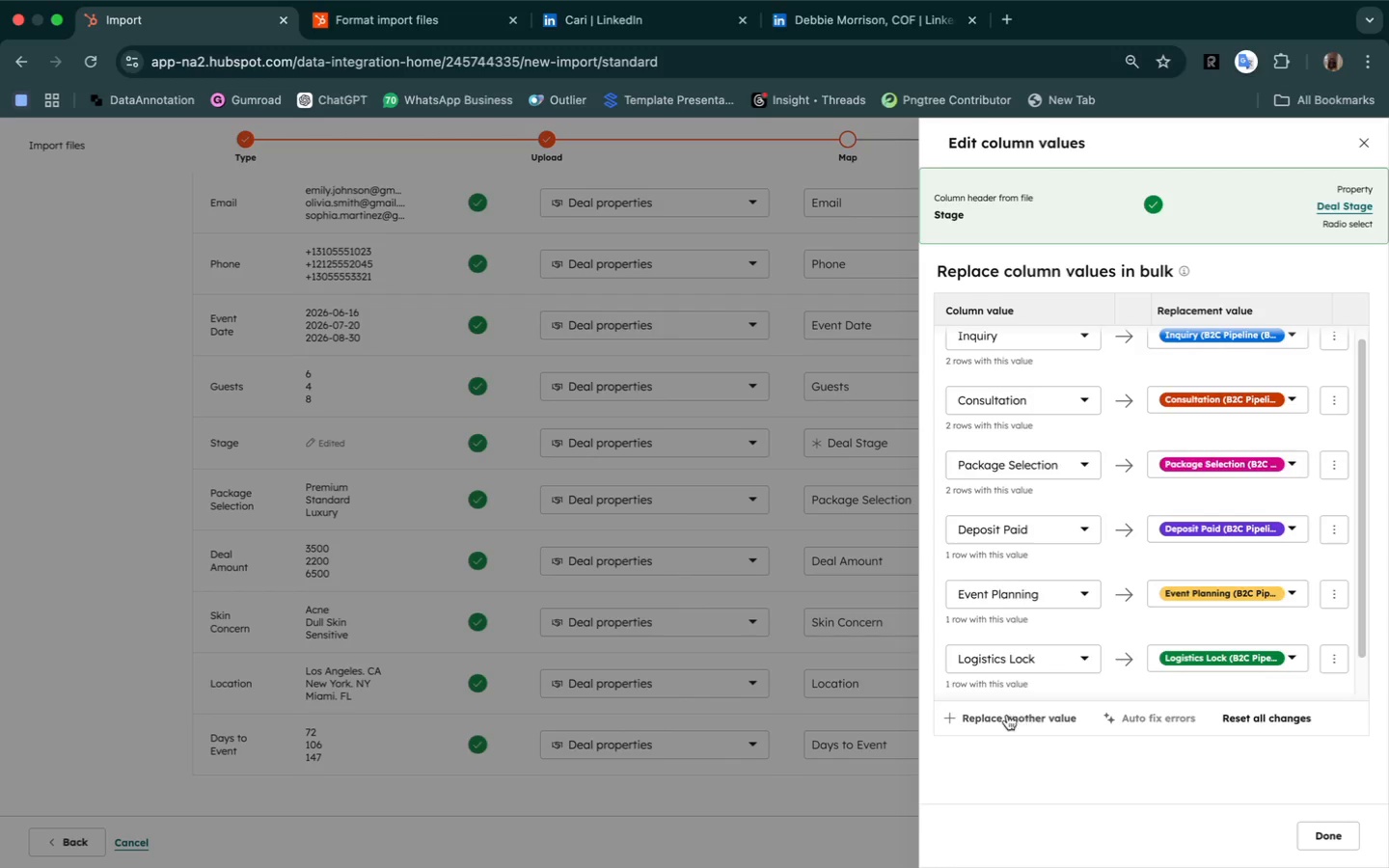 
left_click([970, 719])
 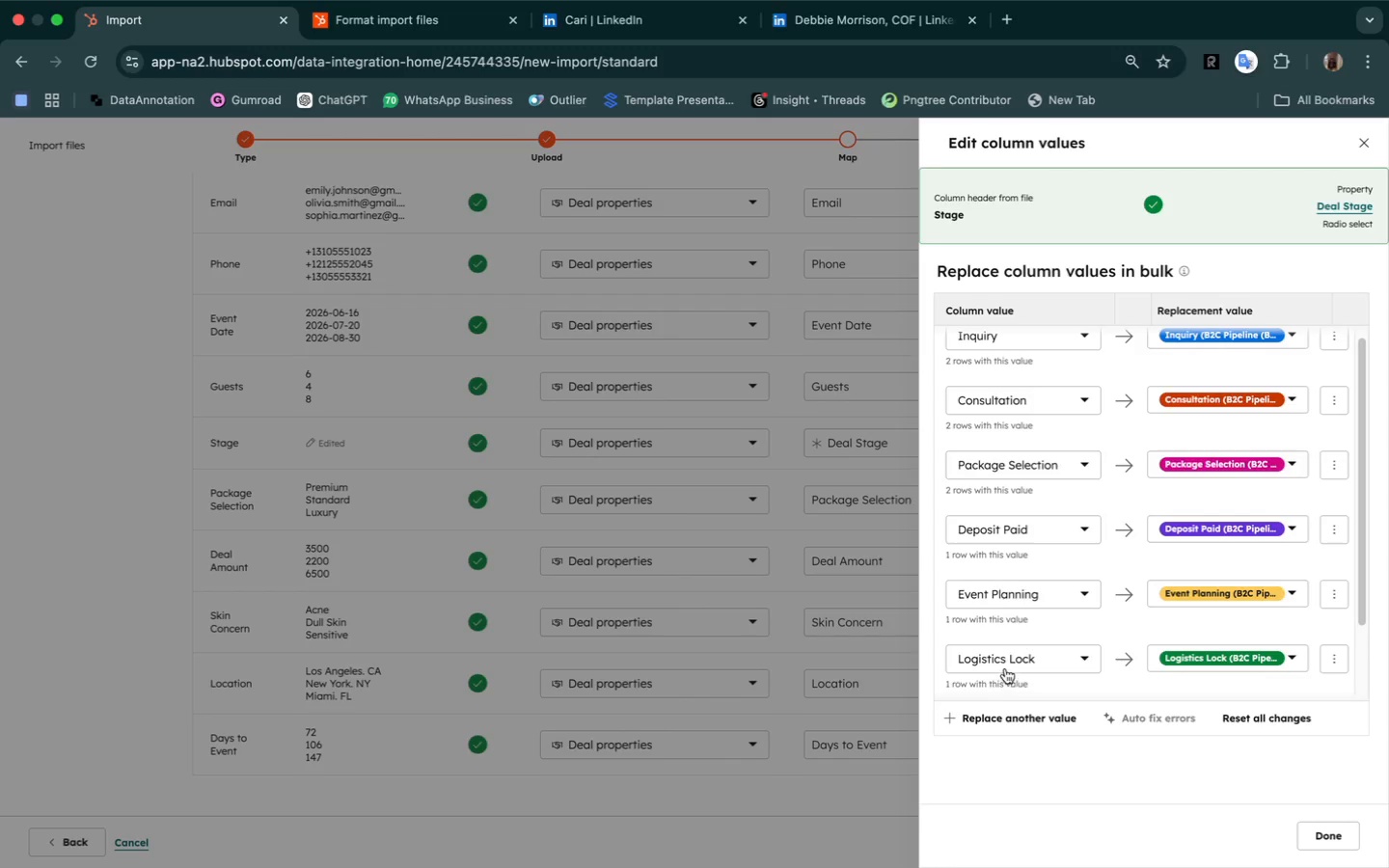 
scroll: coordinate [1004, 661], scroll_direction: down, amount: 31.0
 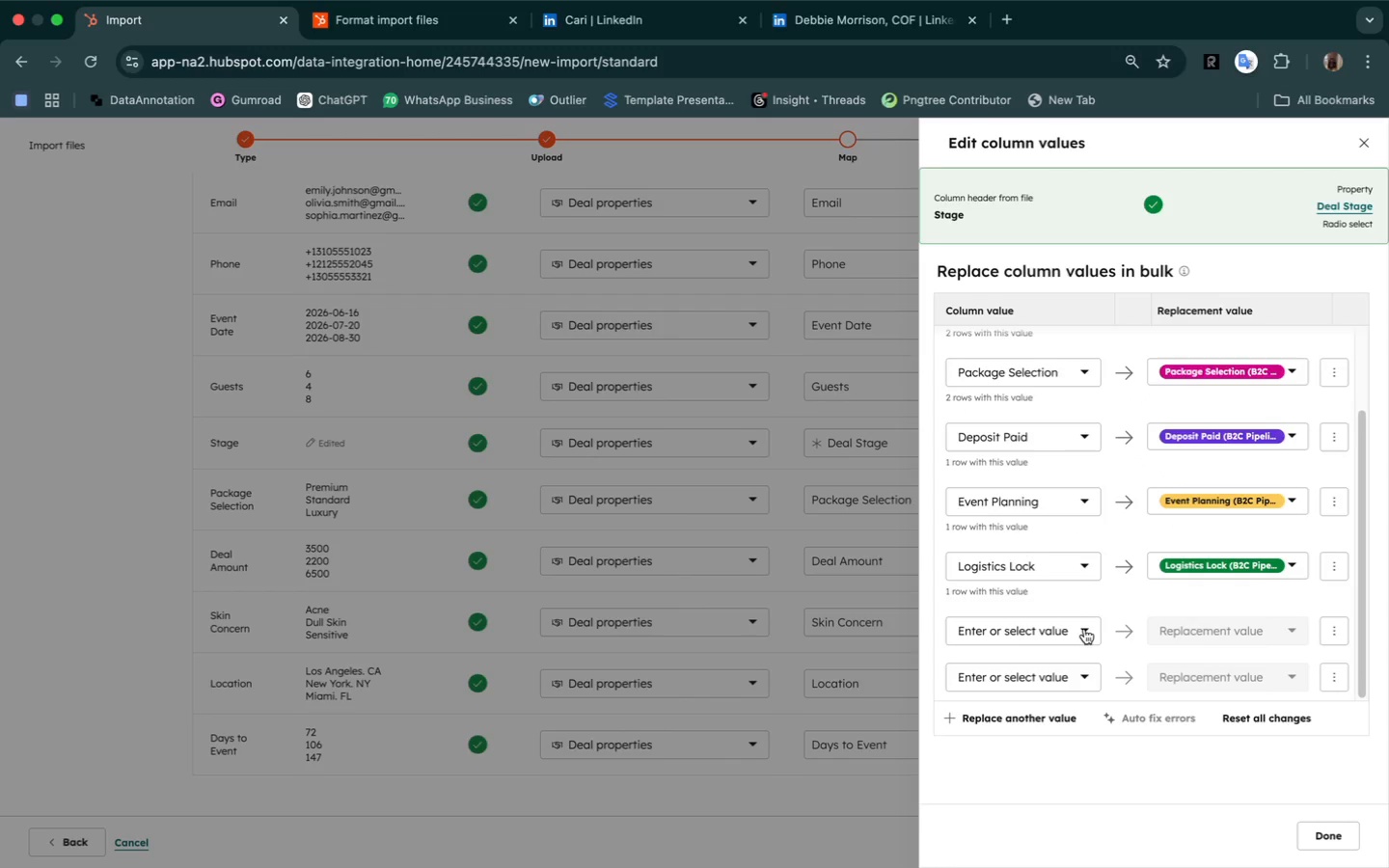 
left_click([1083, 627])
 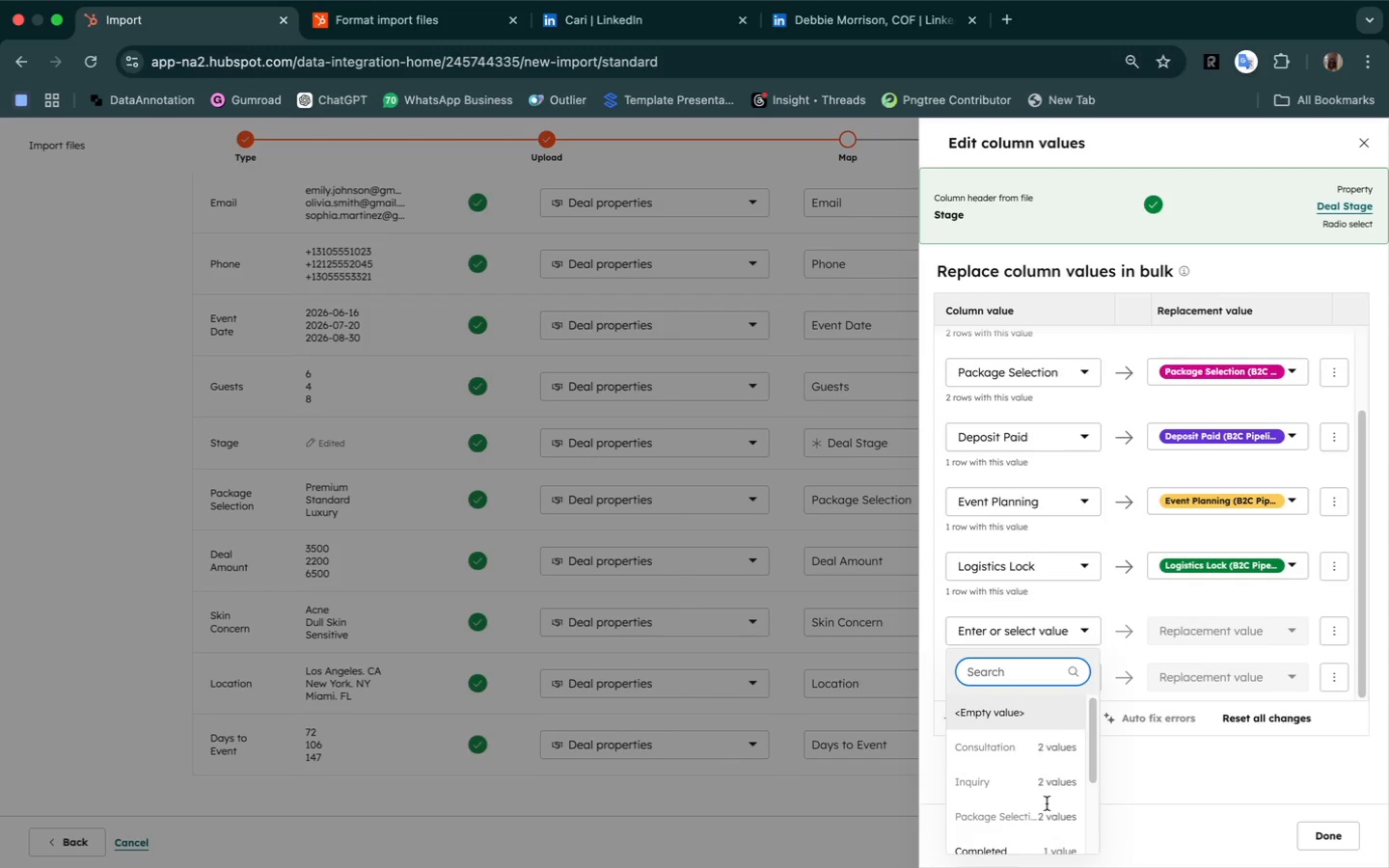 
scroll: coordinate [1047, 803], scroll_direction: down, amount: 29.0
 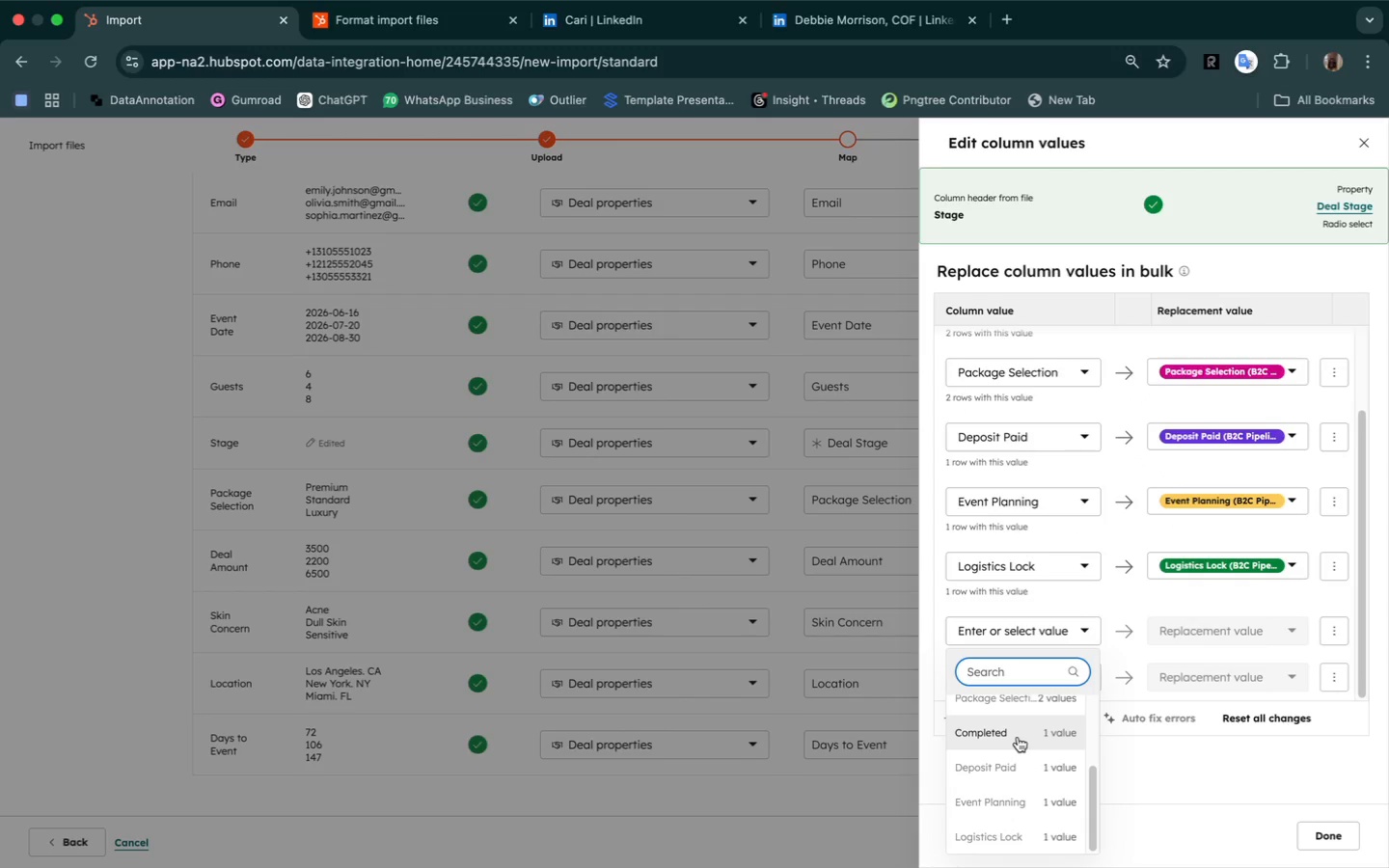 
left_click([1008, 735])
 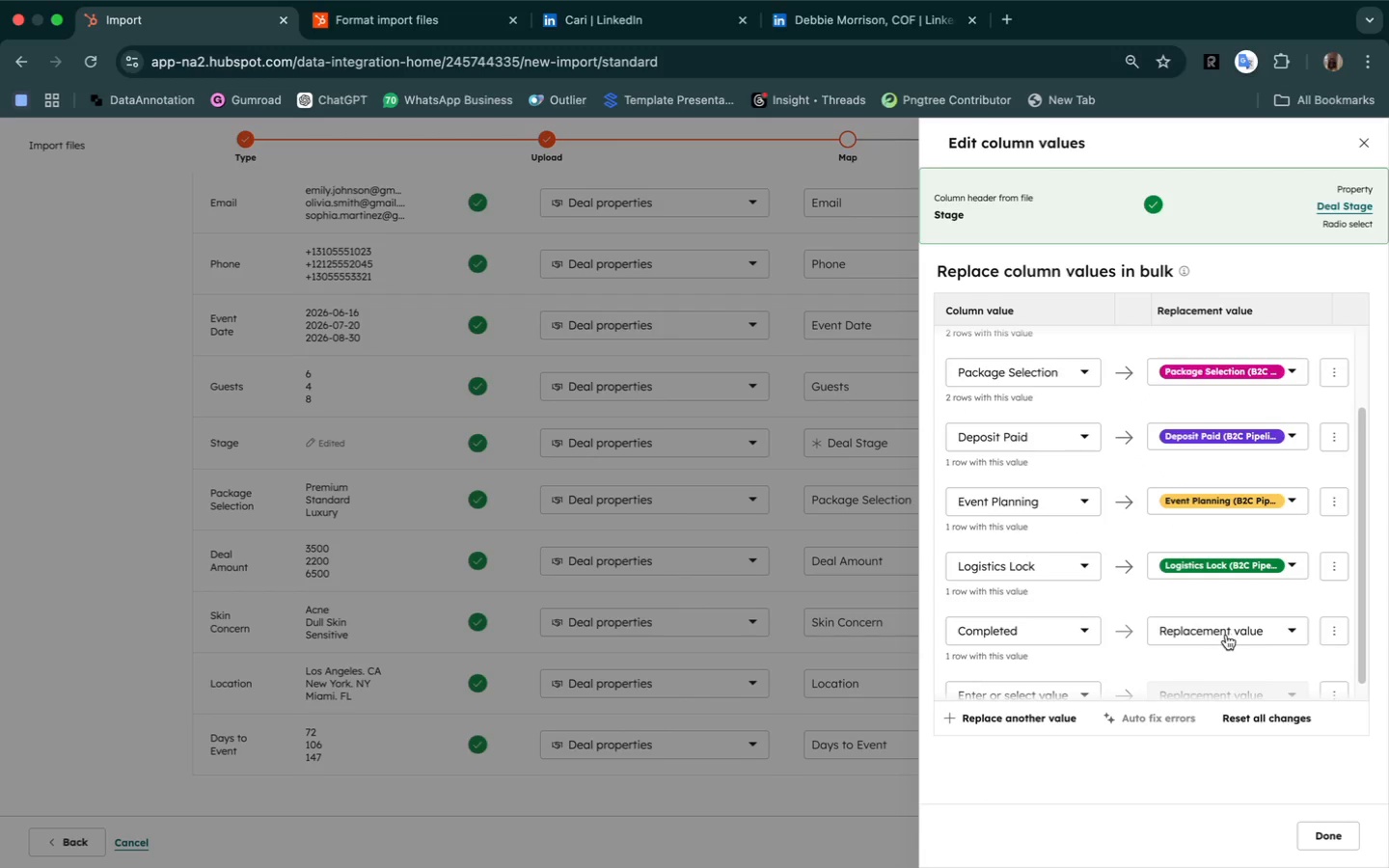 
left_click([1236, 627])
 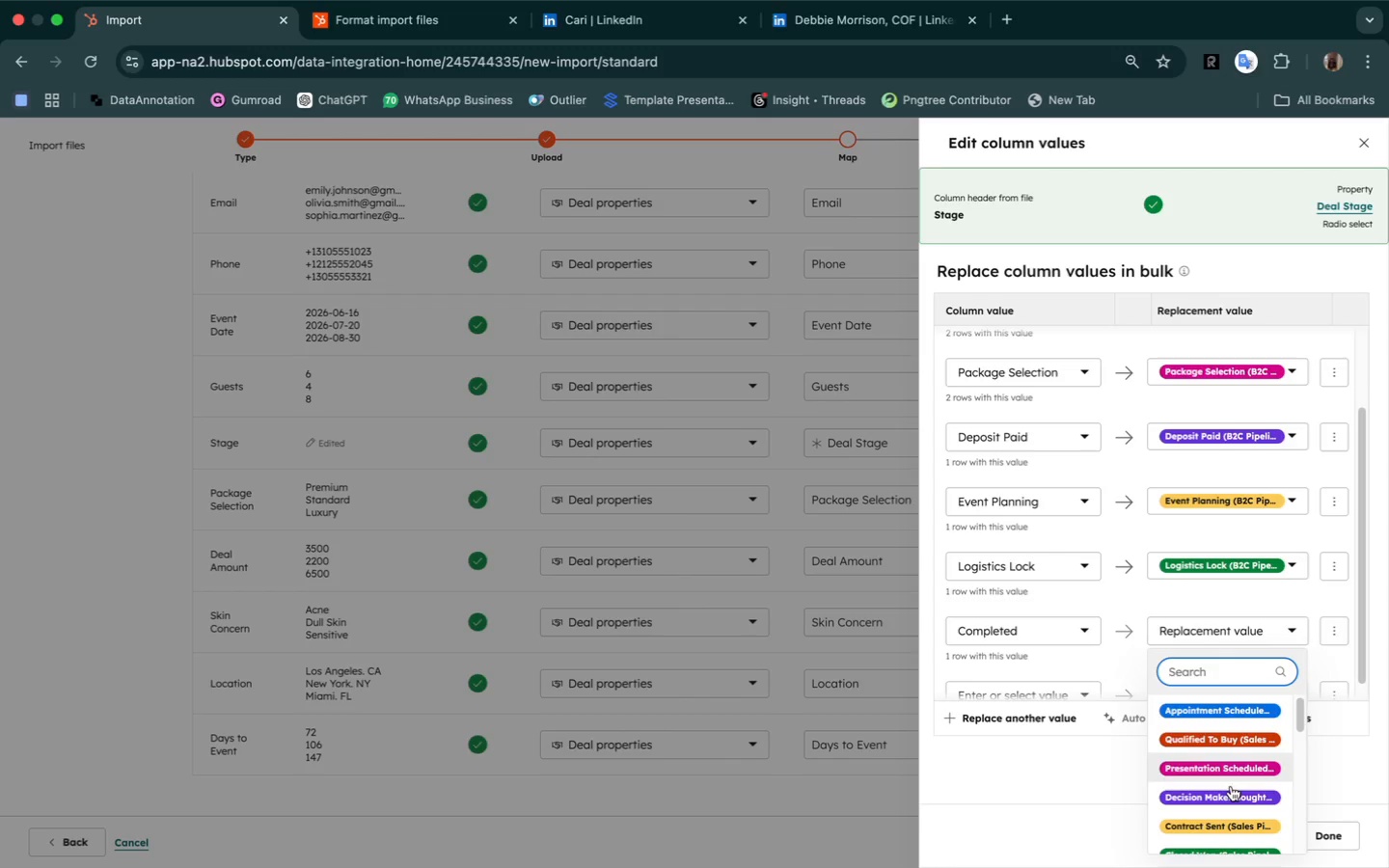 
scroll: coordinate [1231, 786], scroll_direction: down, amount: 225.0
 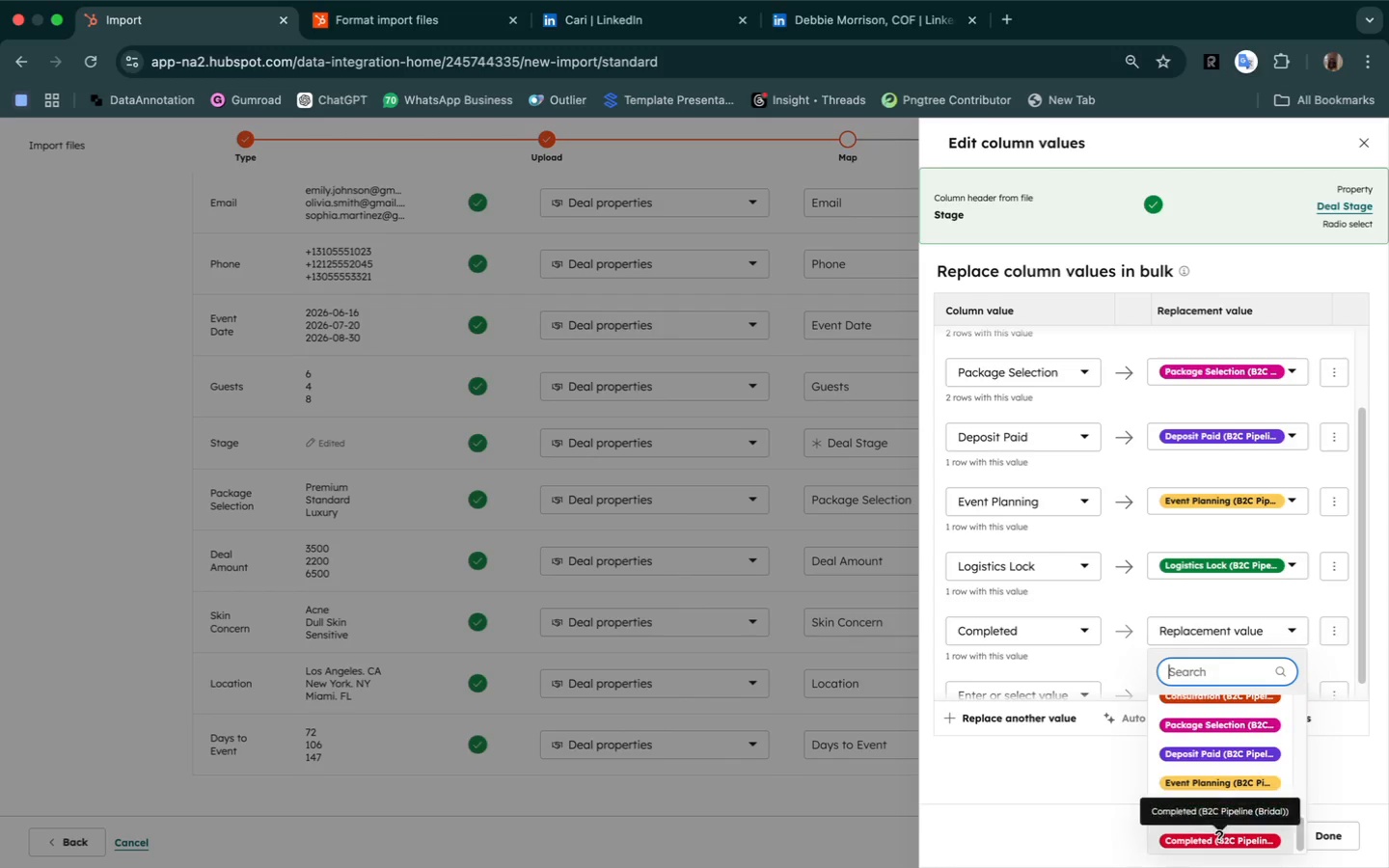 
left_click([1218, 841])
 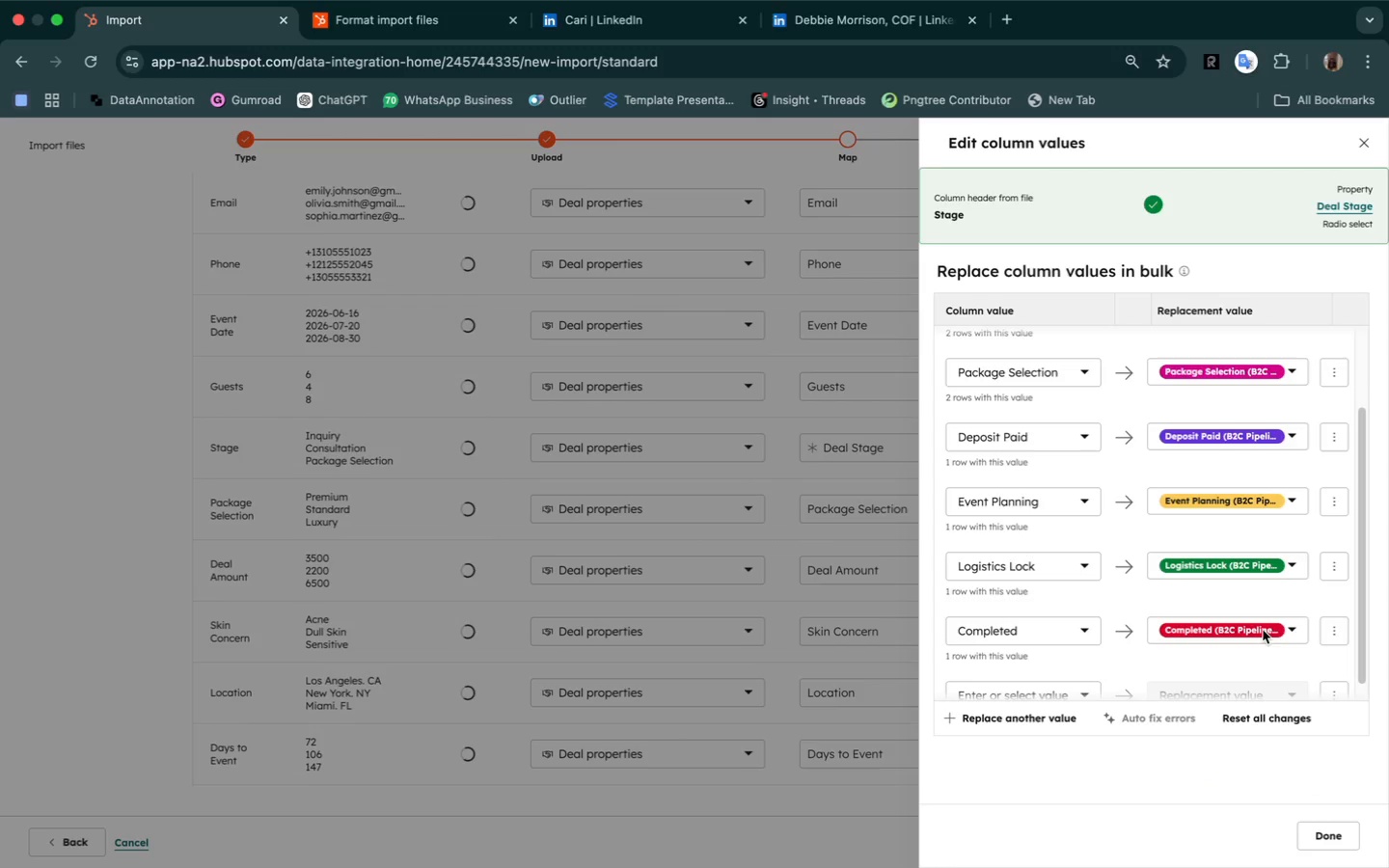 
scroll: coordinate [1276, 643], scroll_direction: down, amount: 21.0
 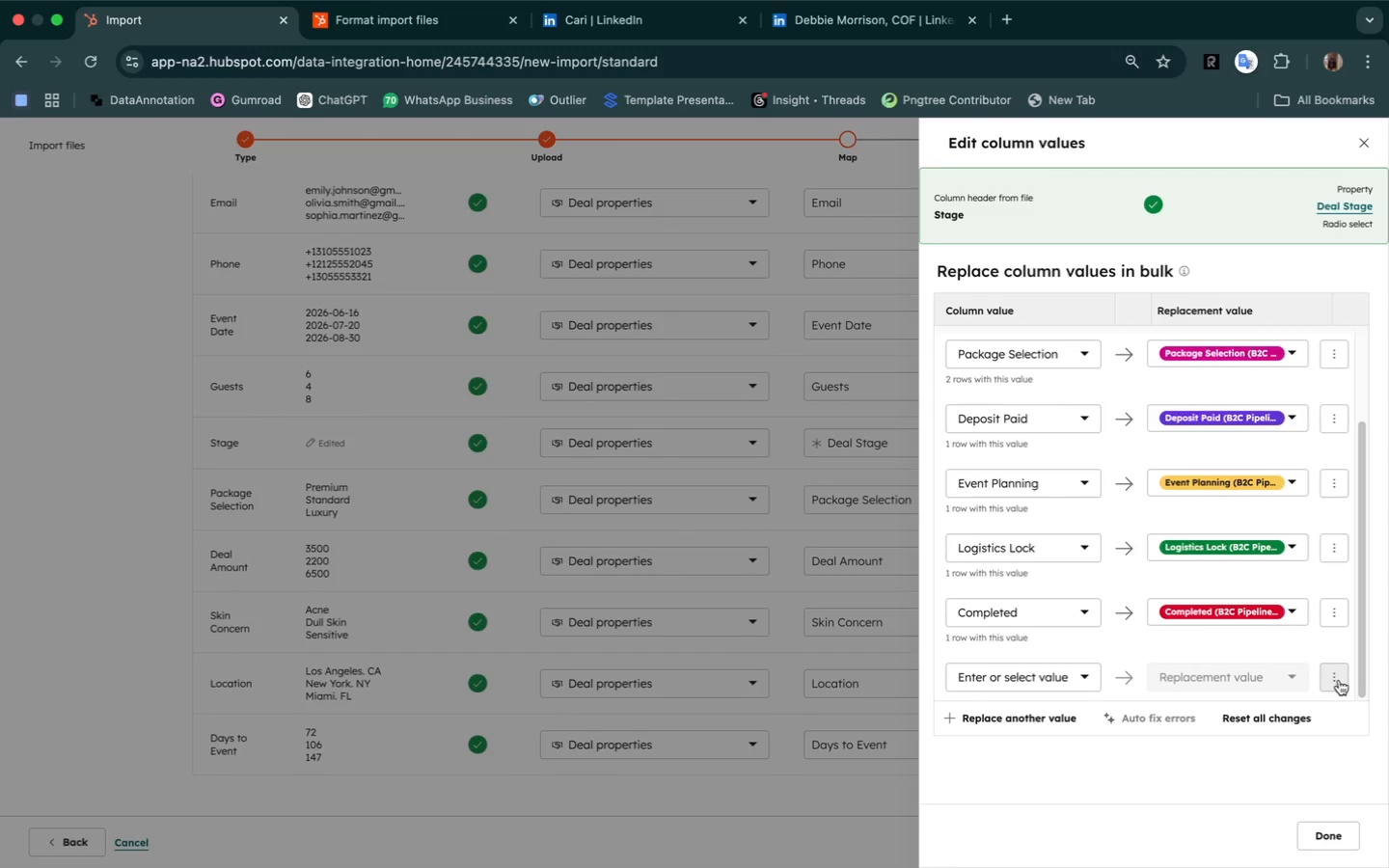 
left_click([1336, 678])
 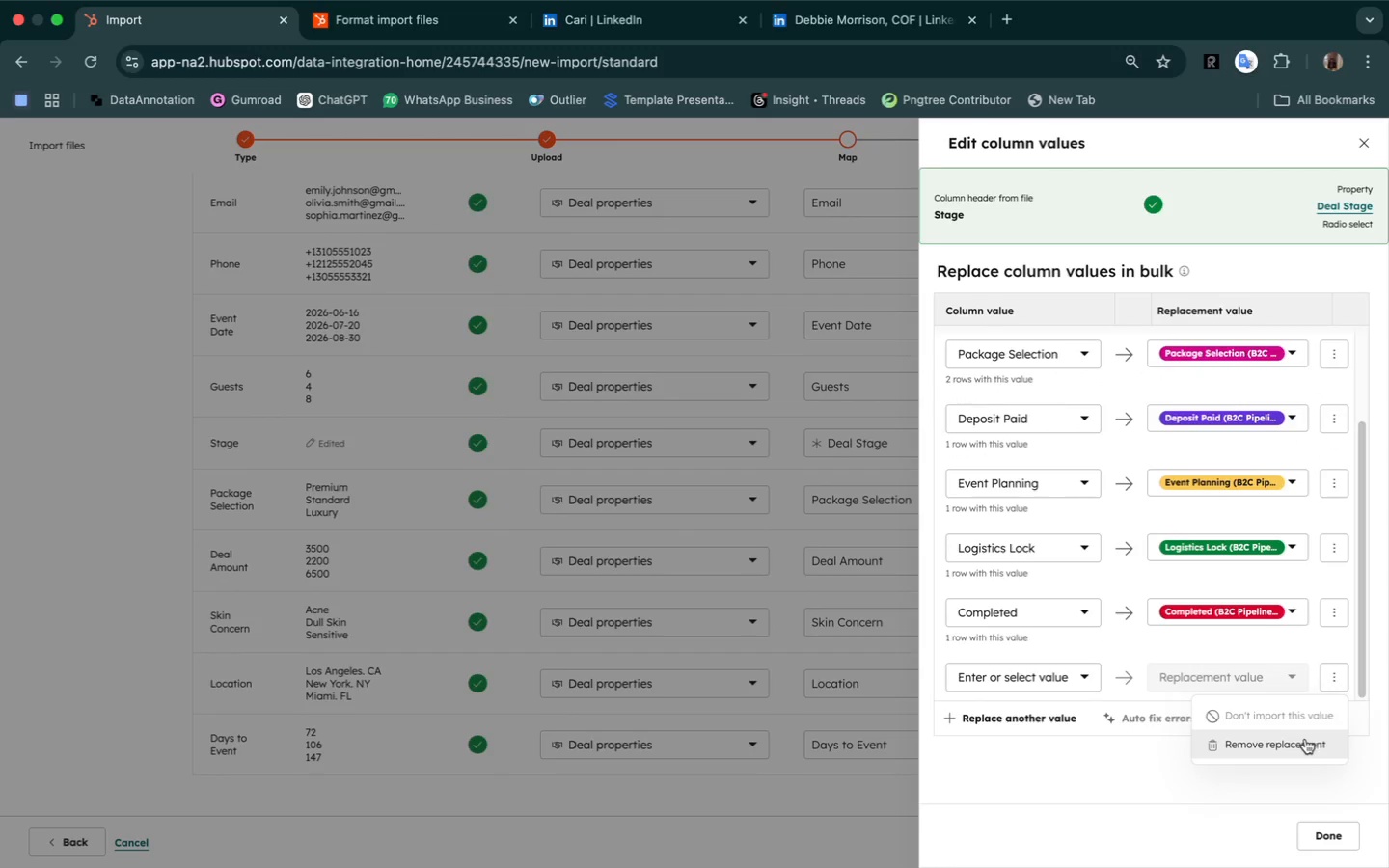 
left_click([1306, 742])
 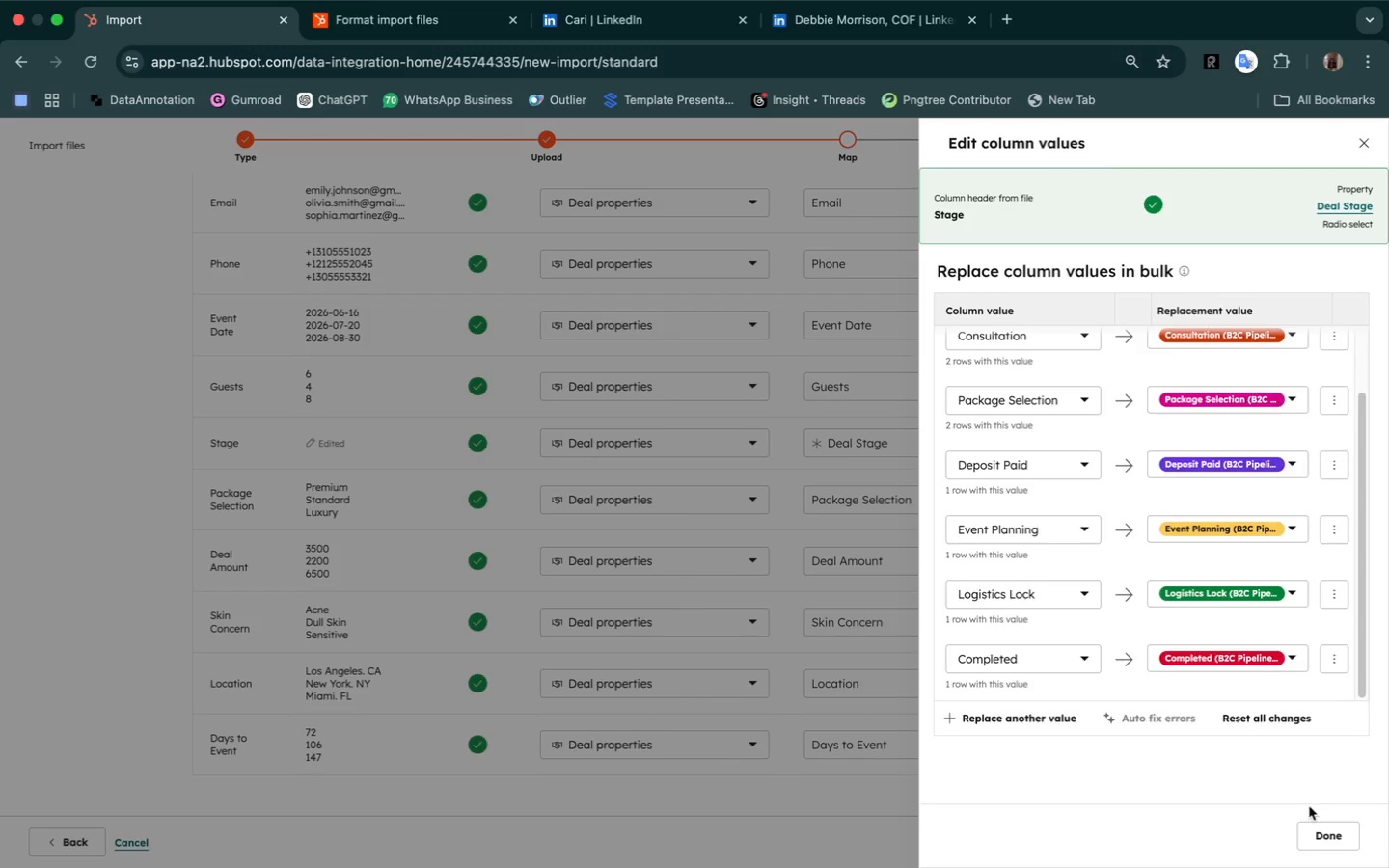 
left_click([1321, 842])
 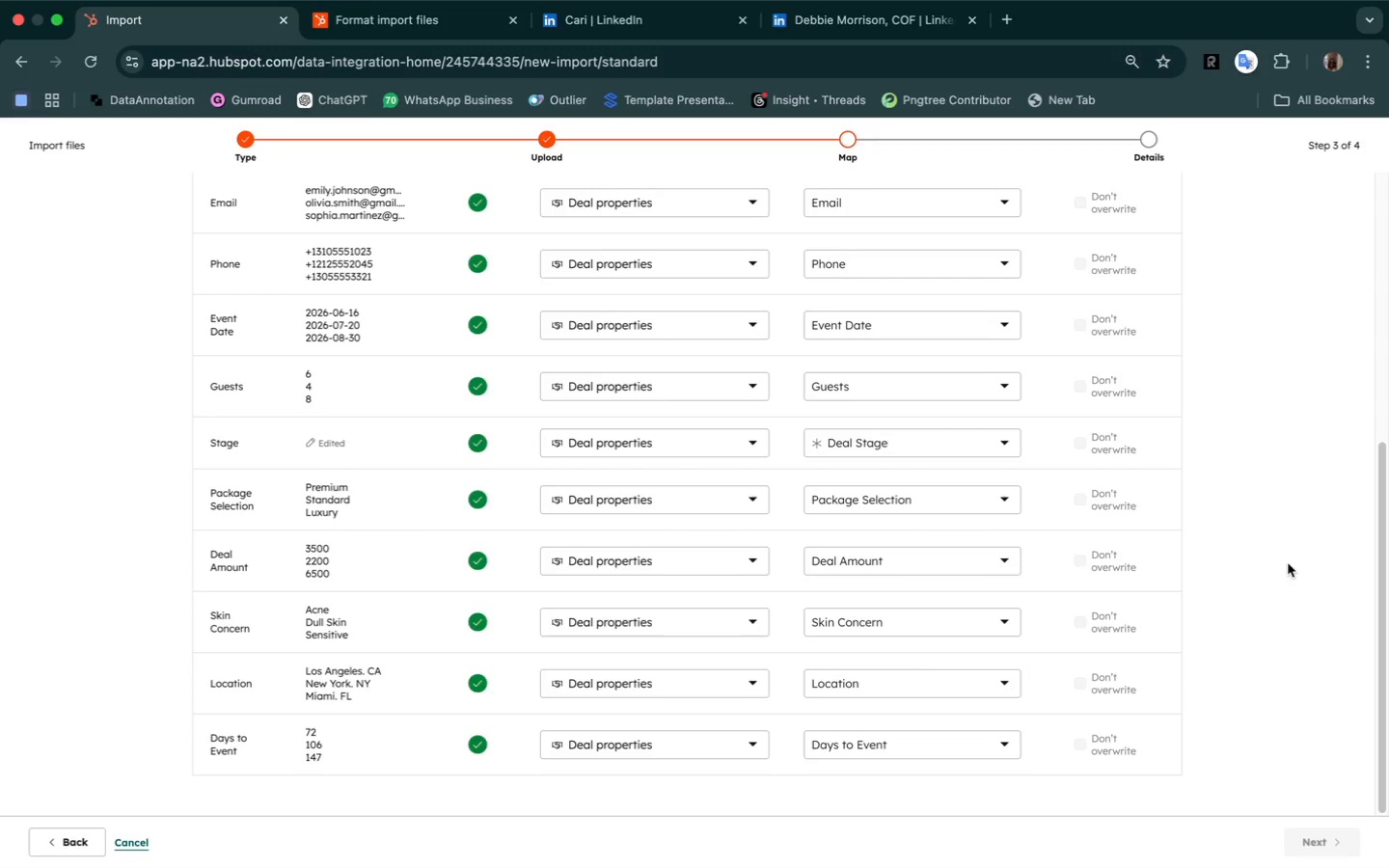 
wait(5.19)
 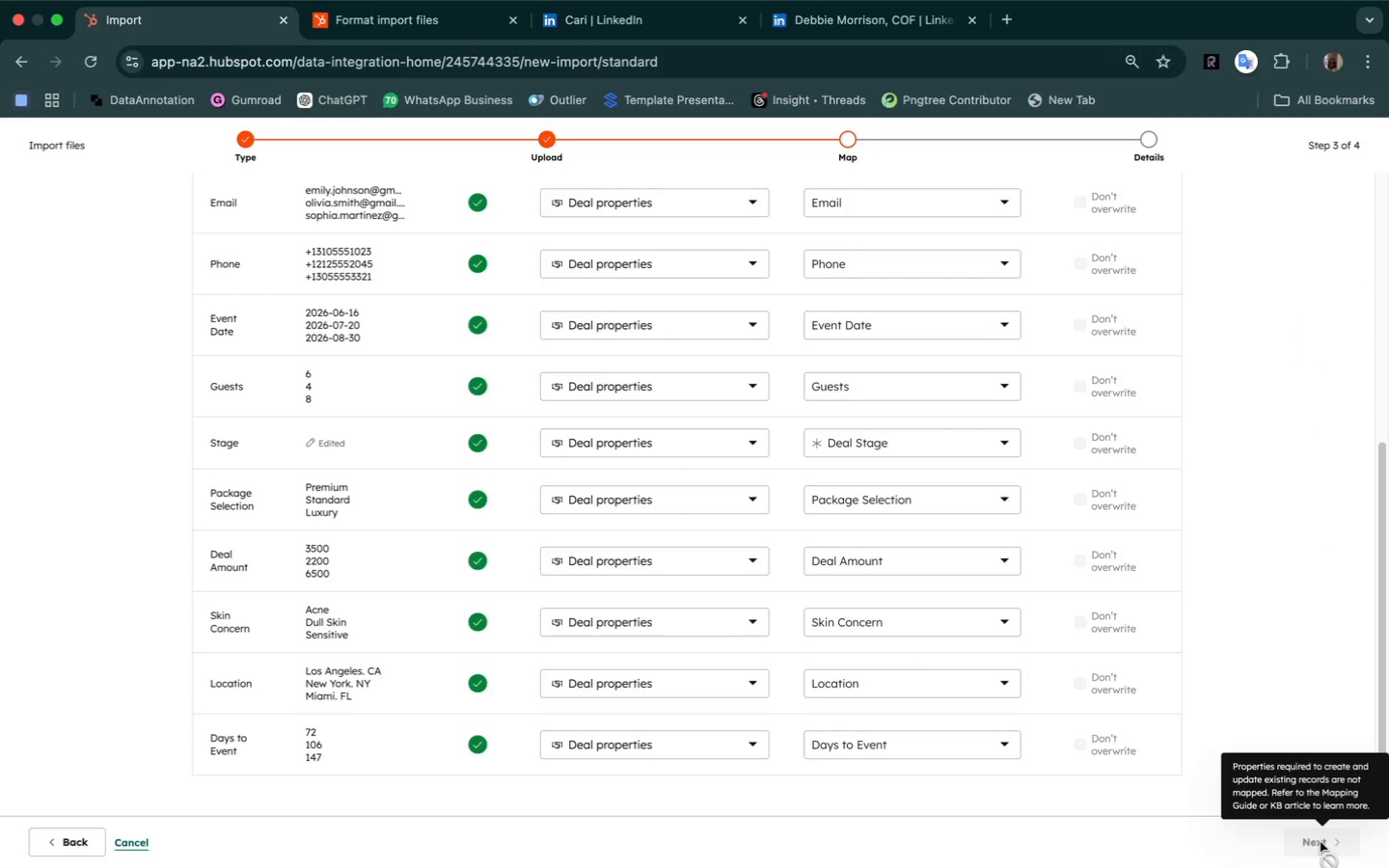 
left_click([1328, 838])
 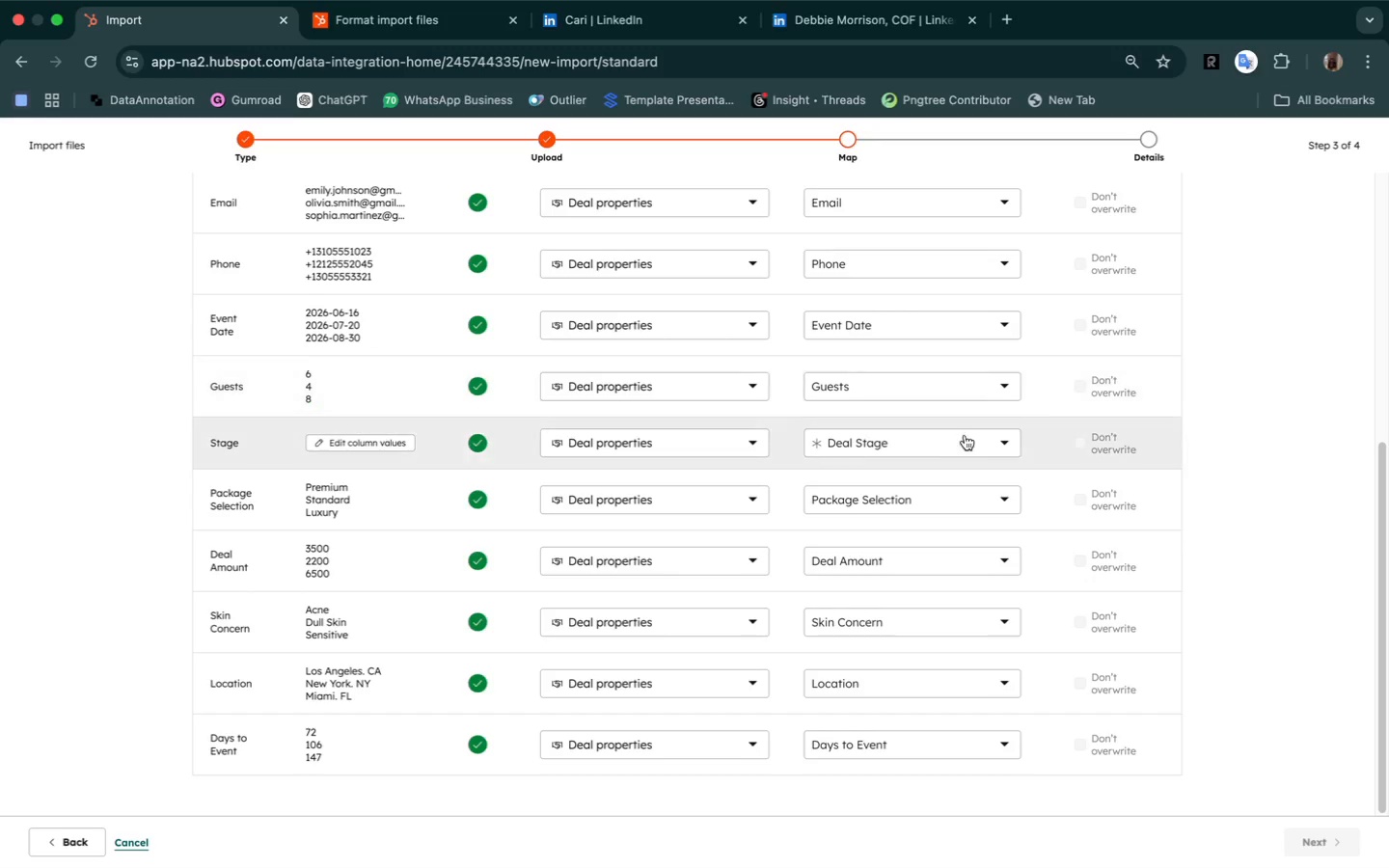 
wait(5.86)
 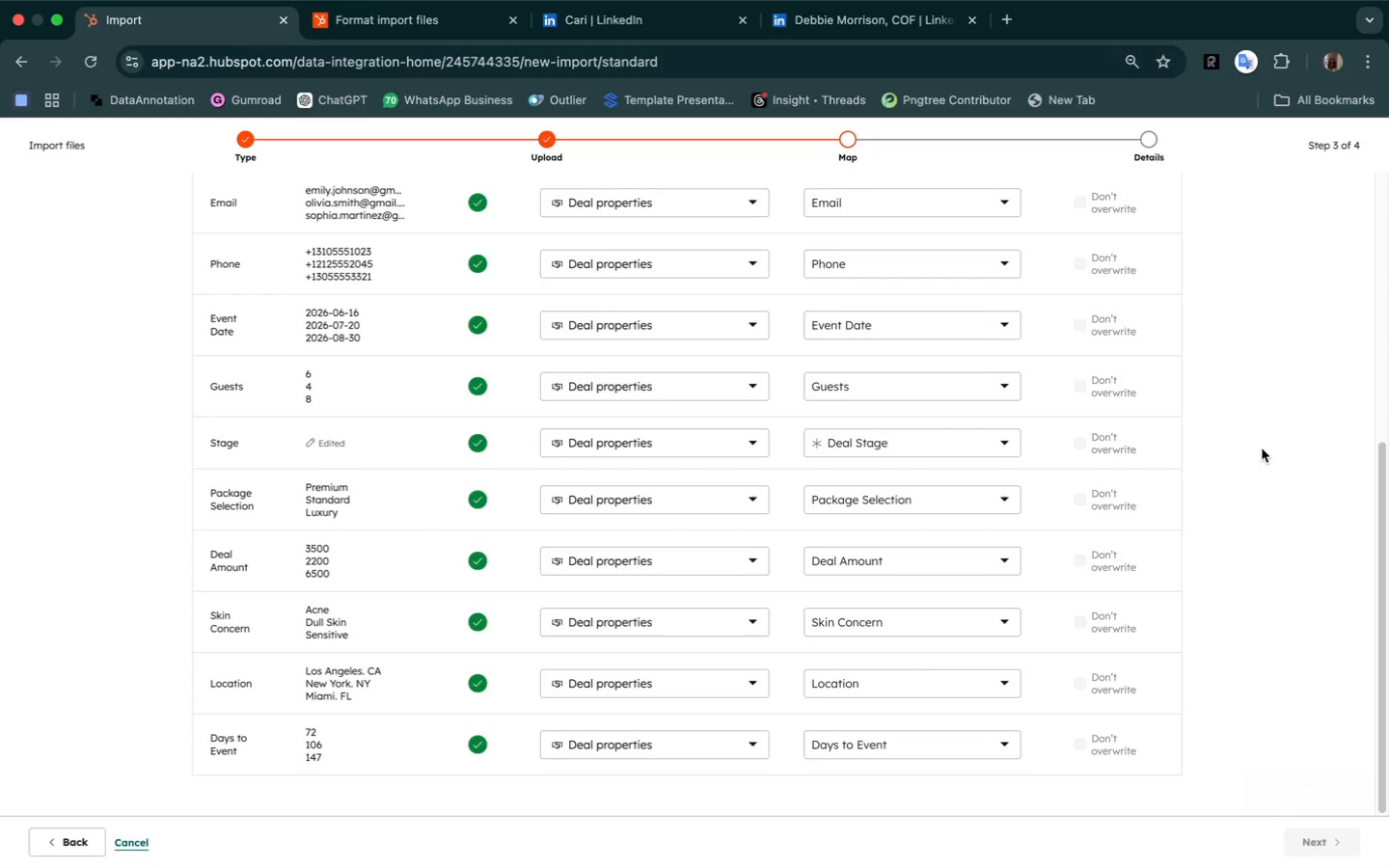 
left_click([1000, 442])
 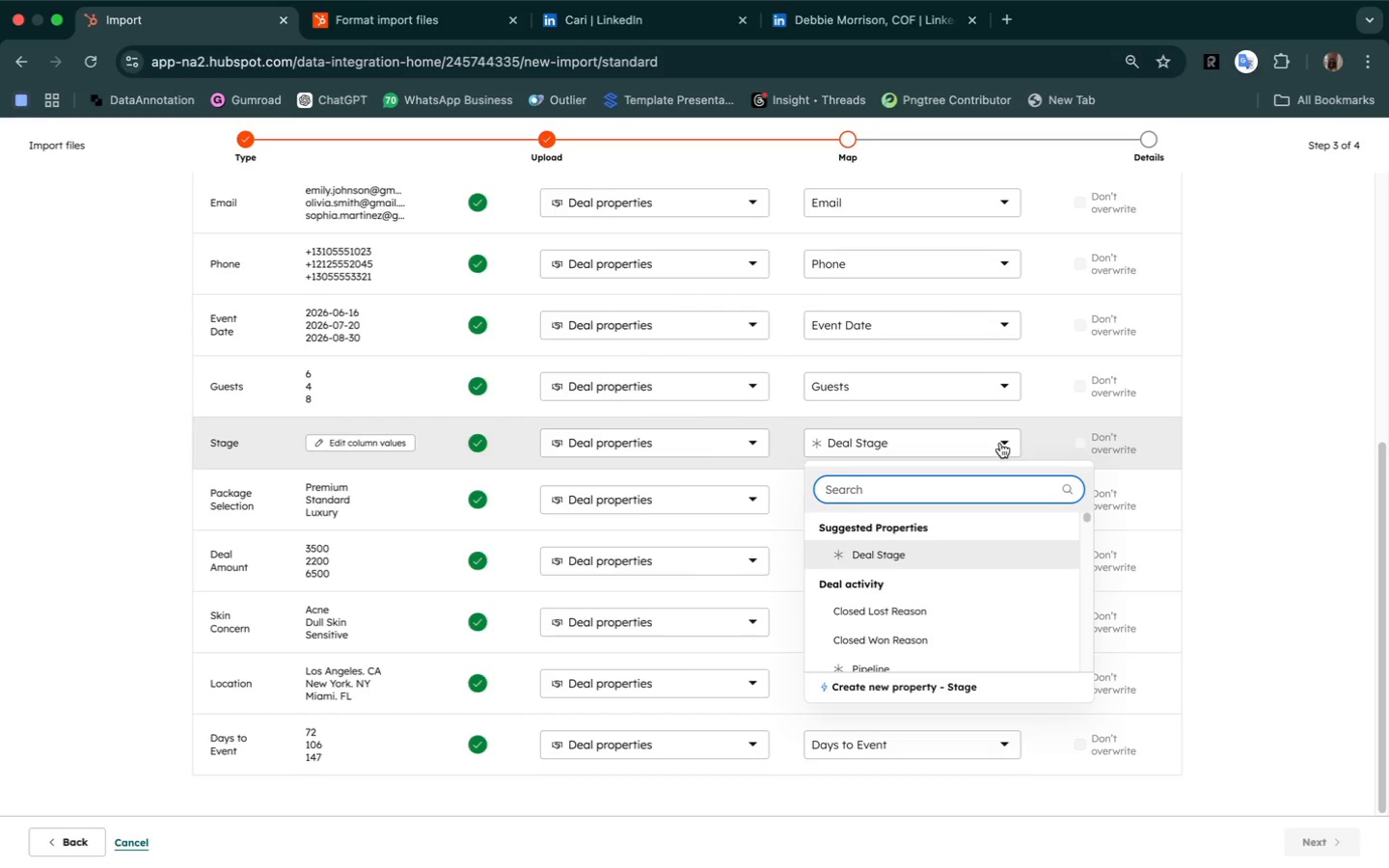 
scroll: coordinate [994, 629], scroll_direction: down, amount: 113.0
 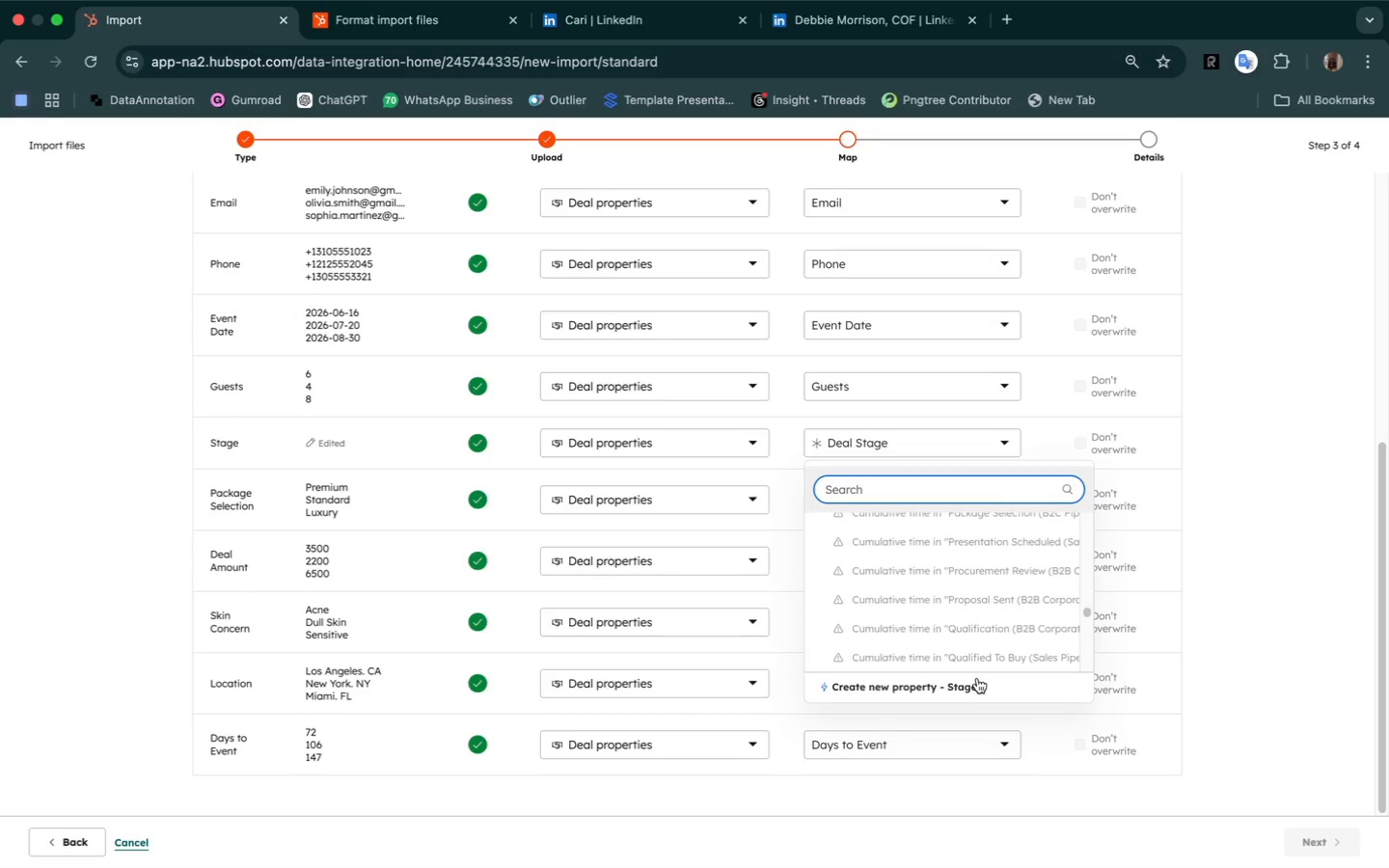 
left_click([967, 682])
 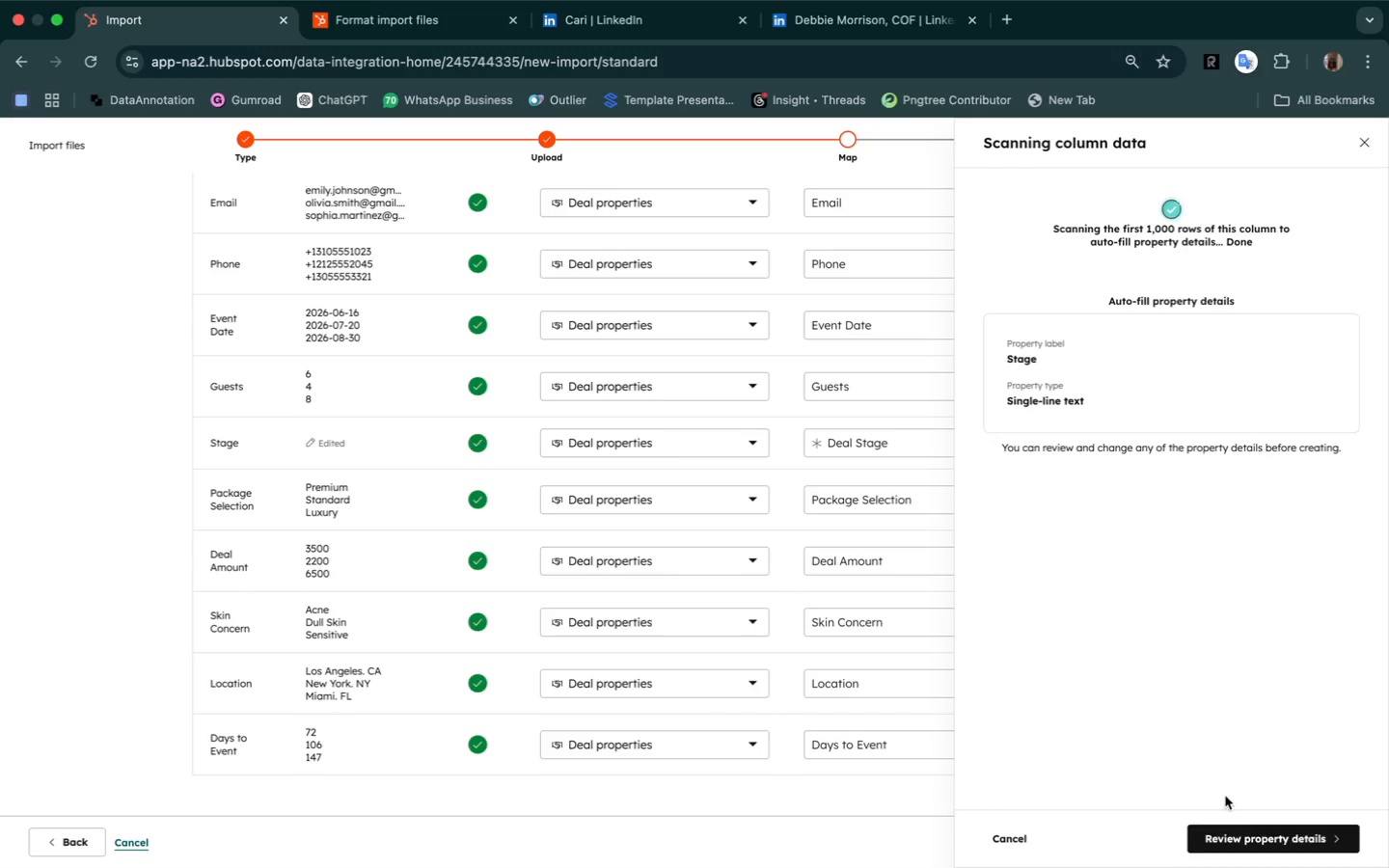 
wait(8.04)
 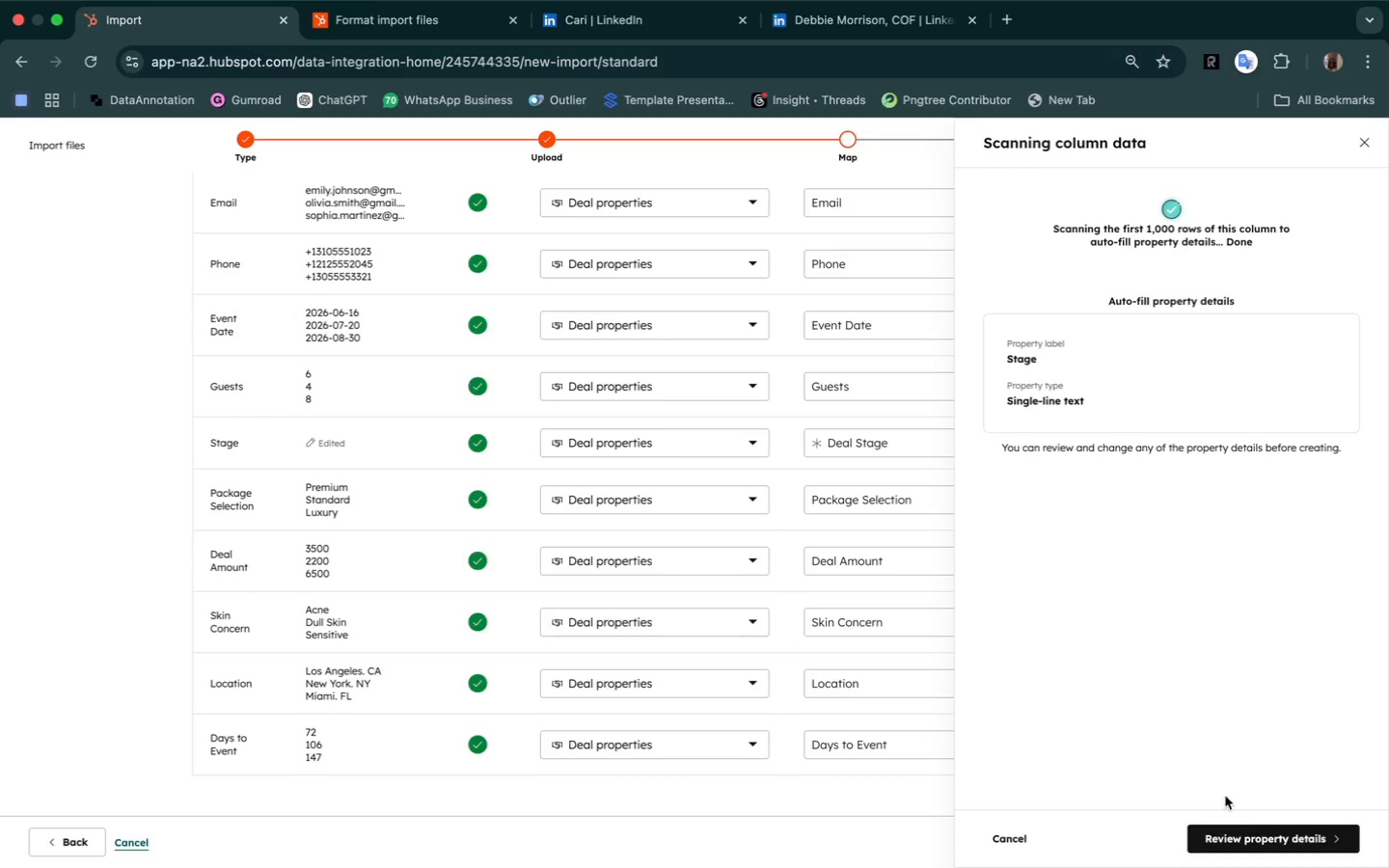 
left_click([861, 794])
 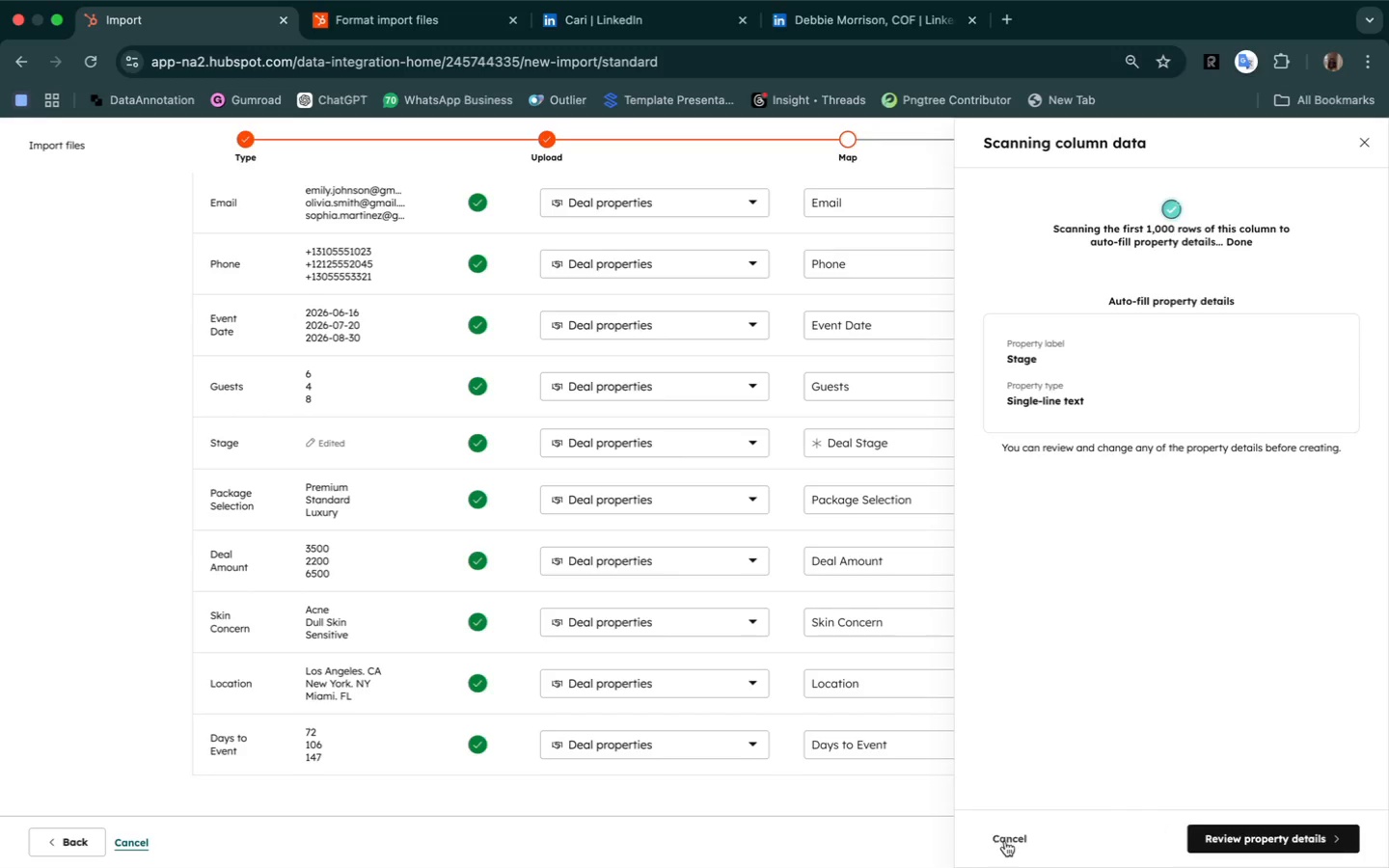 
left_click([1018, 838])
 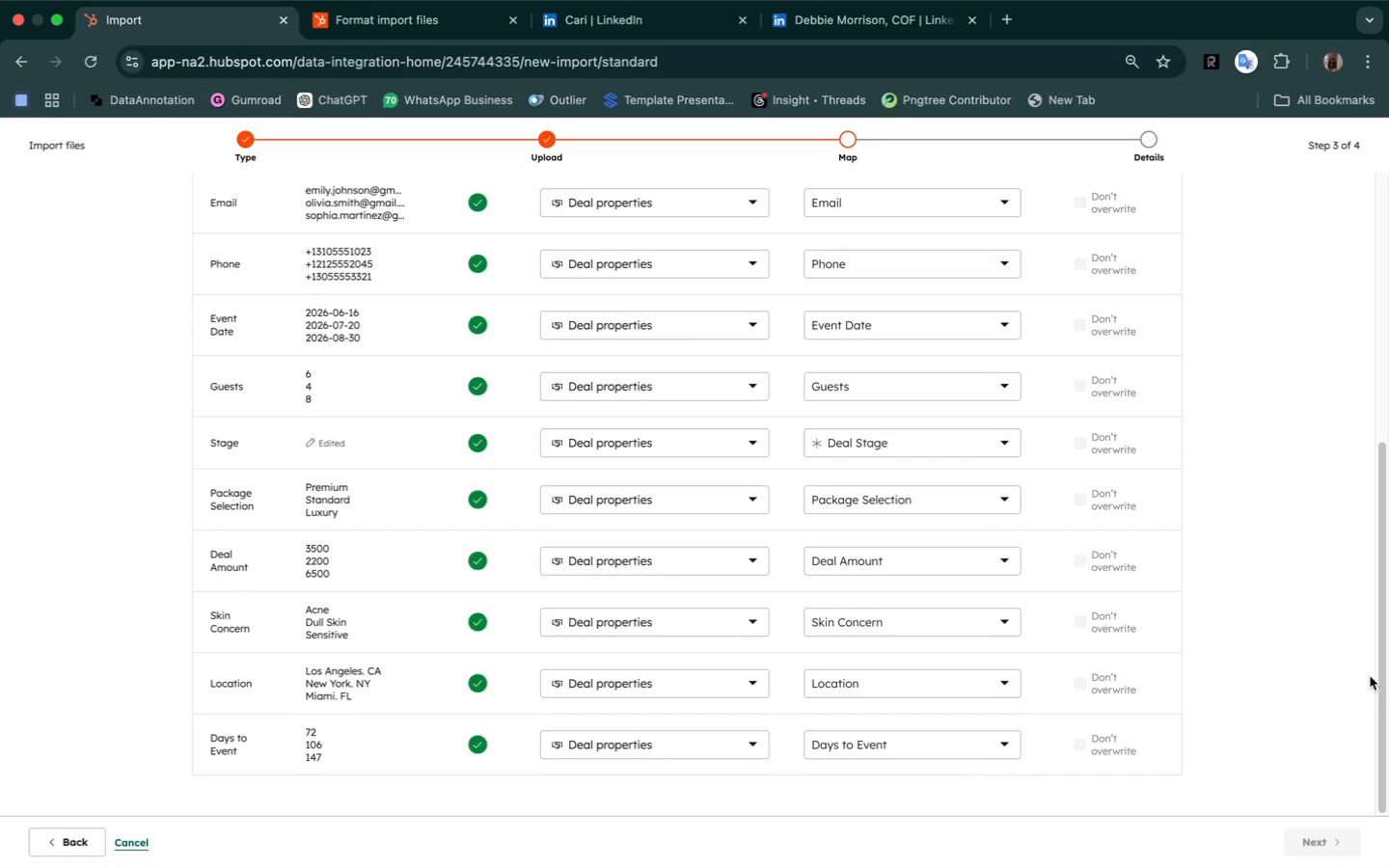 
scroll: coordinate [1346, 689], scroll_direction: down, amount: 6.0
 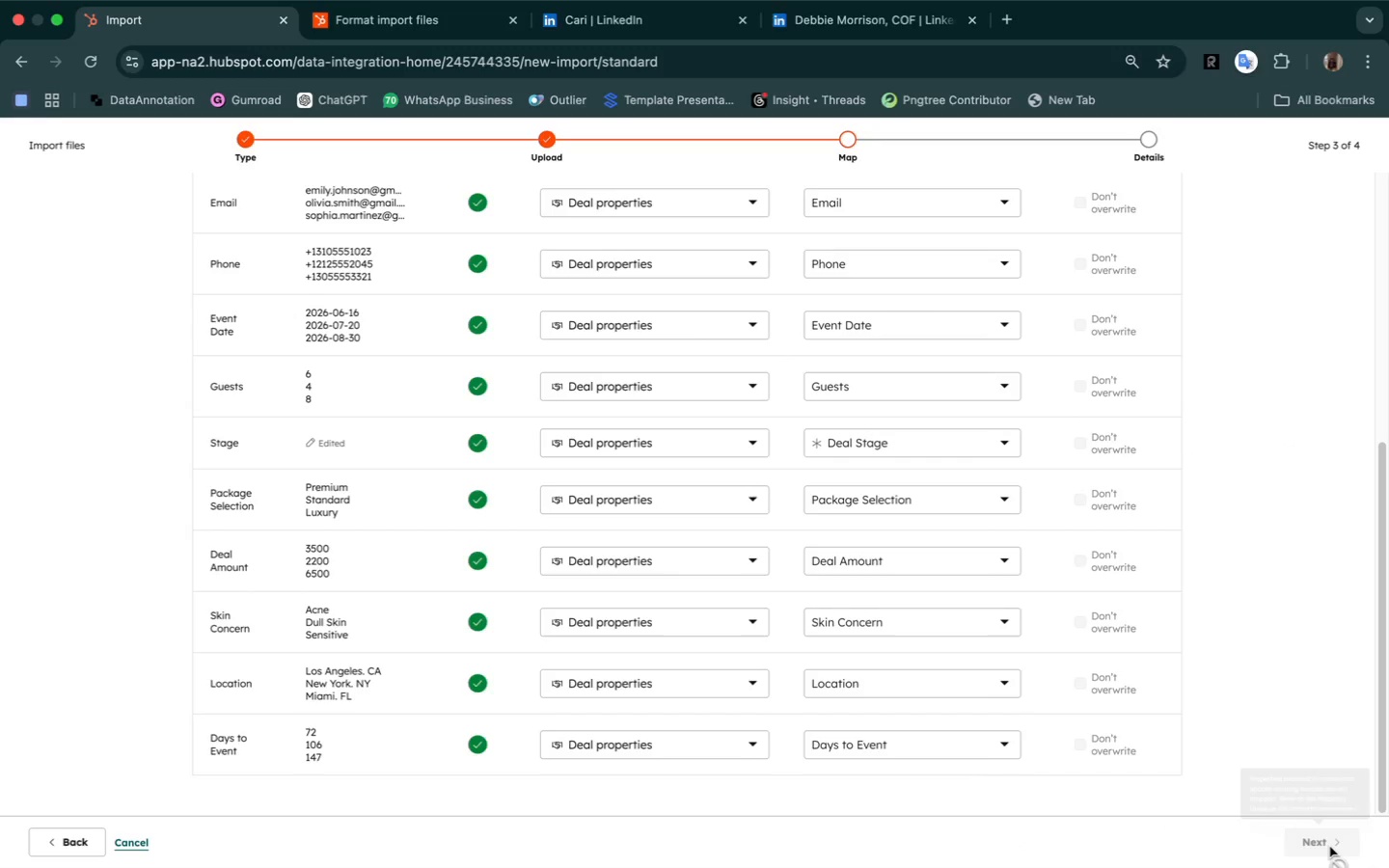 
double_click([1330, 847])
 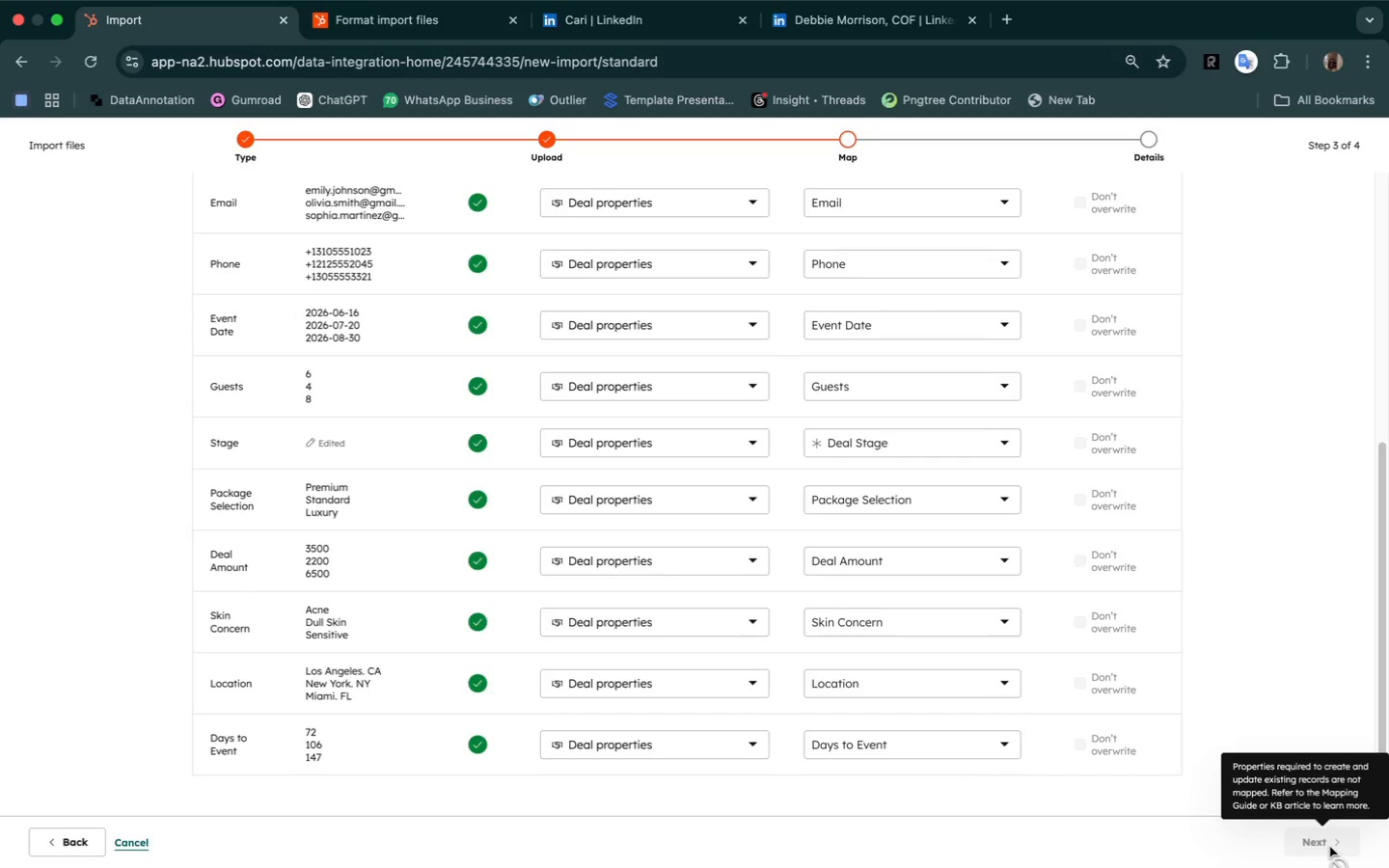 
triple_click([1330, 847])
 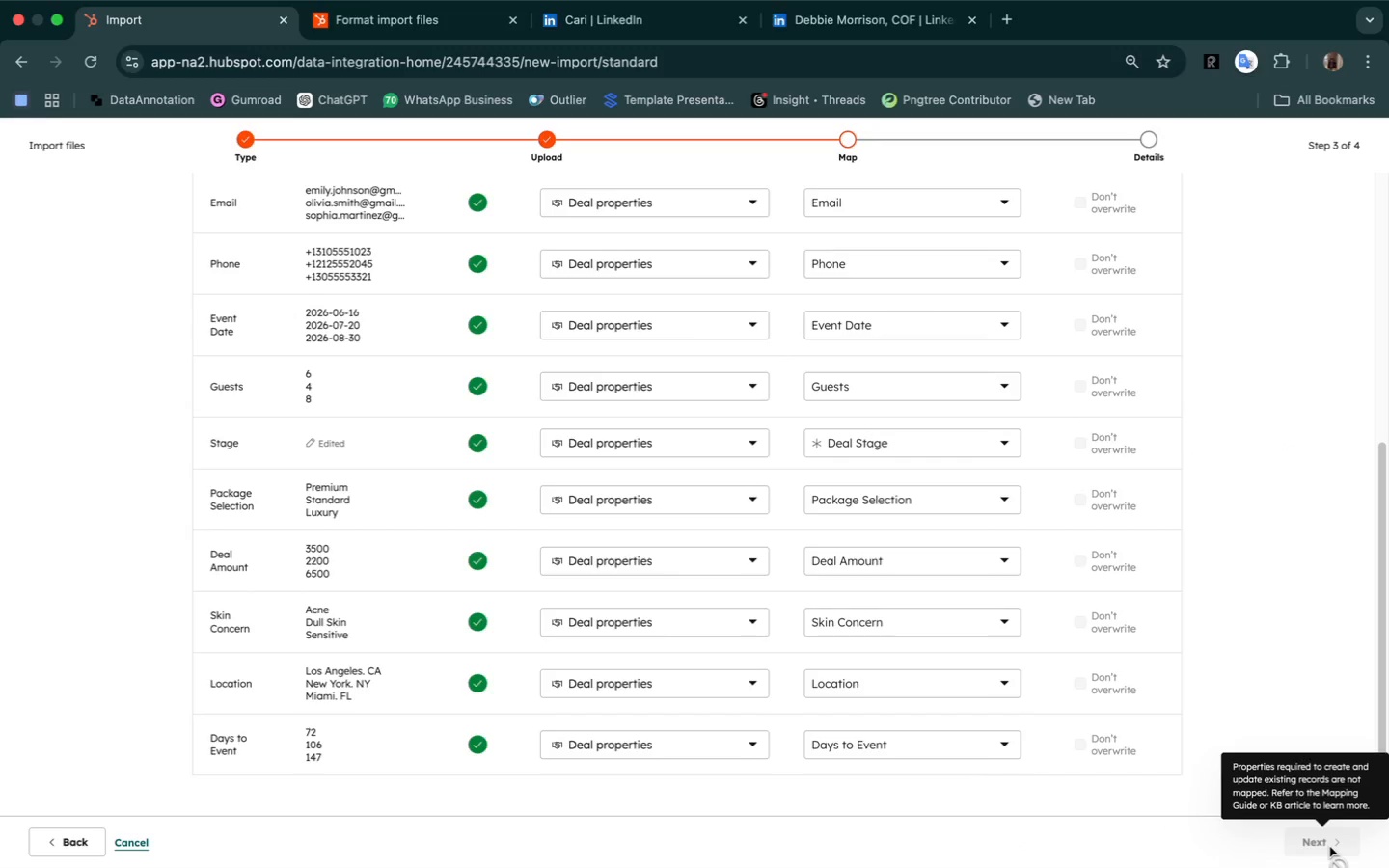 
triple_click([1330, 847])
 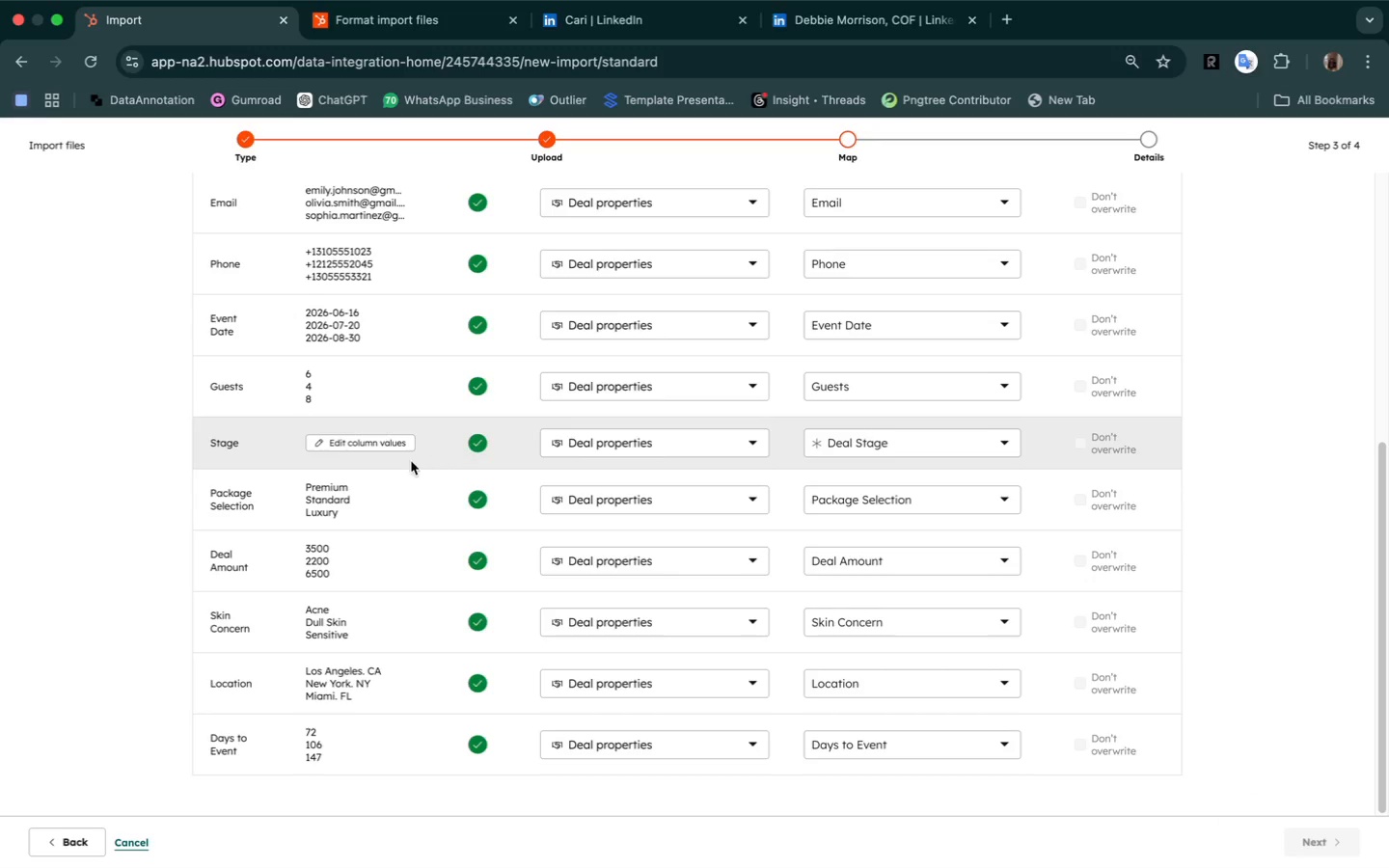 
left_click([349, 444])
 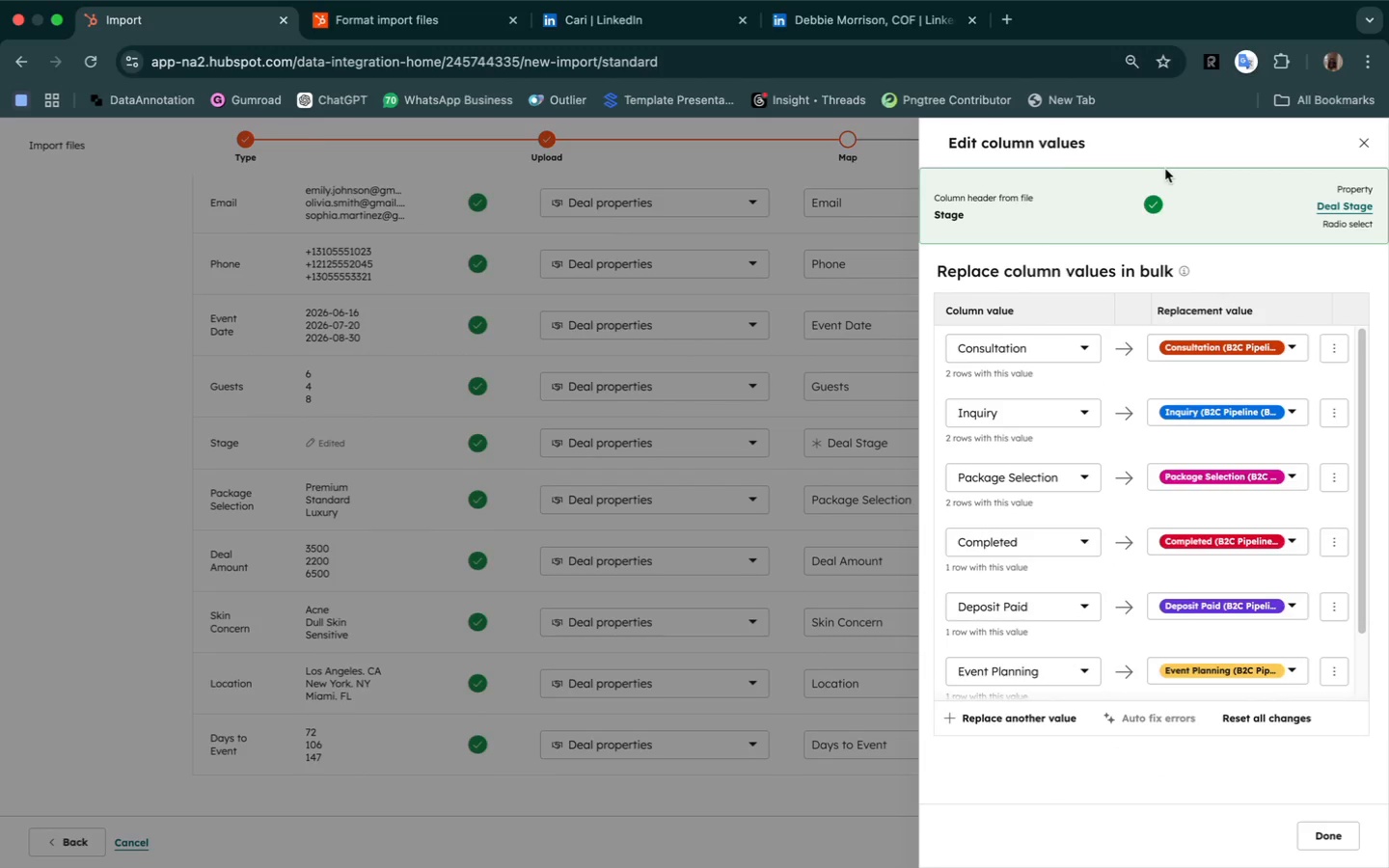 
wait(6.67)
 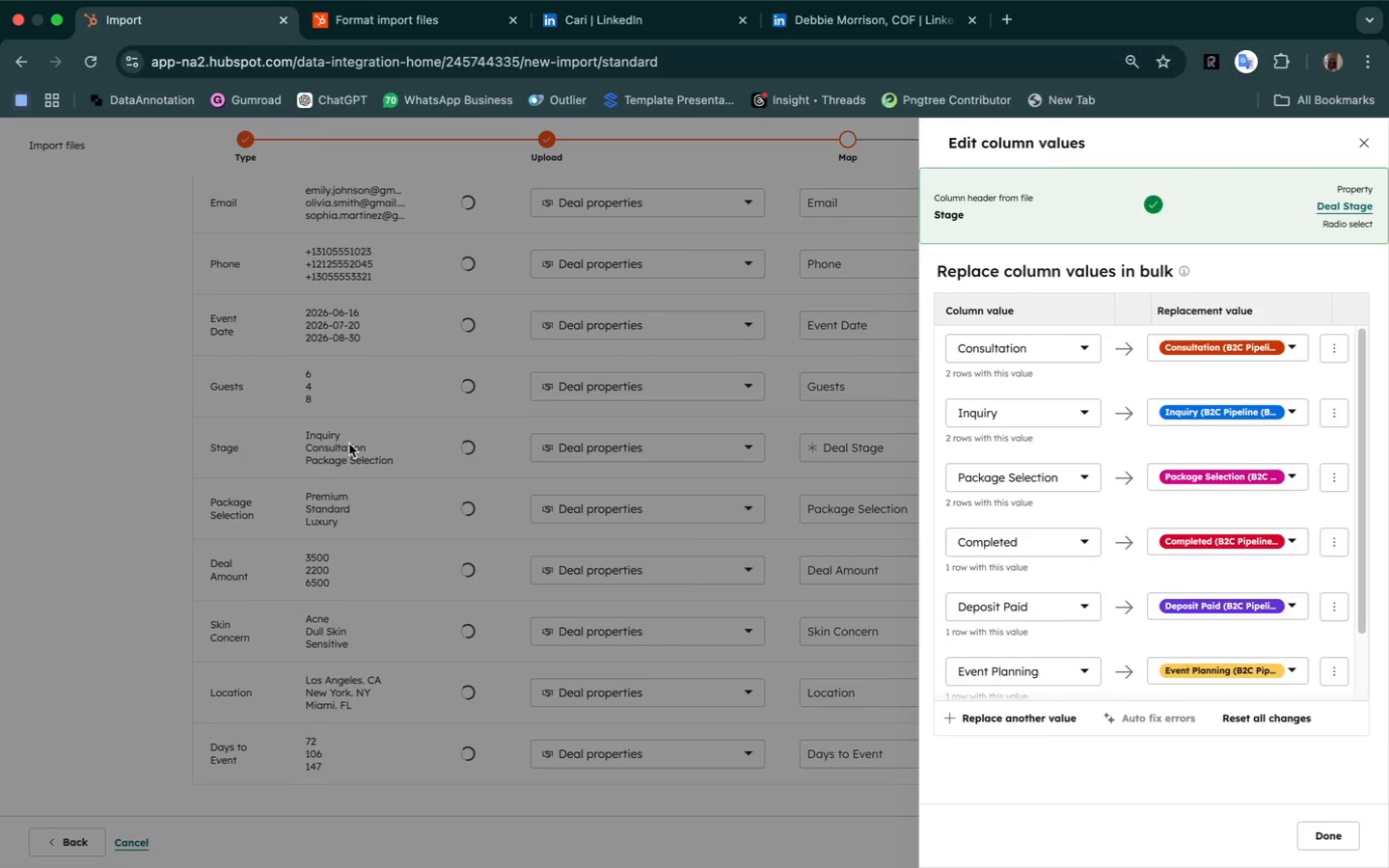 
left_click([1340, 204])
 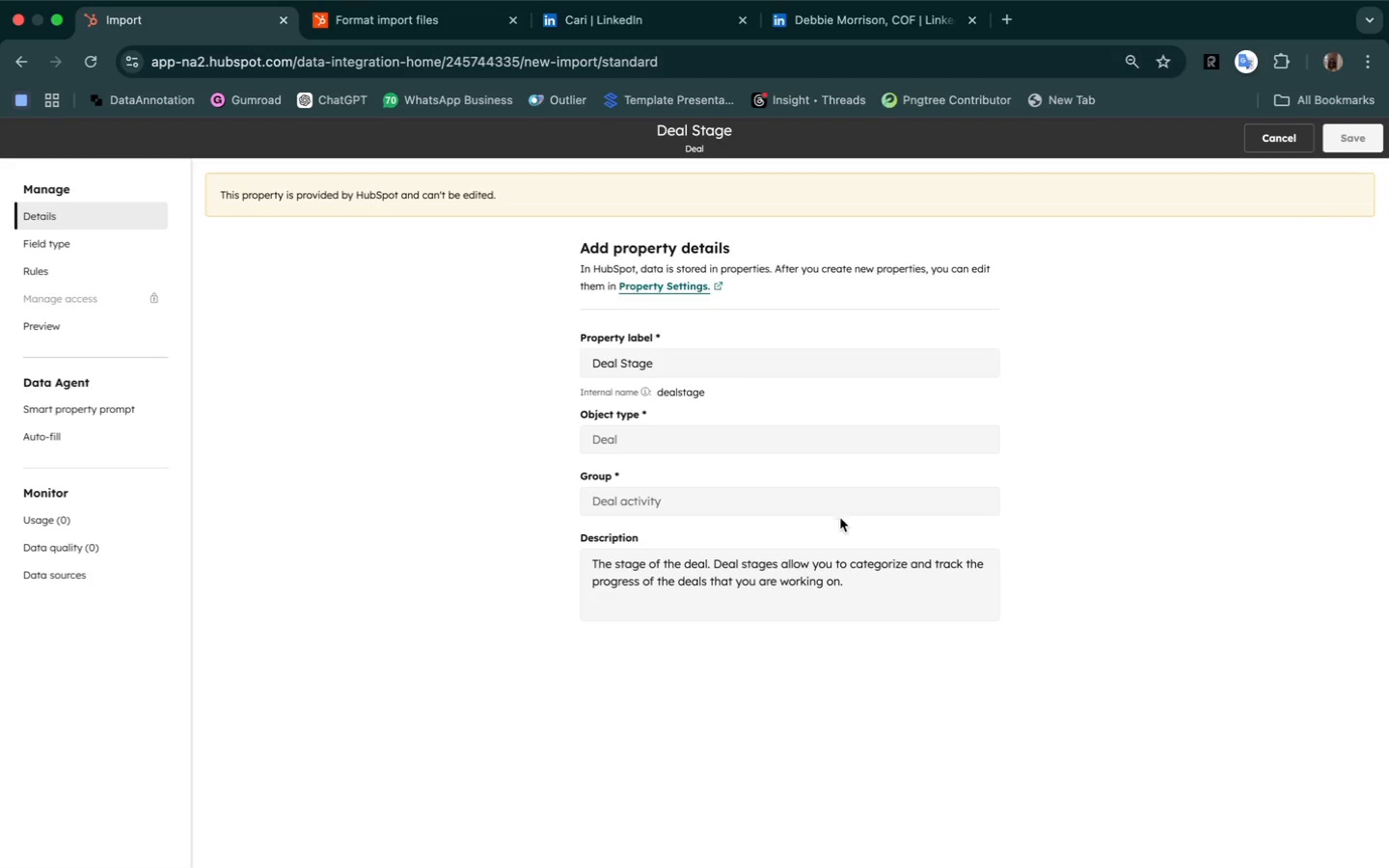 
wait(6.92)
 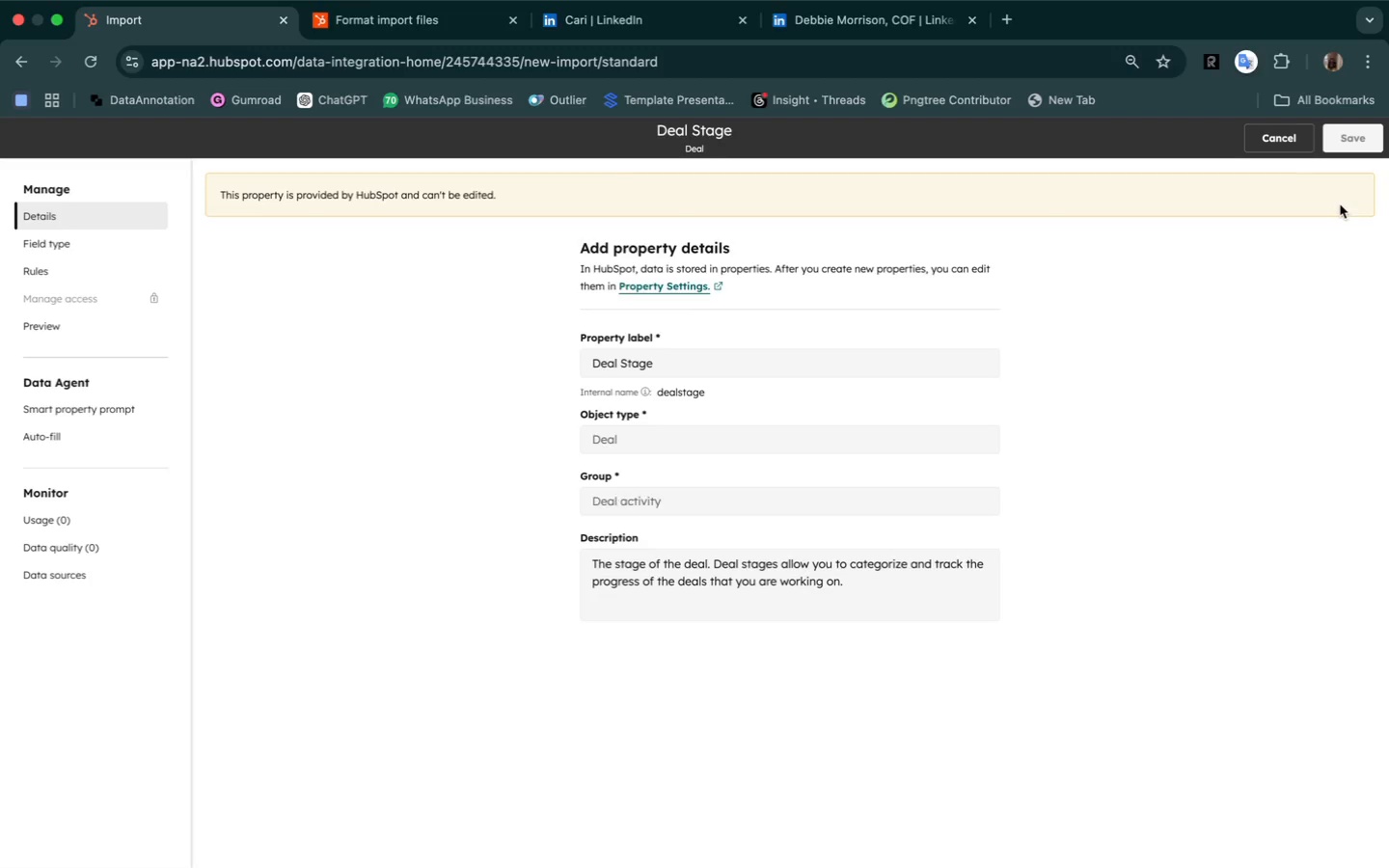 
scroll: coordinate [829, 604], scroll_direction: down, amount: 6.0
 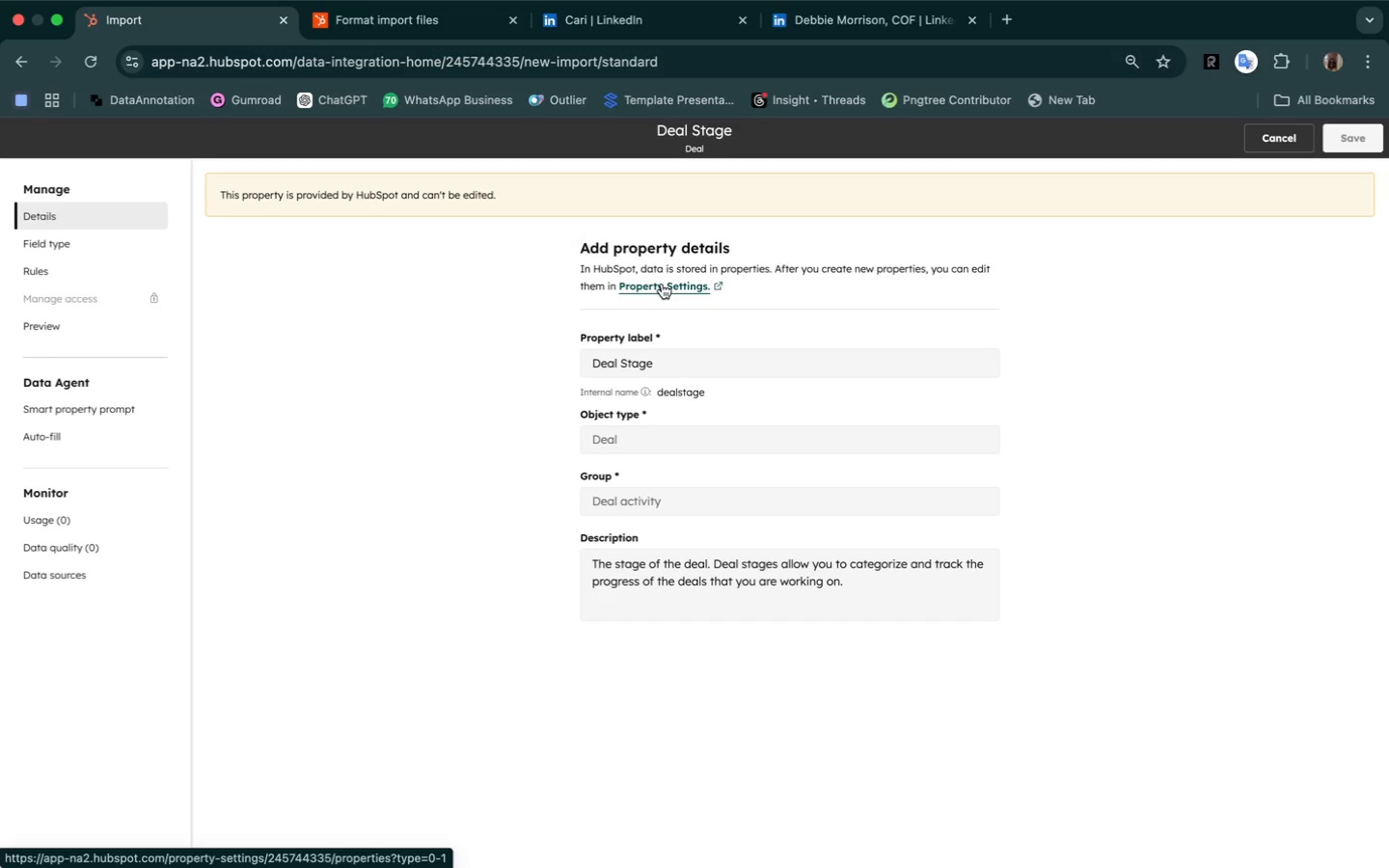 
wait(12.24)
 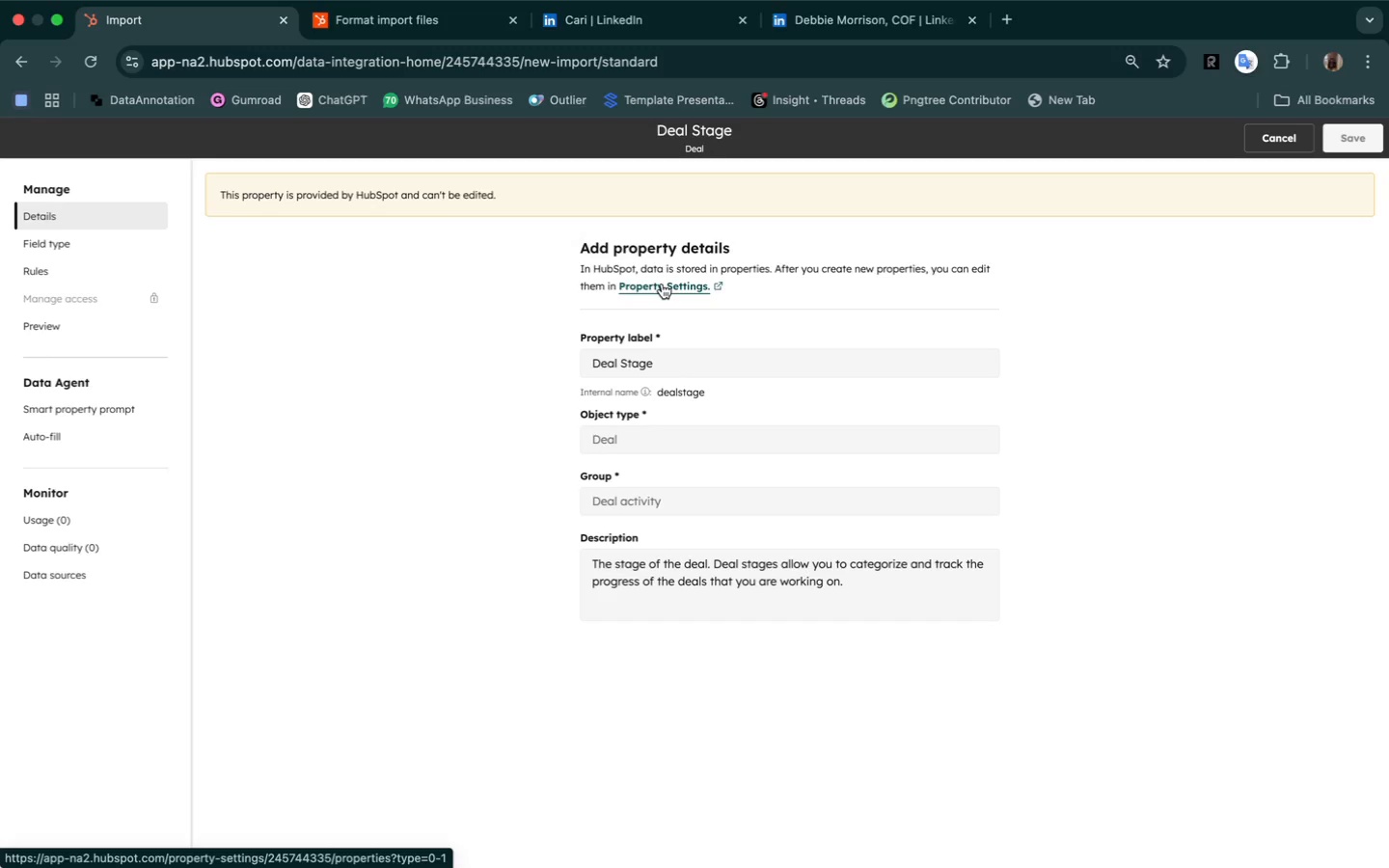 
left_click([22, 85])
 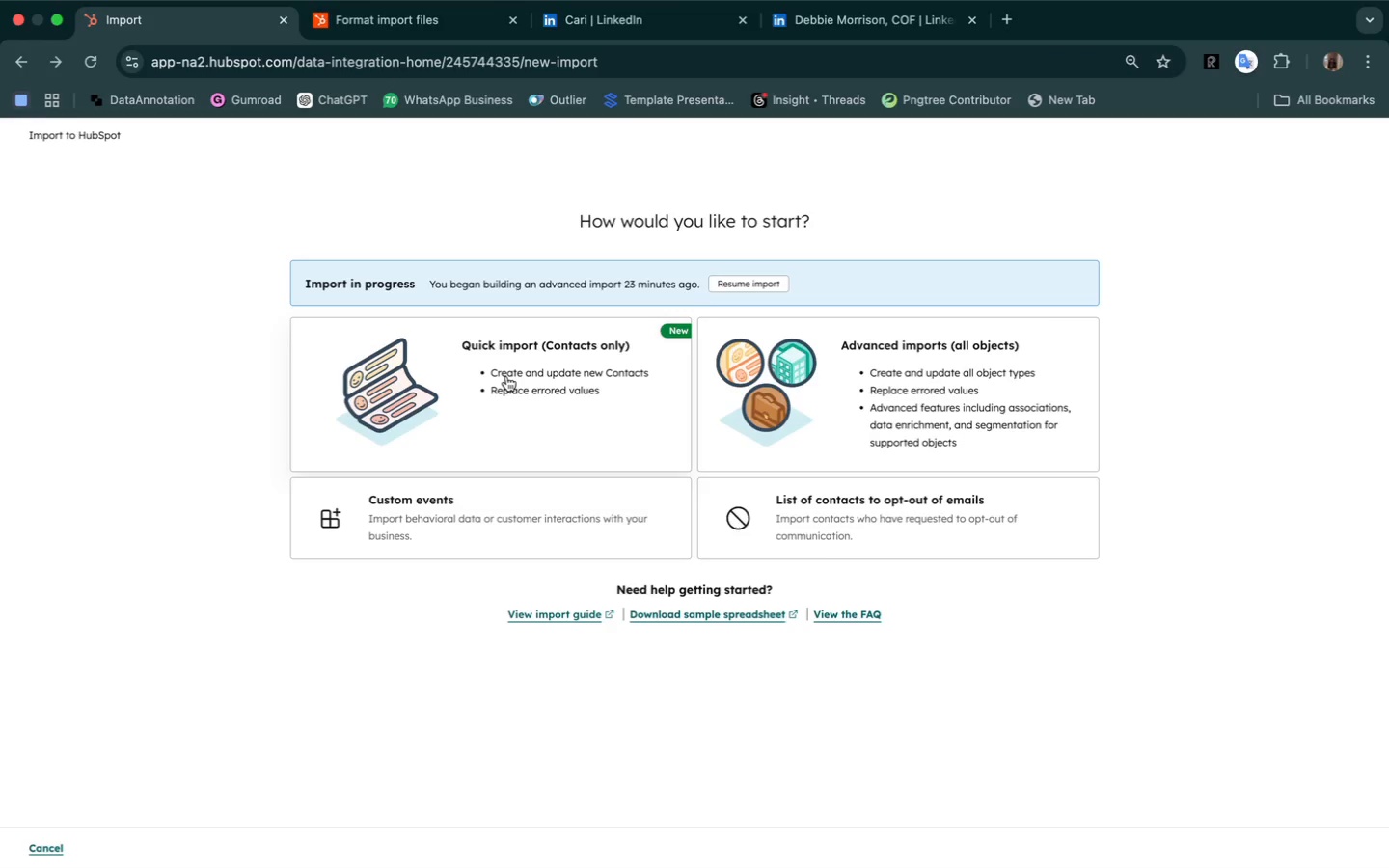 
wait(9.93)
 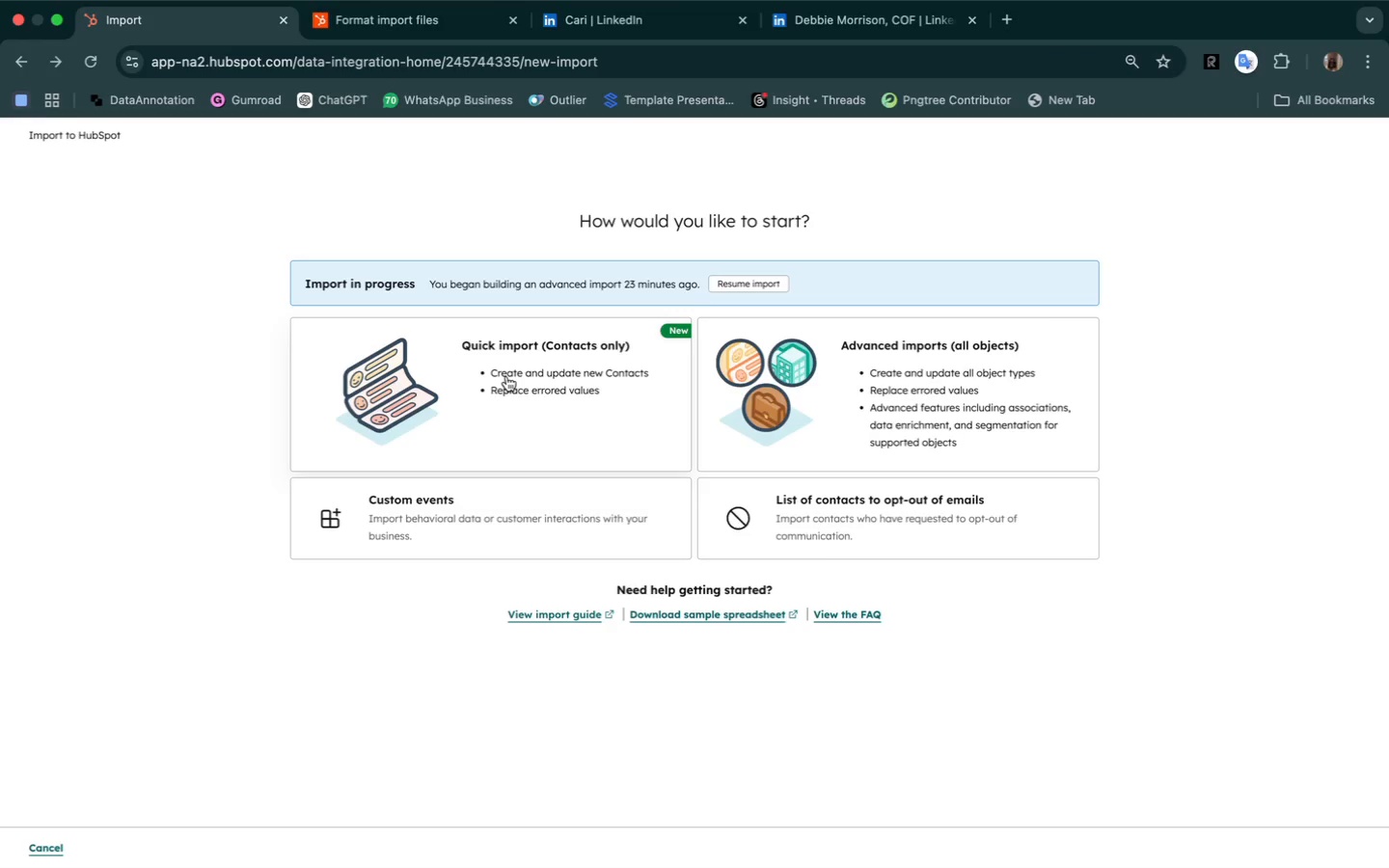 
left_click([916, 348])
 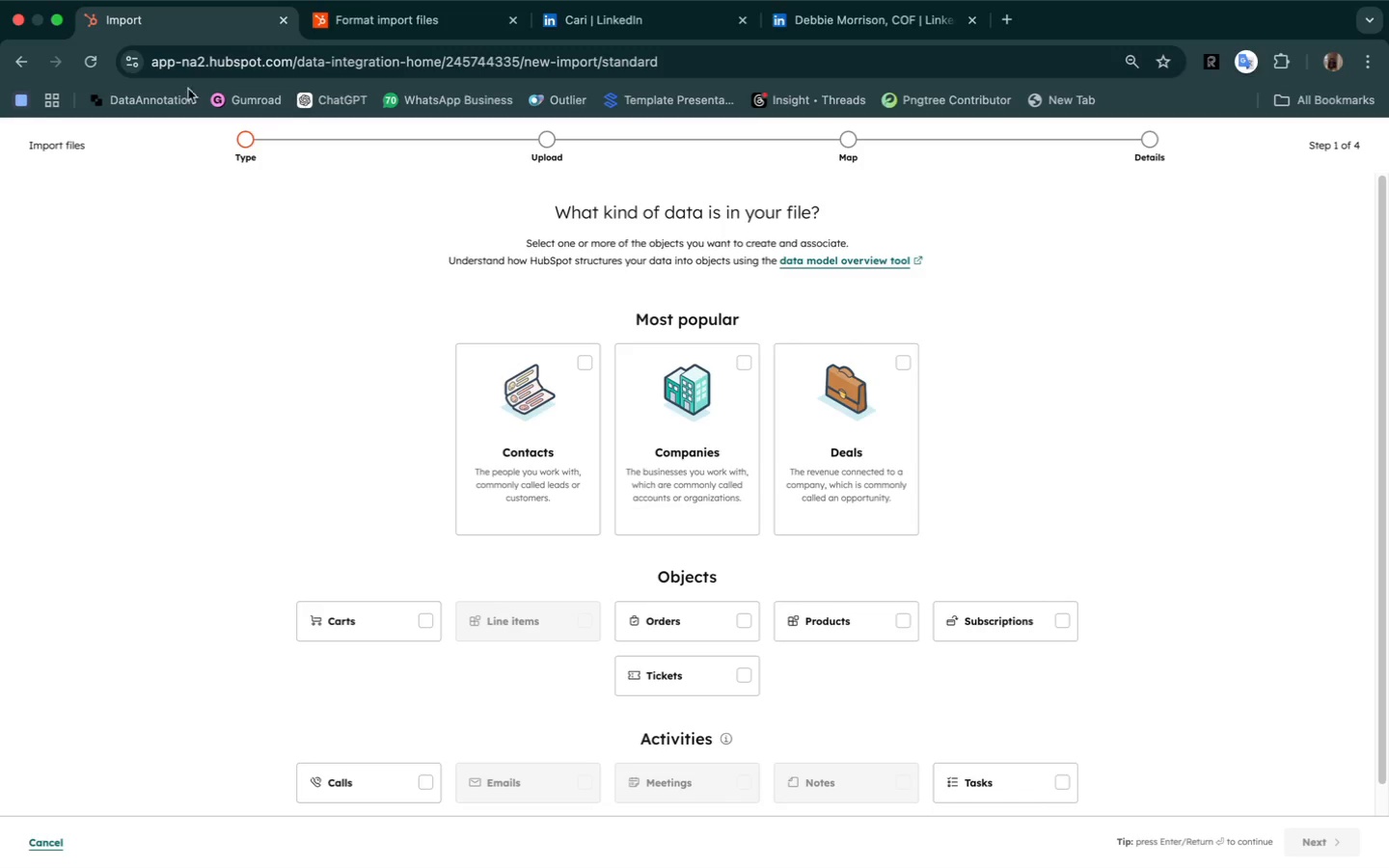 
left_click([20, 65])
 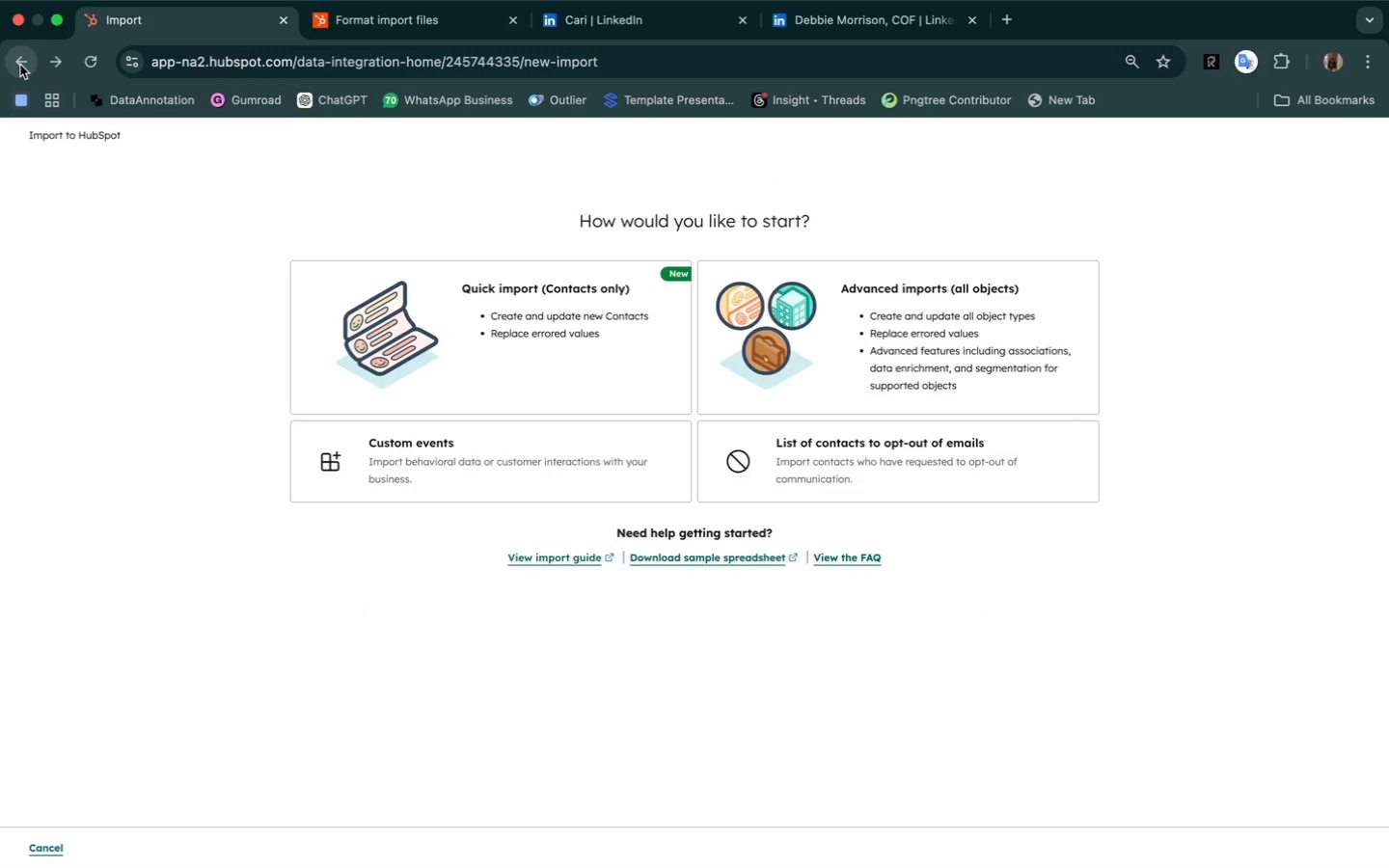 
left_click([20, 66])
 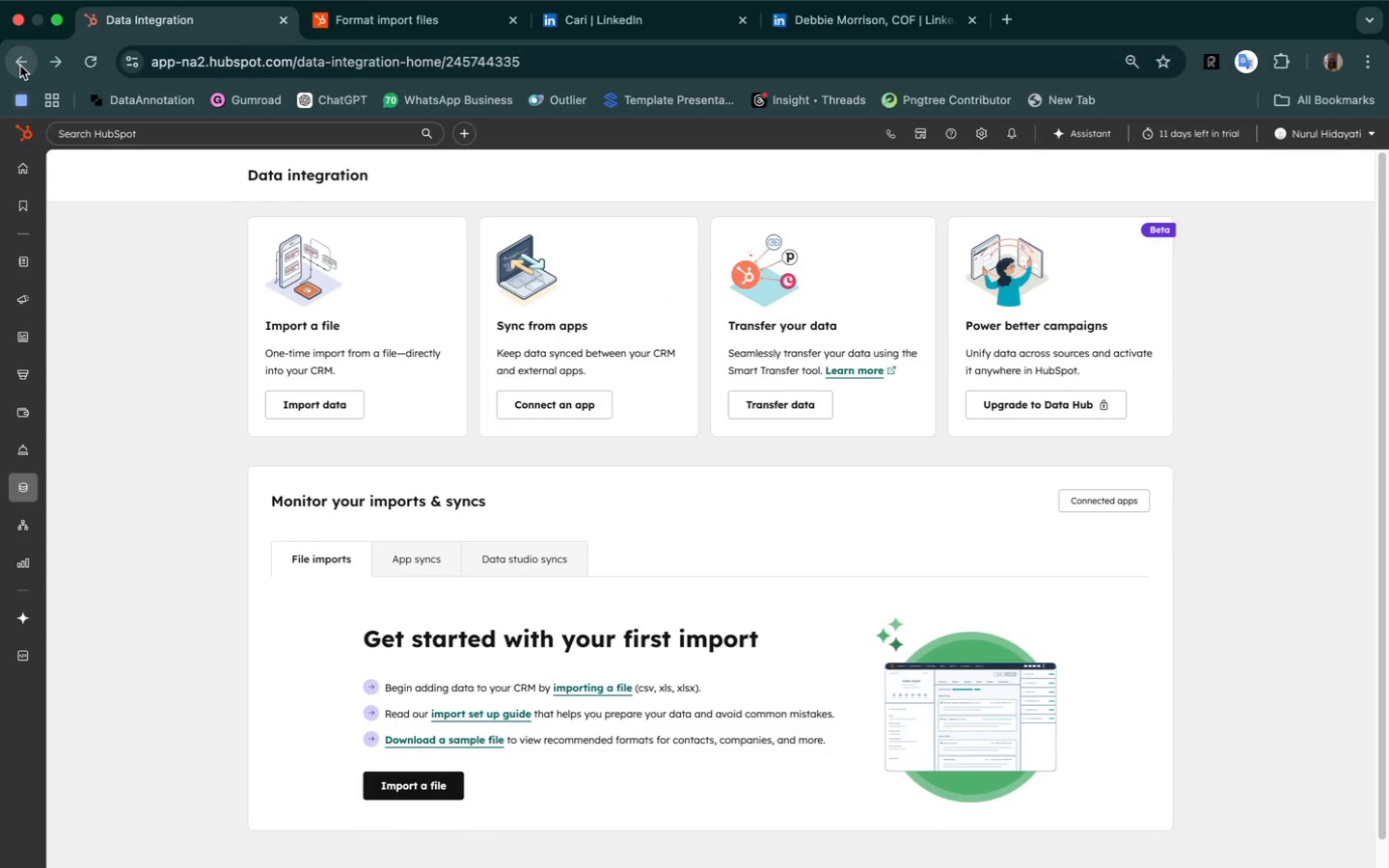 
left_click([20, 66])
 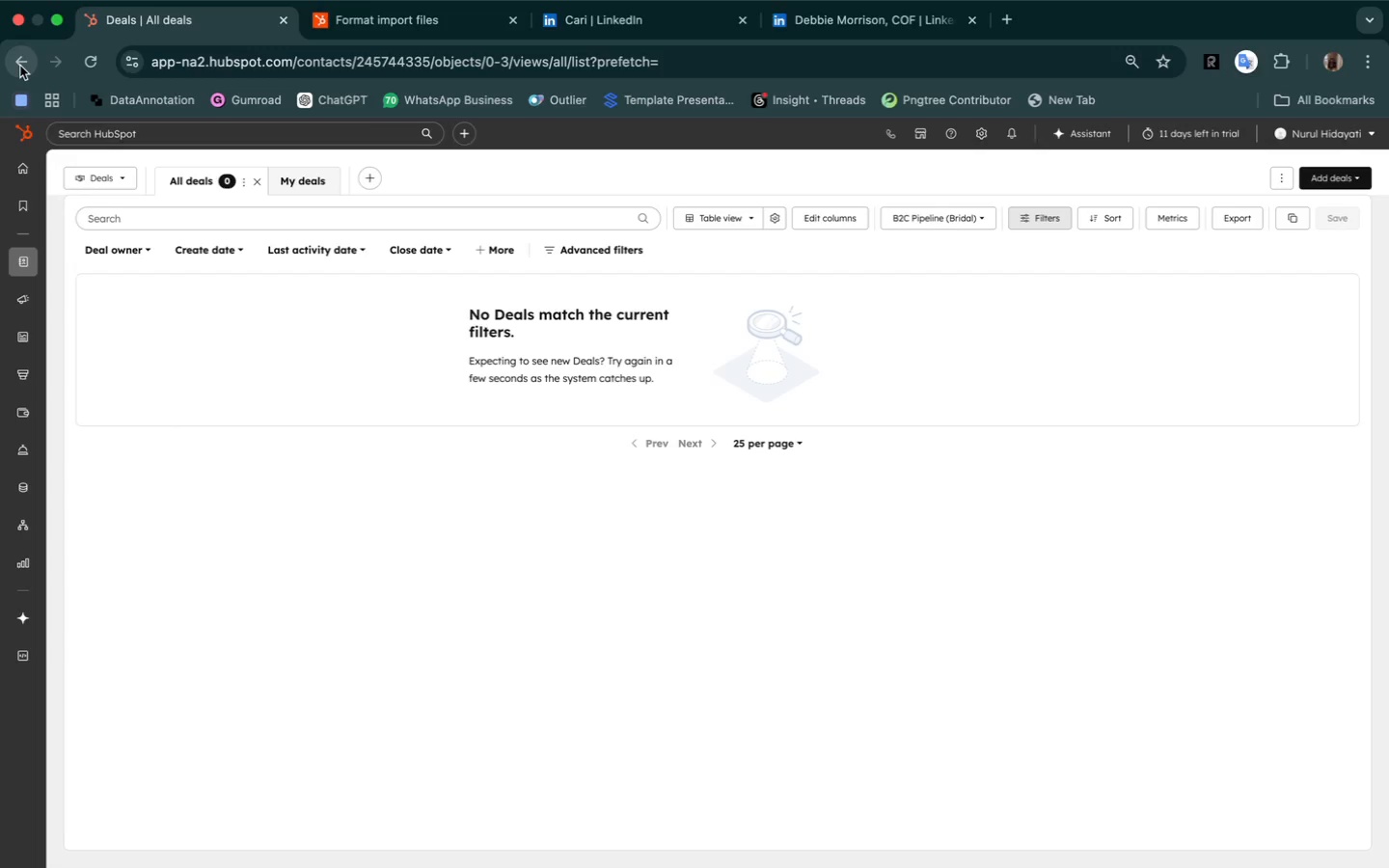 
wait(7.19)
 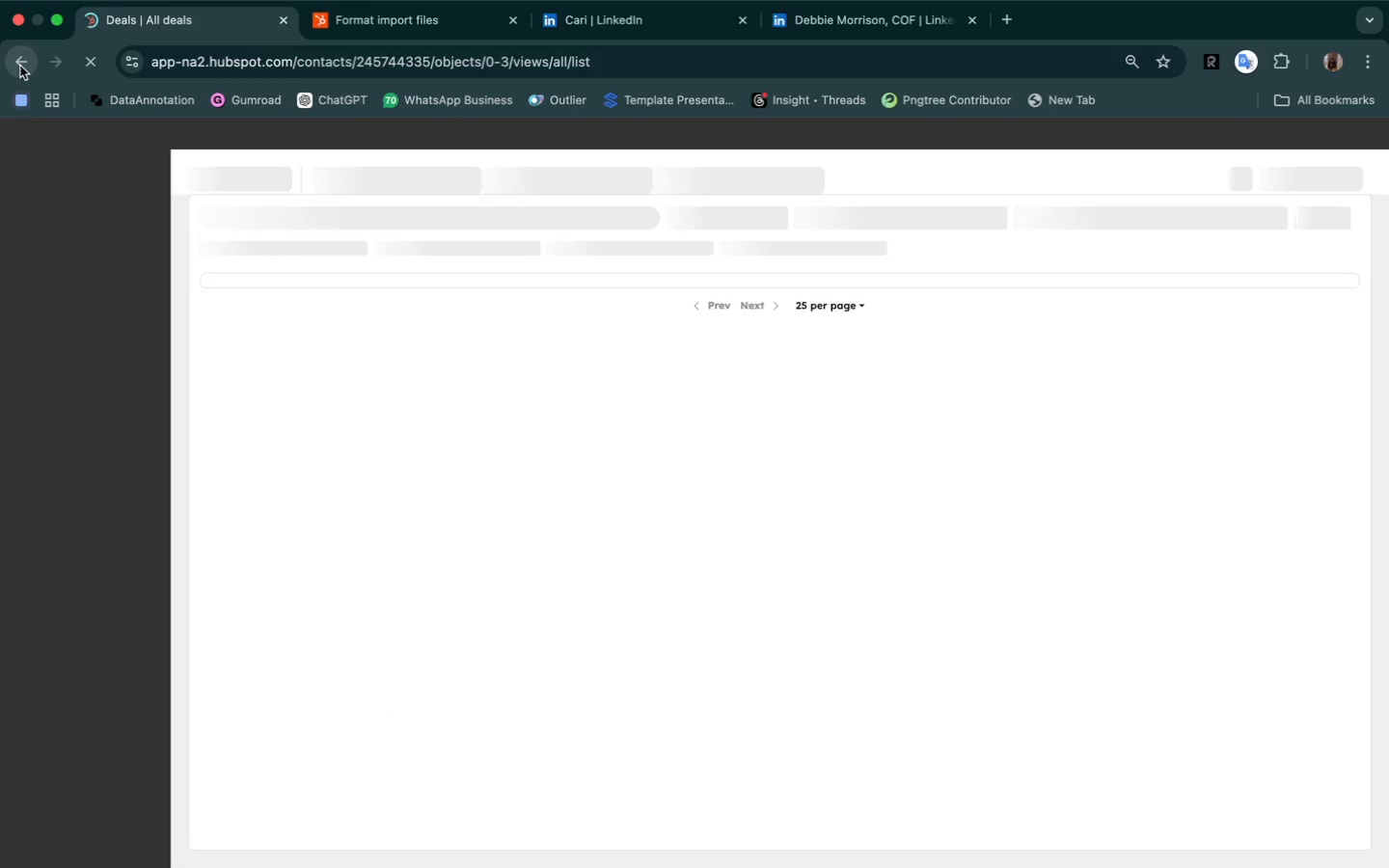 
mouse_move([978, 216])
 